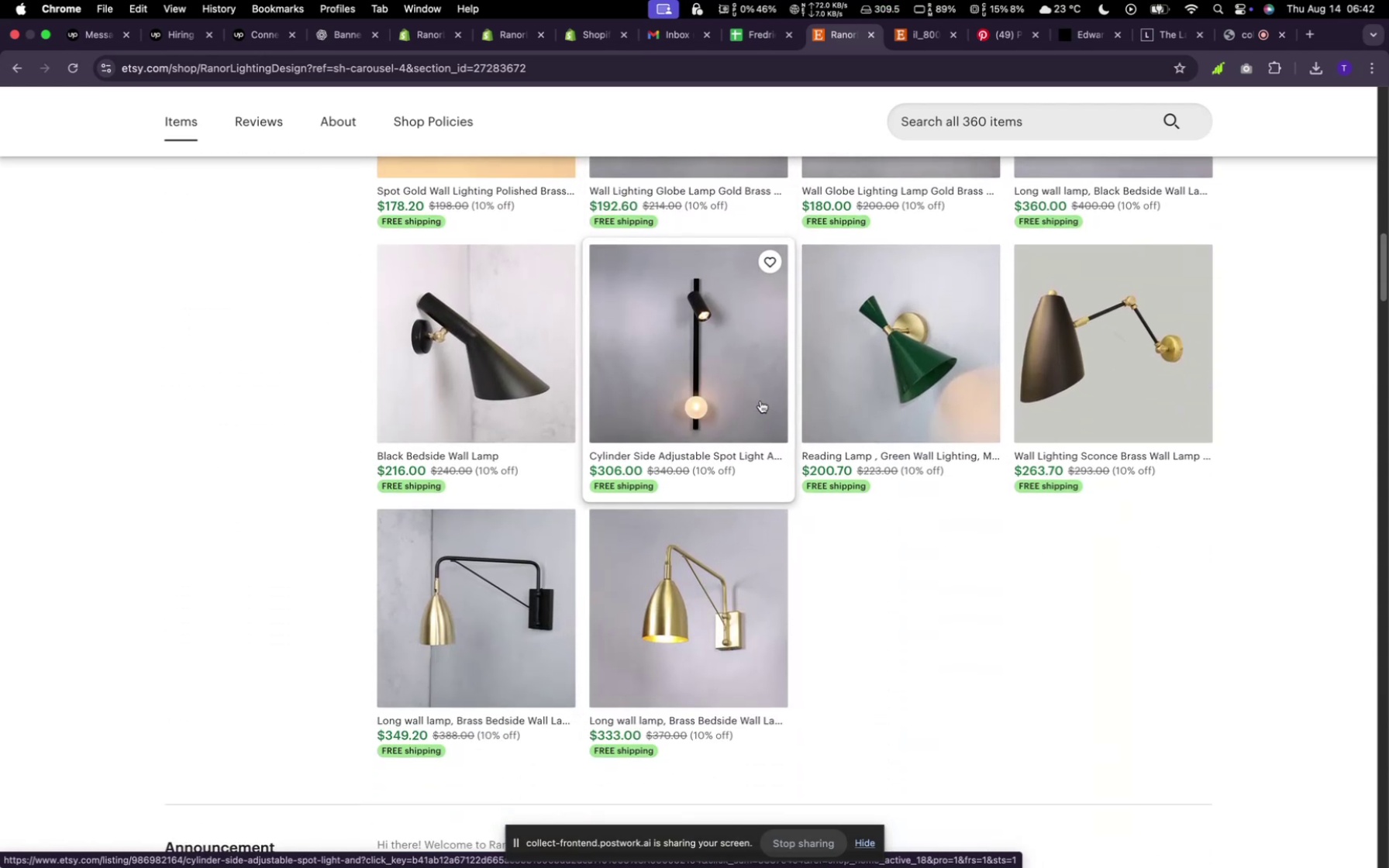 
scroll: coordinate [760, 402], scroll_direction: up, amount: 35.0
 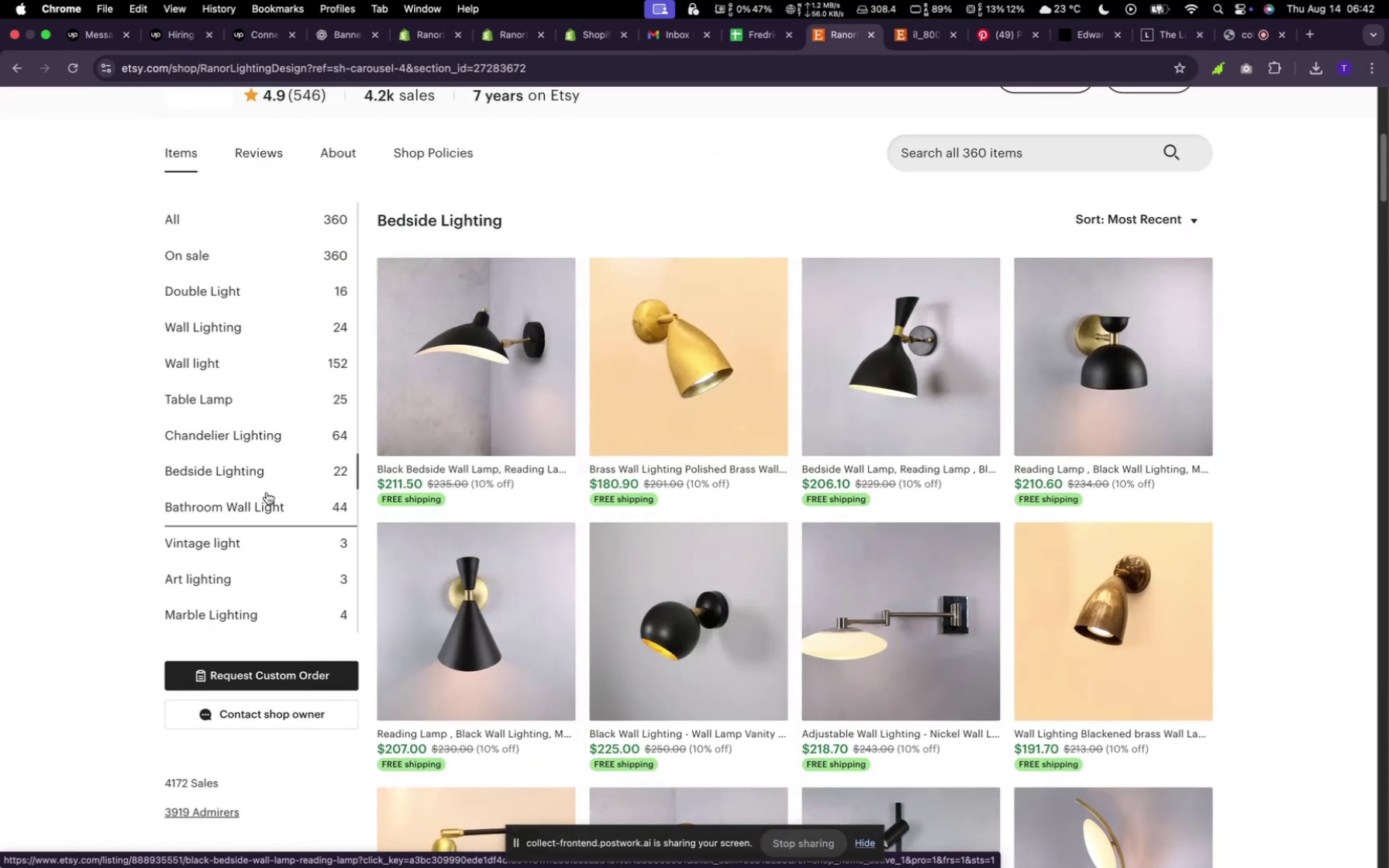 
left_click([255, 498])
 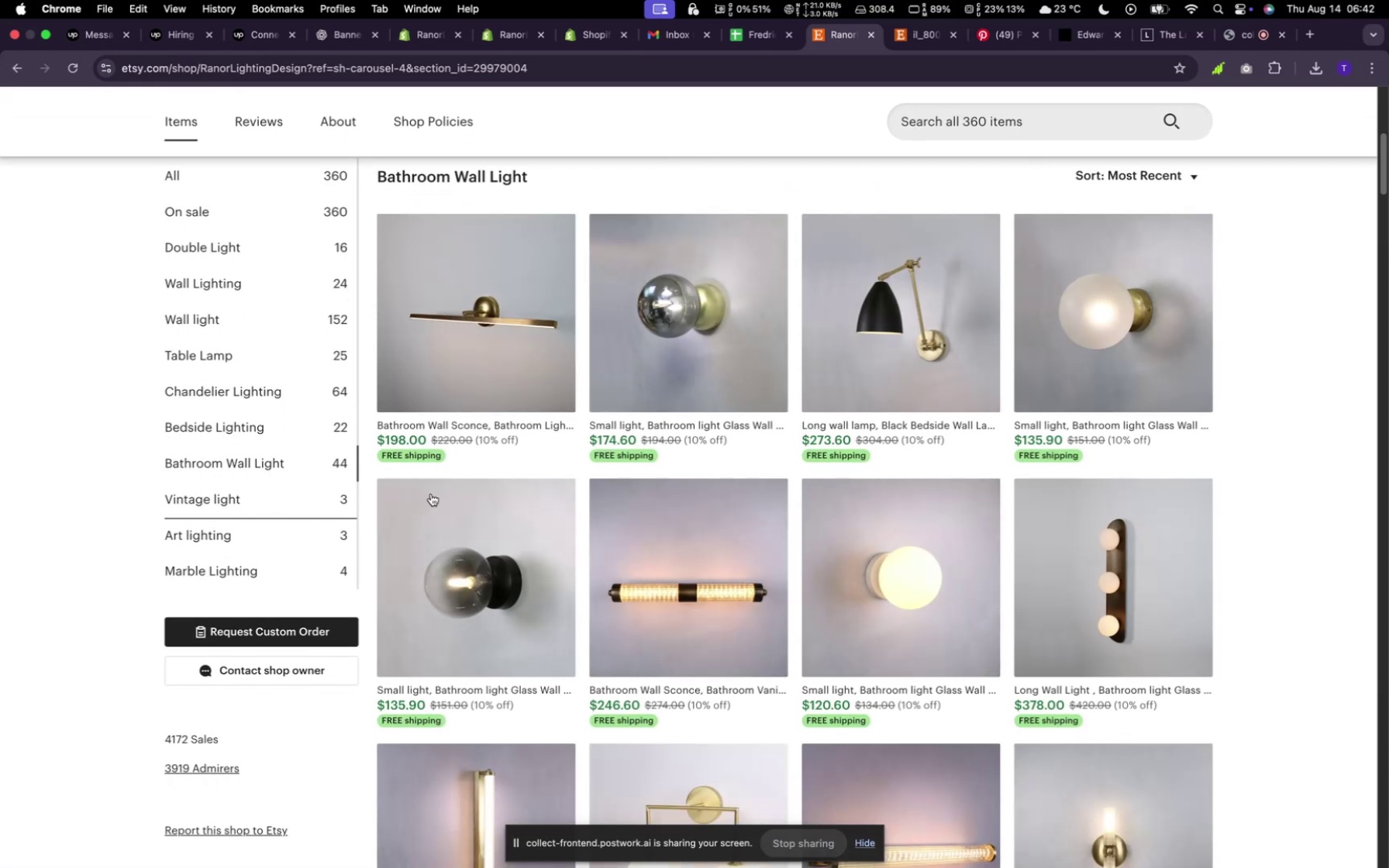 
scroll: coordinate [646, 491], scroll_direction: down, amount: 22.0
 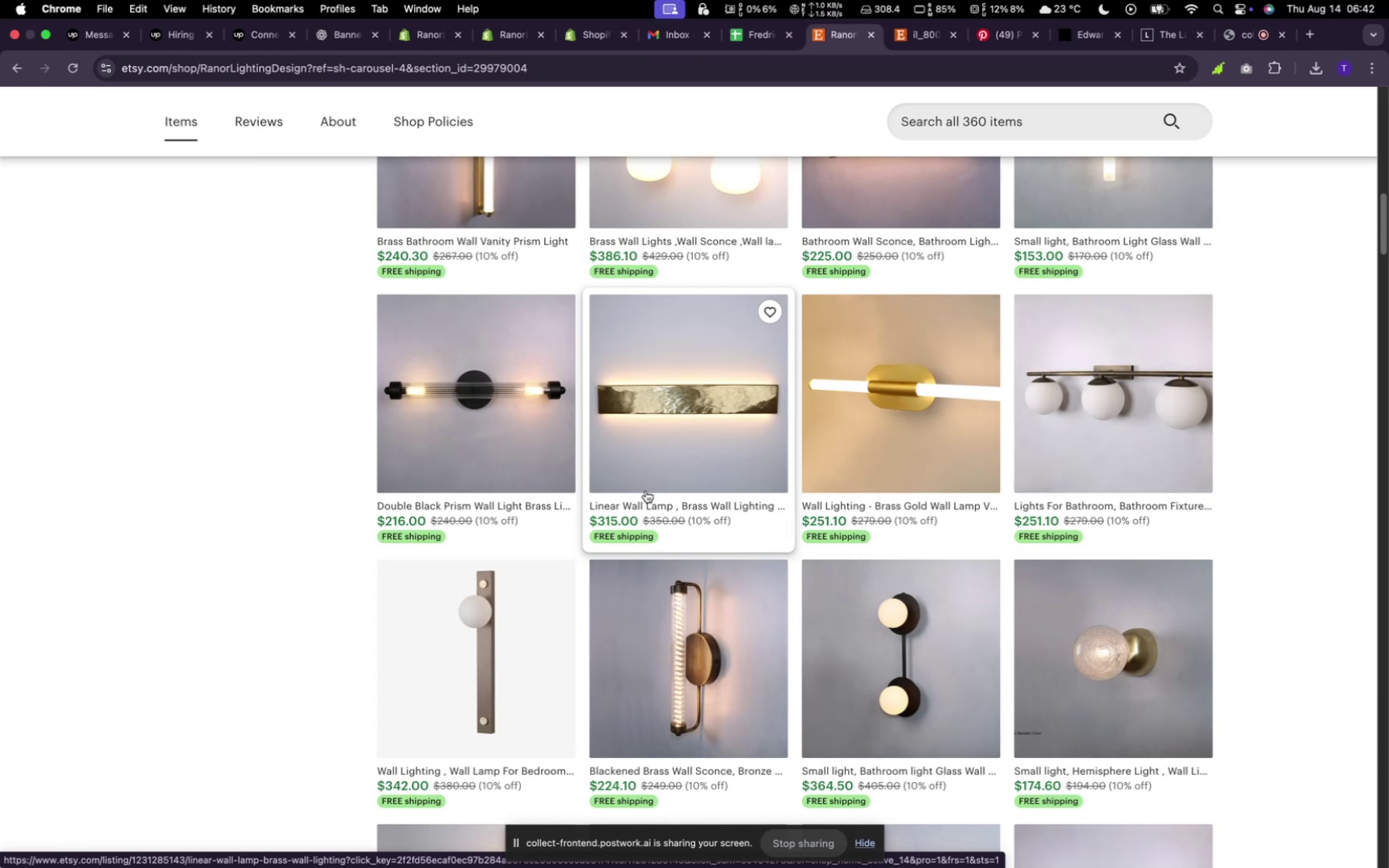 
wait(6.55)
 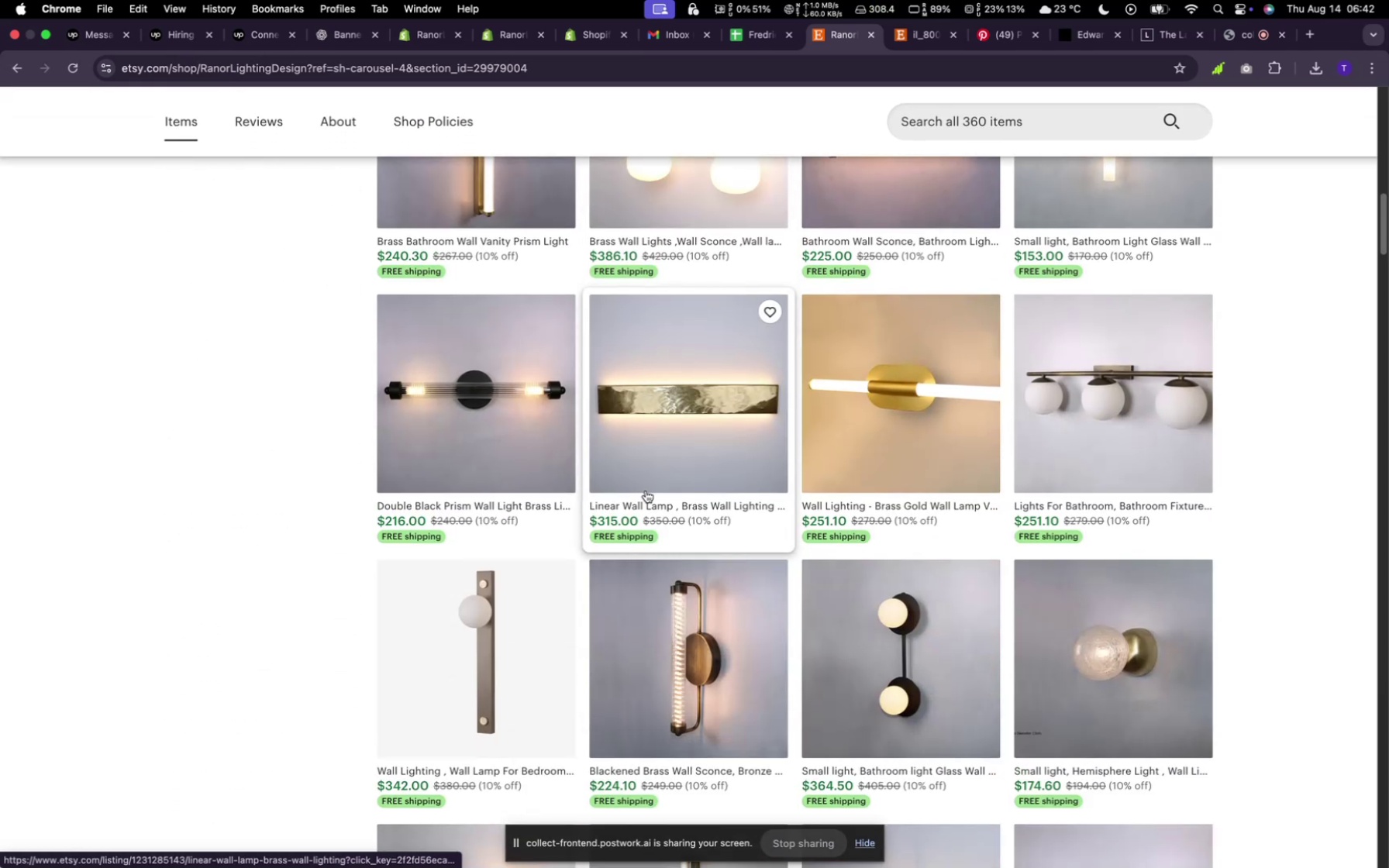 
scroll: coordinate [586, 459], scroll_direction: down, amount: 38.0
 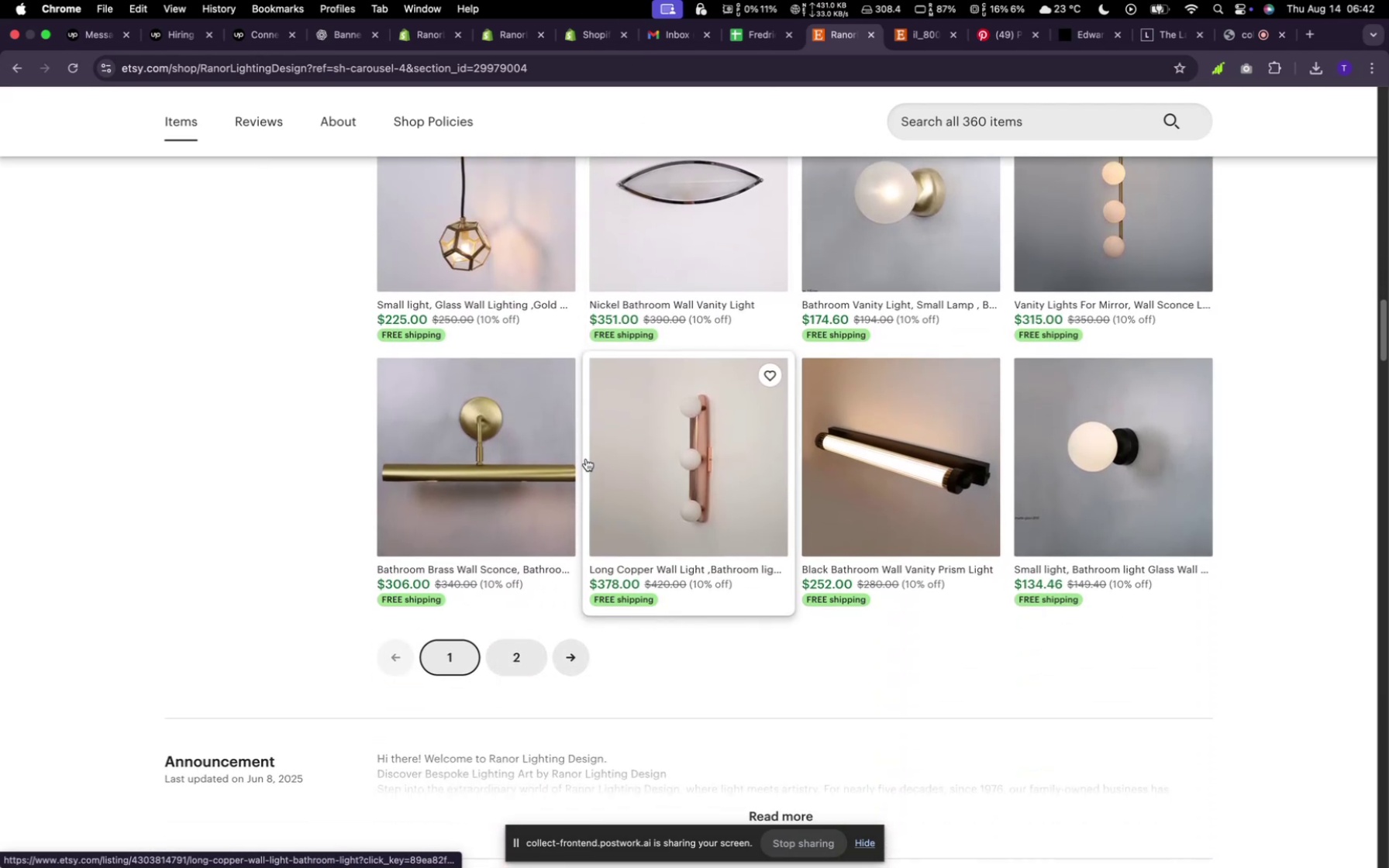 
scroll: coordinate [588, 465], scroll_direction: up, amount: 56.0
 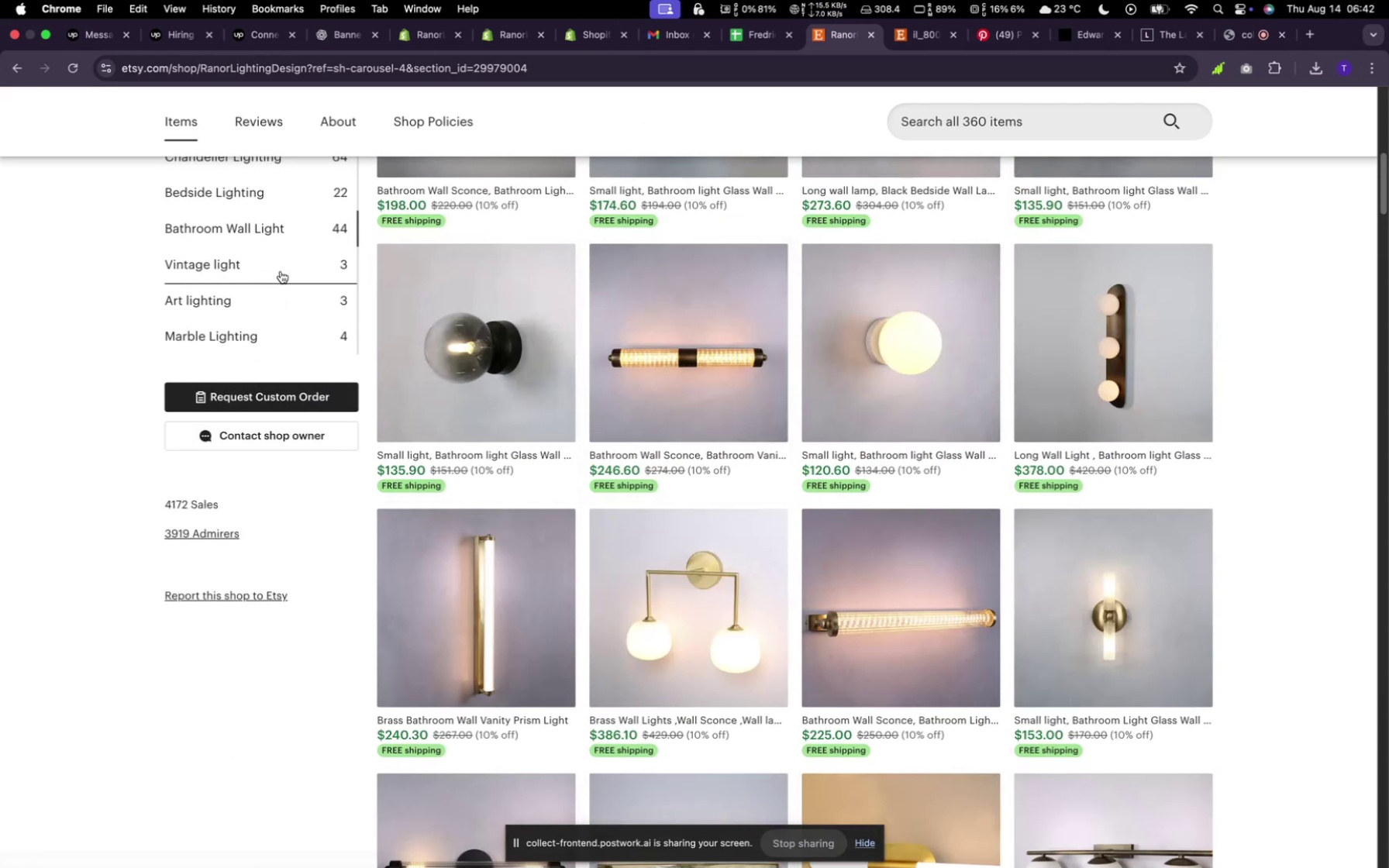 
left_click([289, 257])
 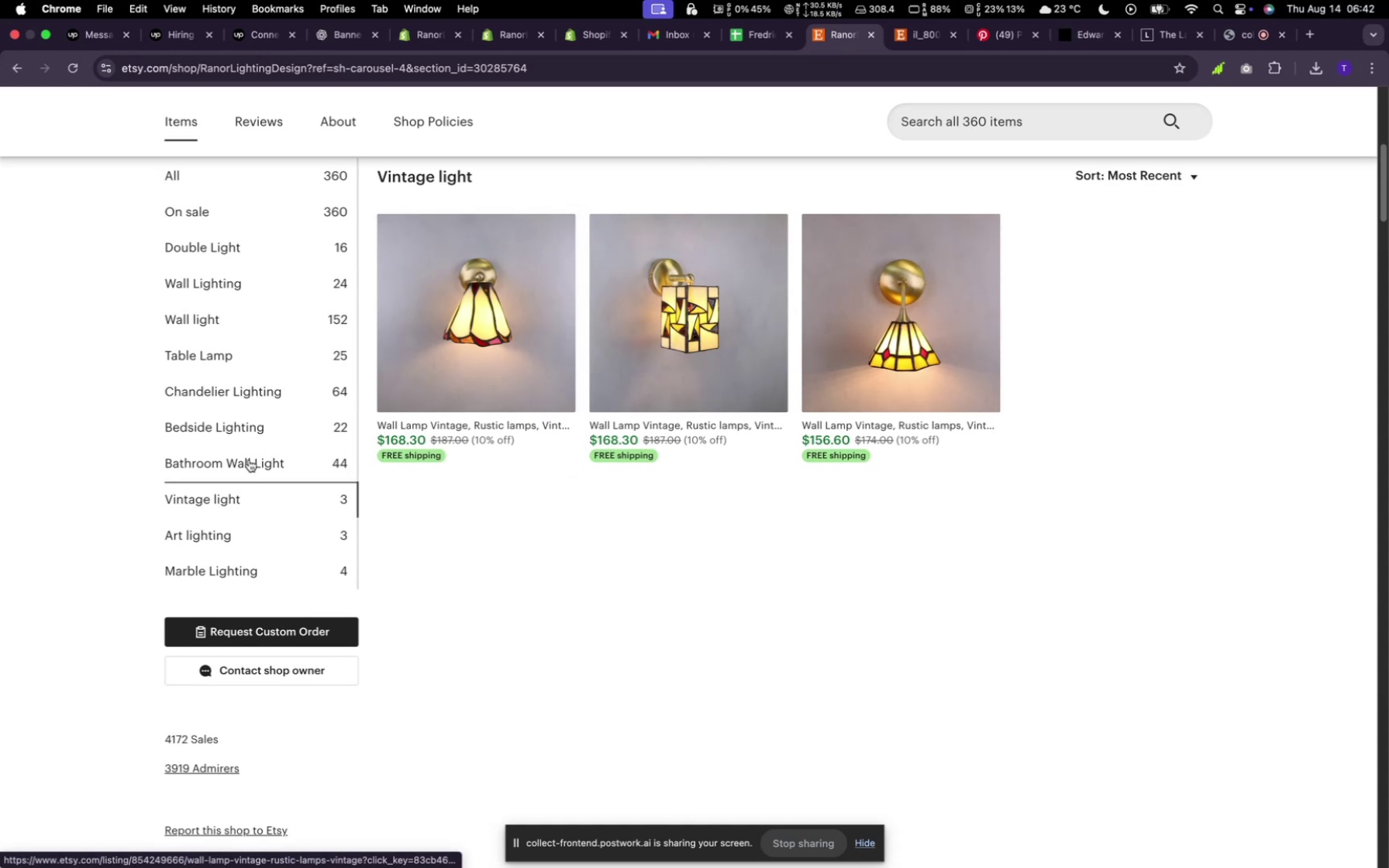 
left_click([243, 523])
 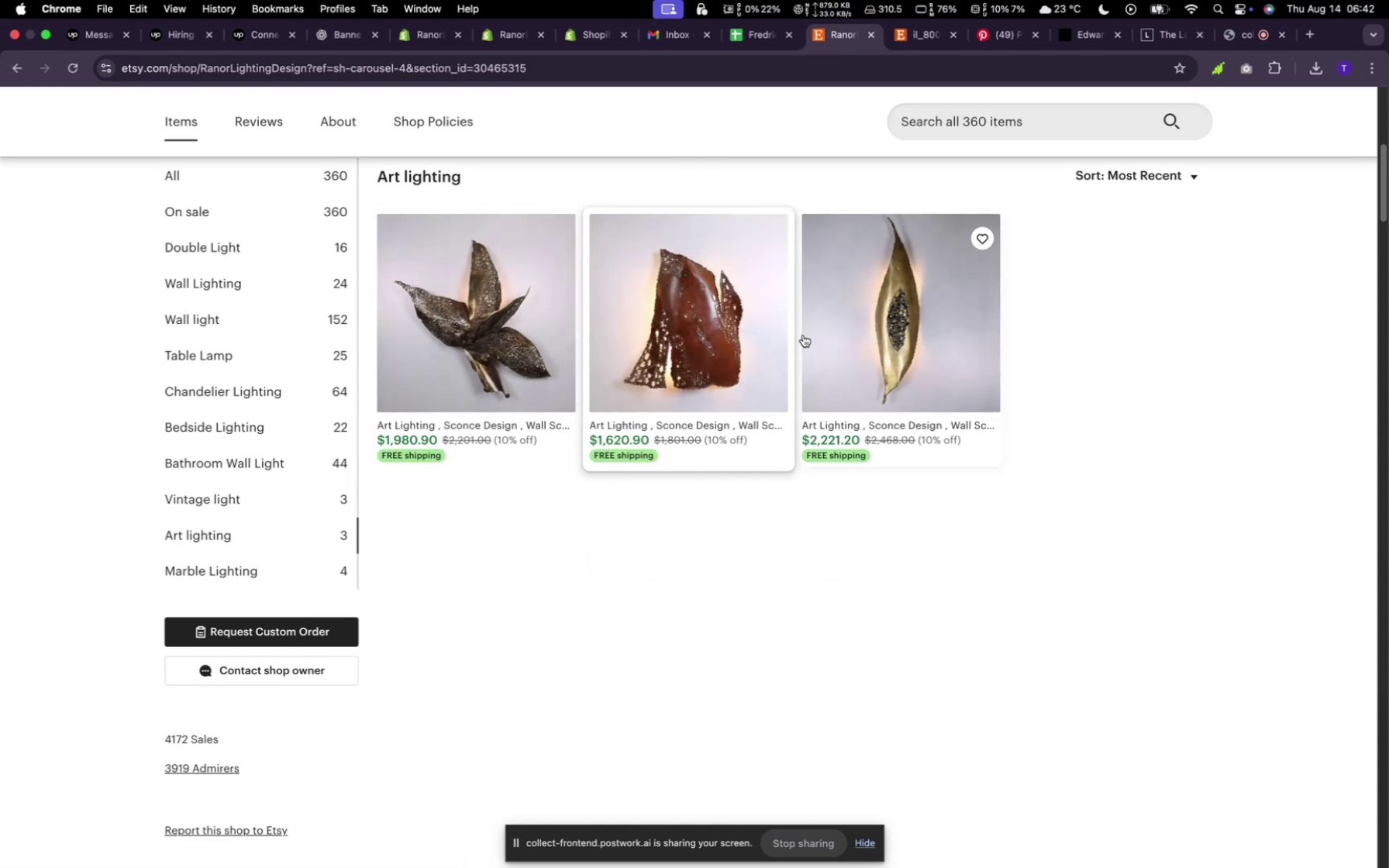 
left_click([308, 563])
 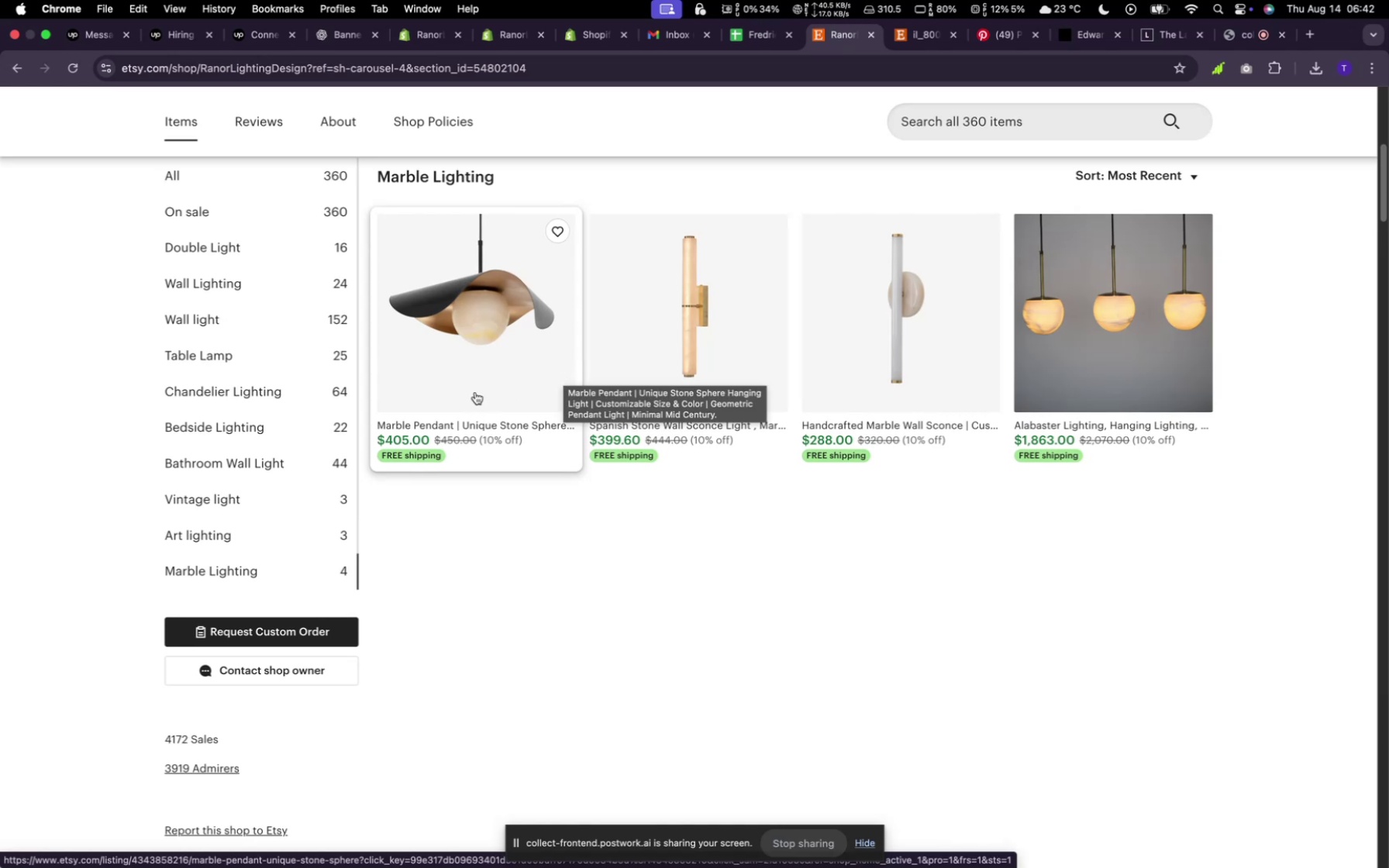 
left_click([269, 542])
 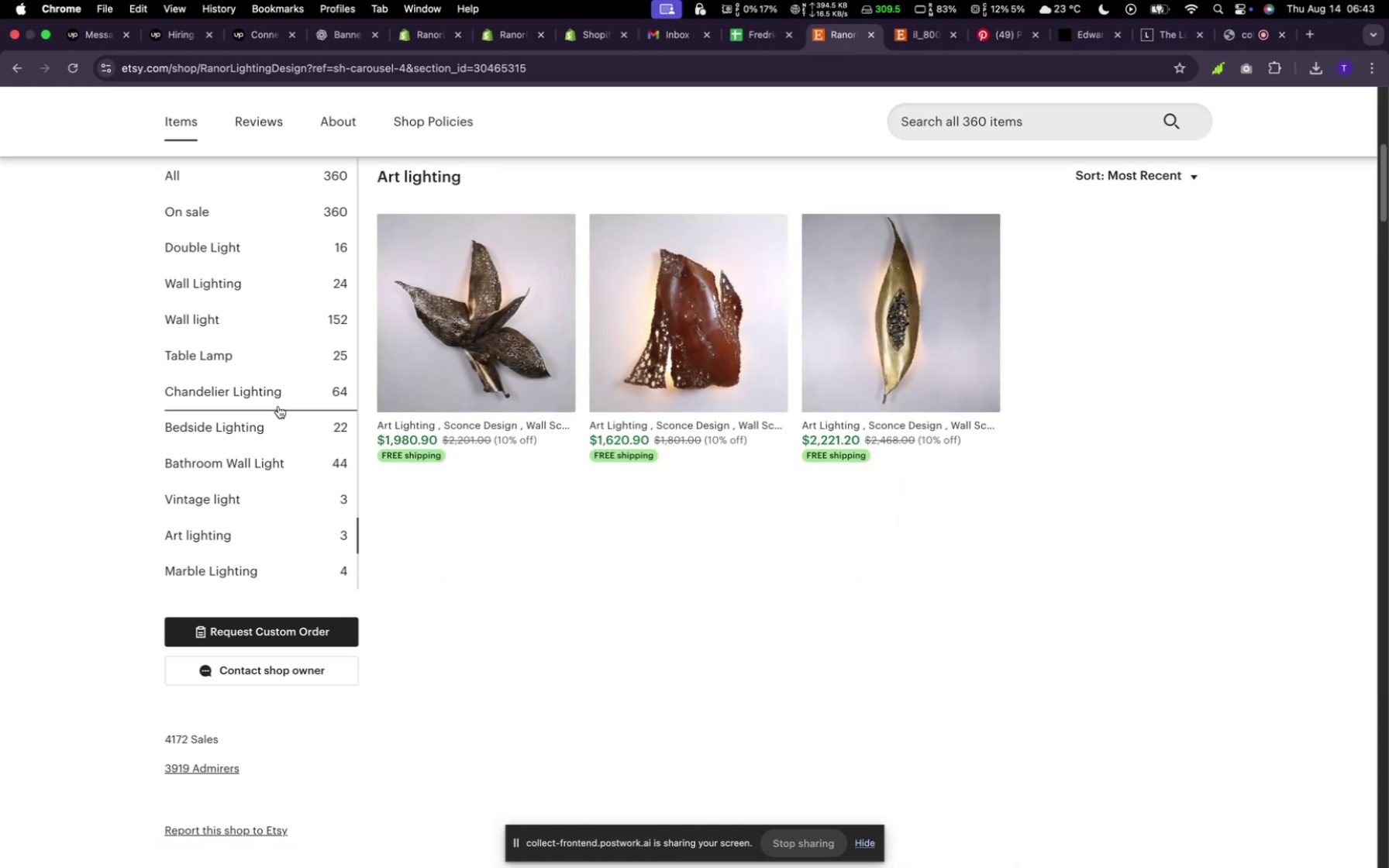 
left_click([274, 418])
 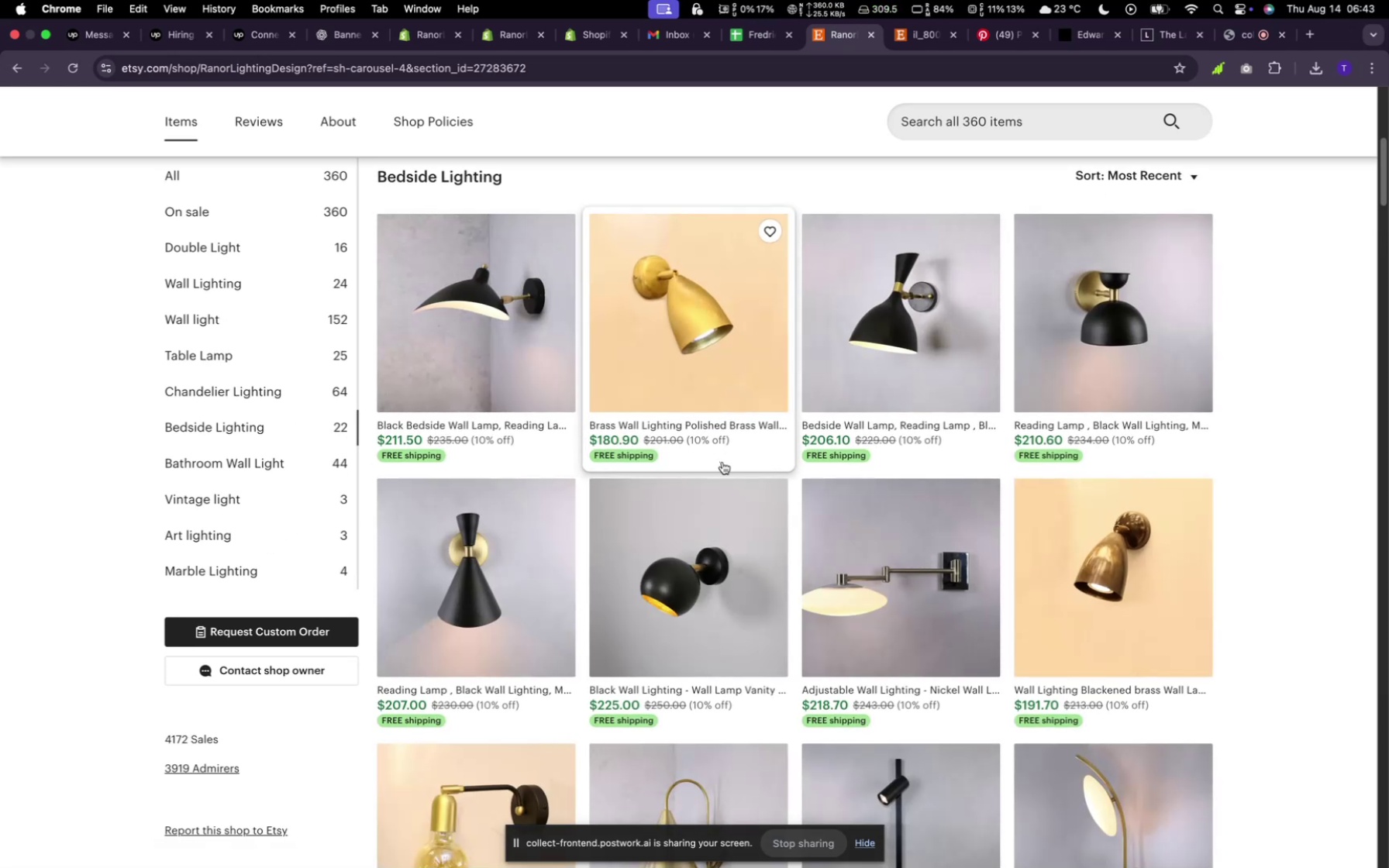 
scroll: coordinate [733, 445], scroll_direction: down, amount: 38.0
 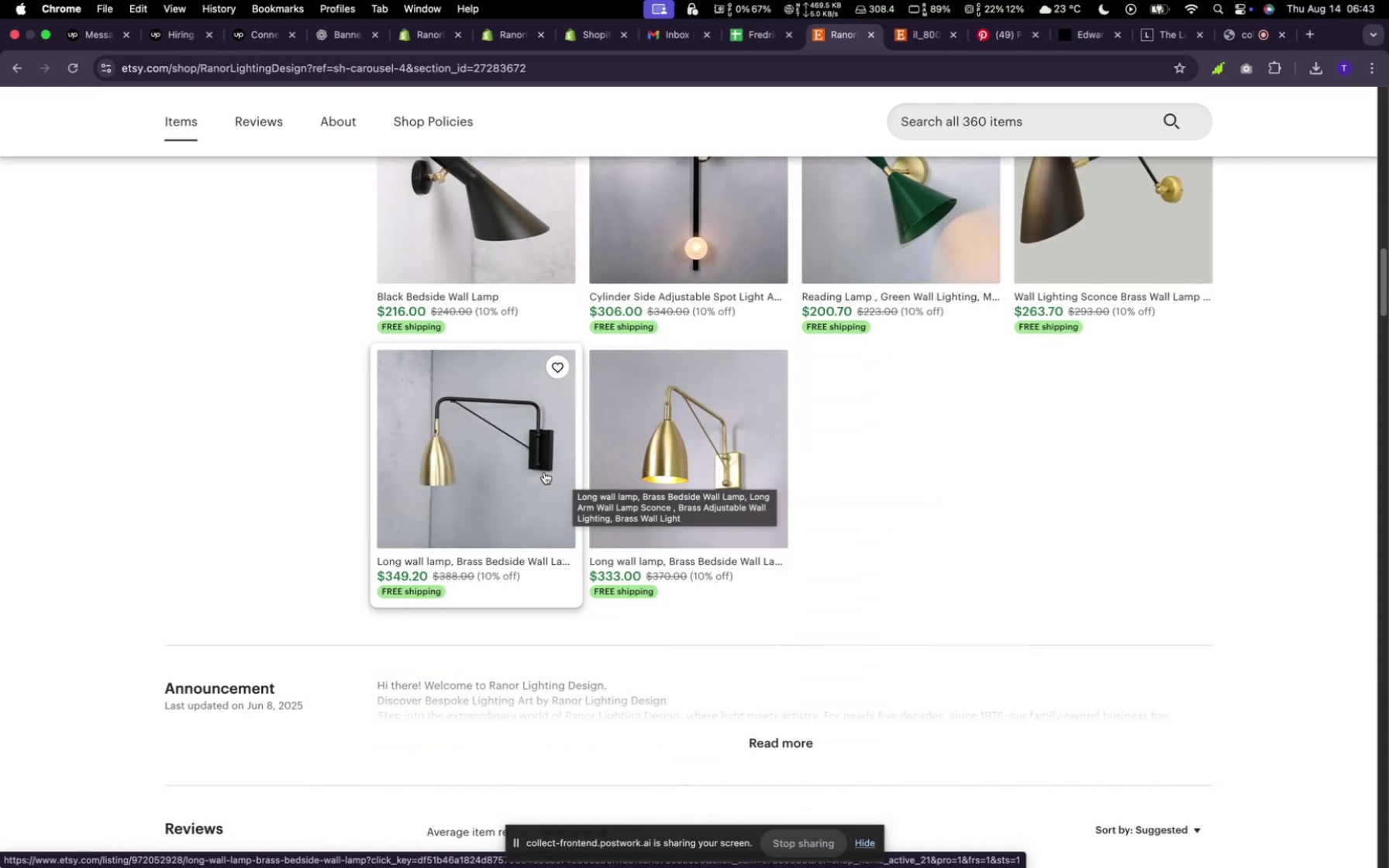 
wait(5.4)
 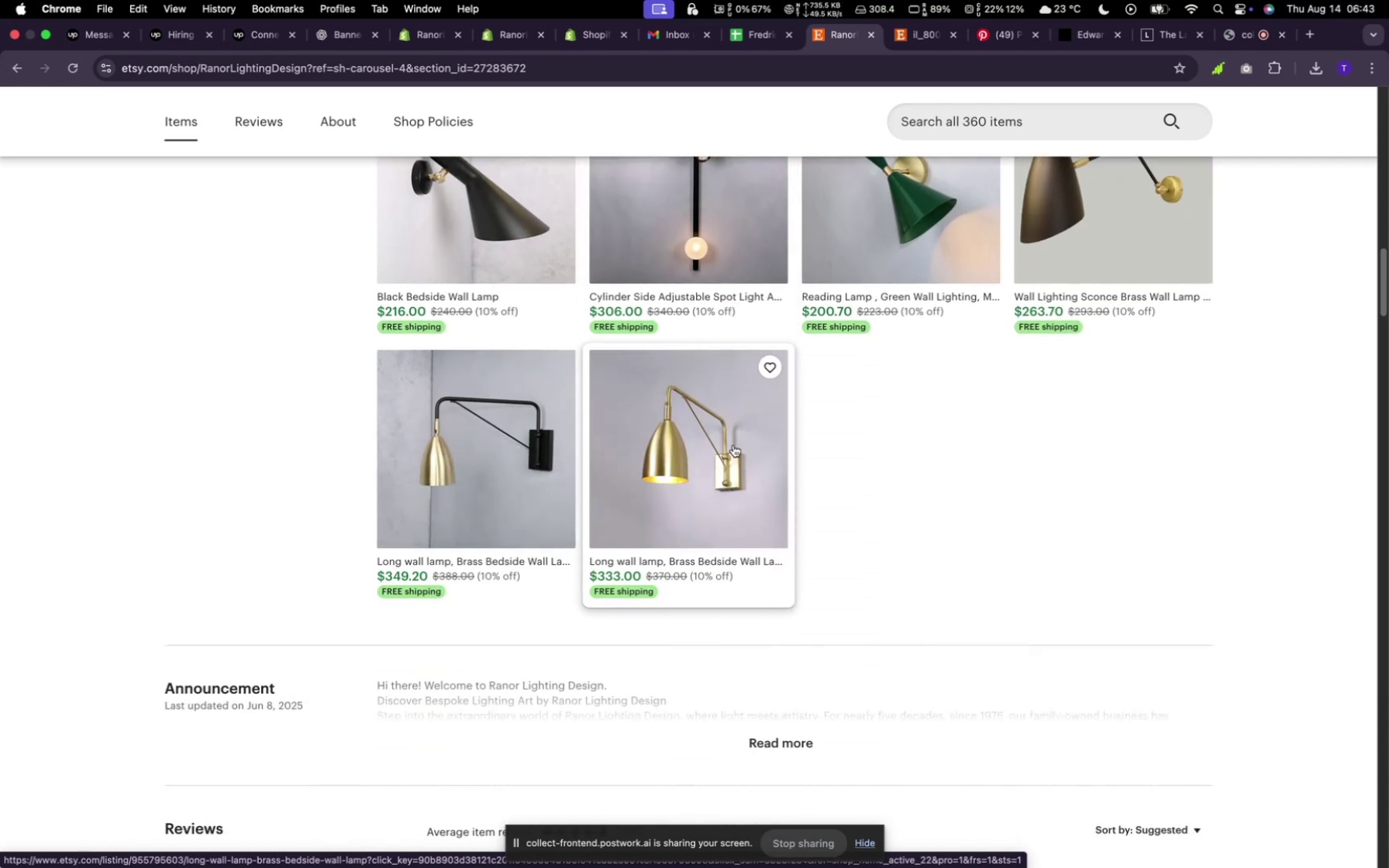 
right_click([544, 472])
 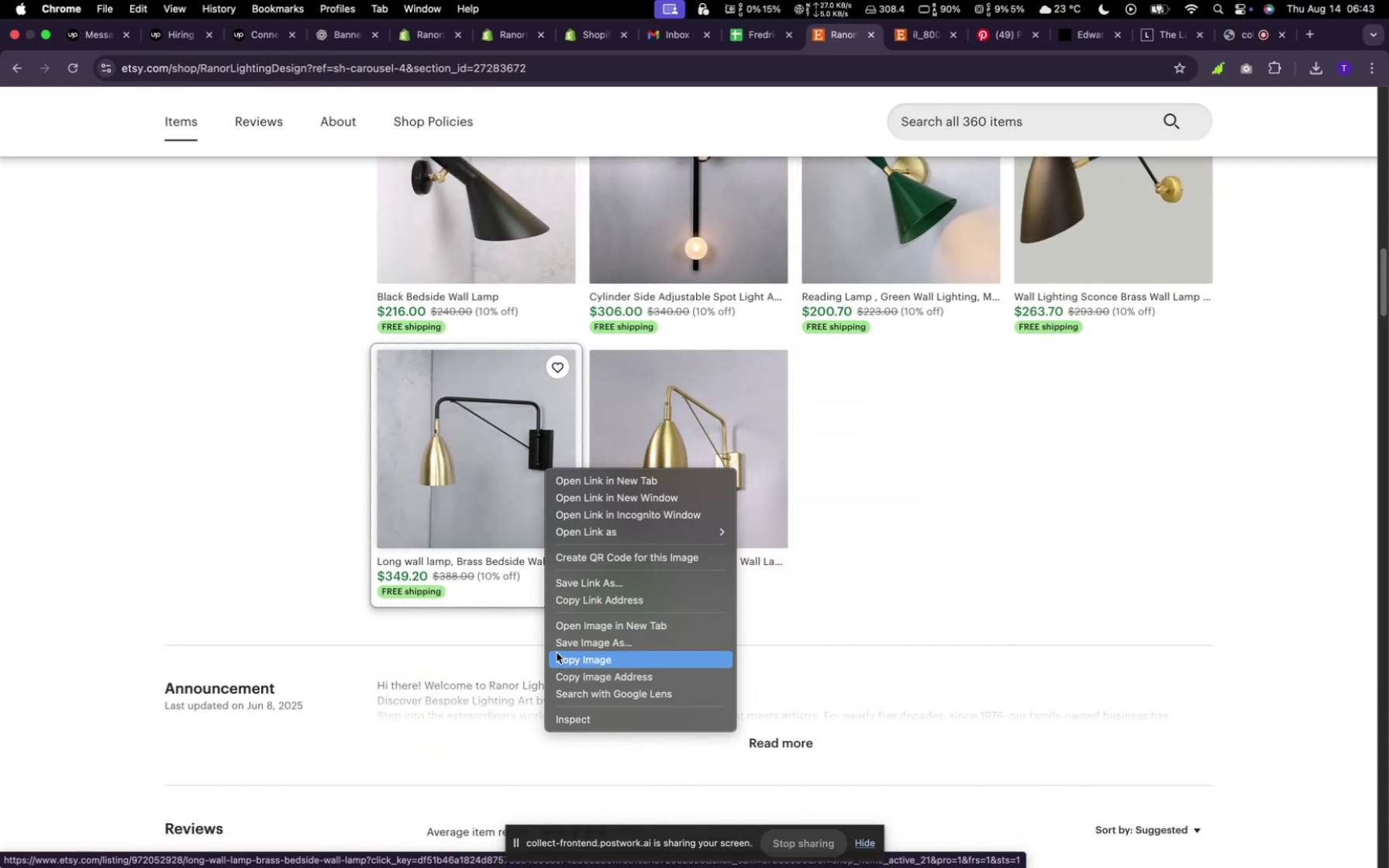 
left_click([556, 643])
 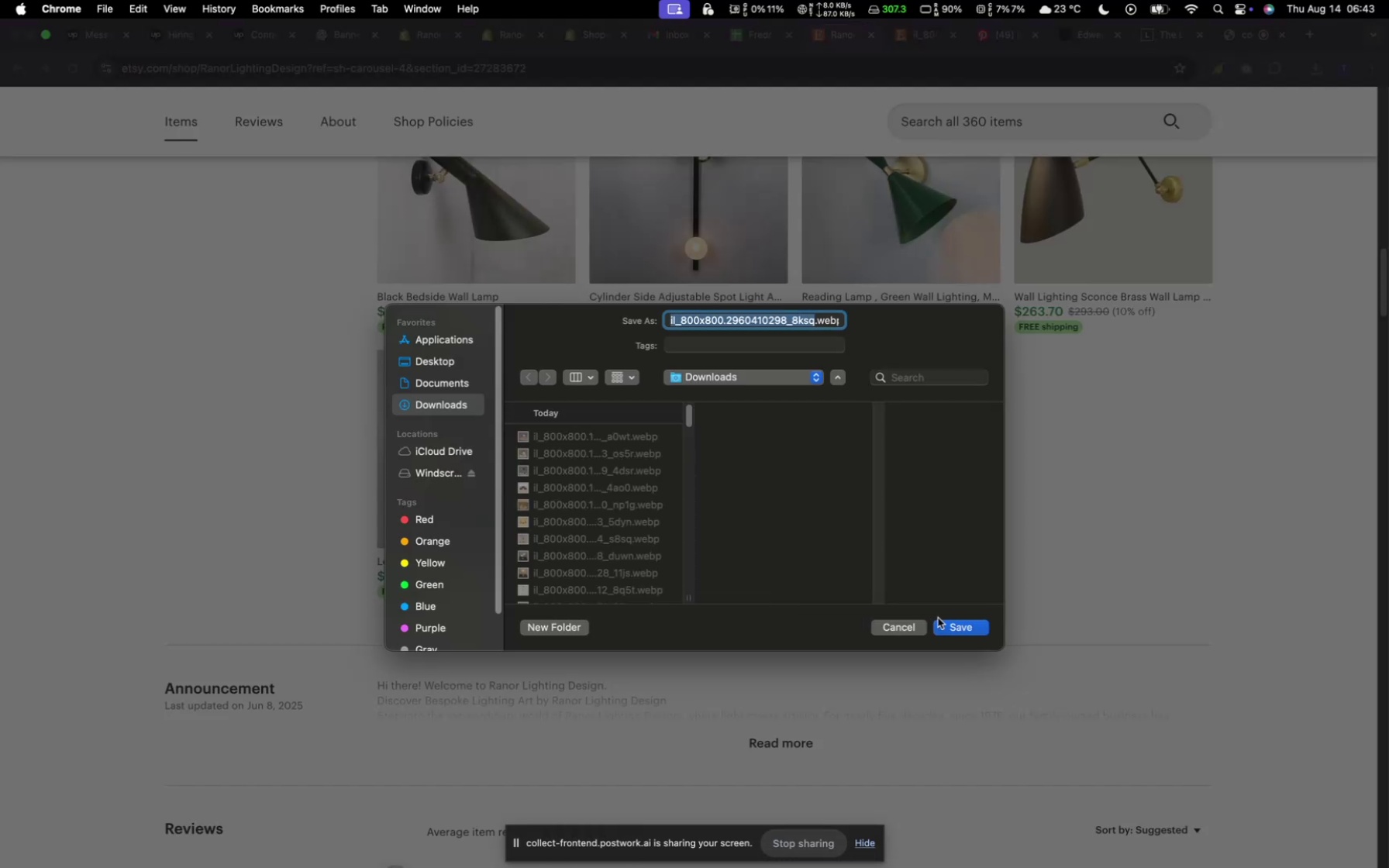 
left_click([962, 625])
 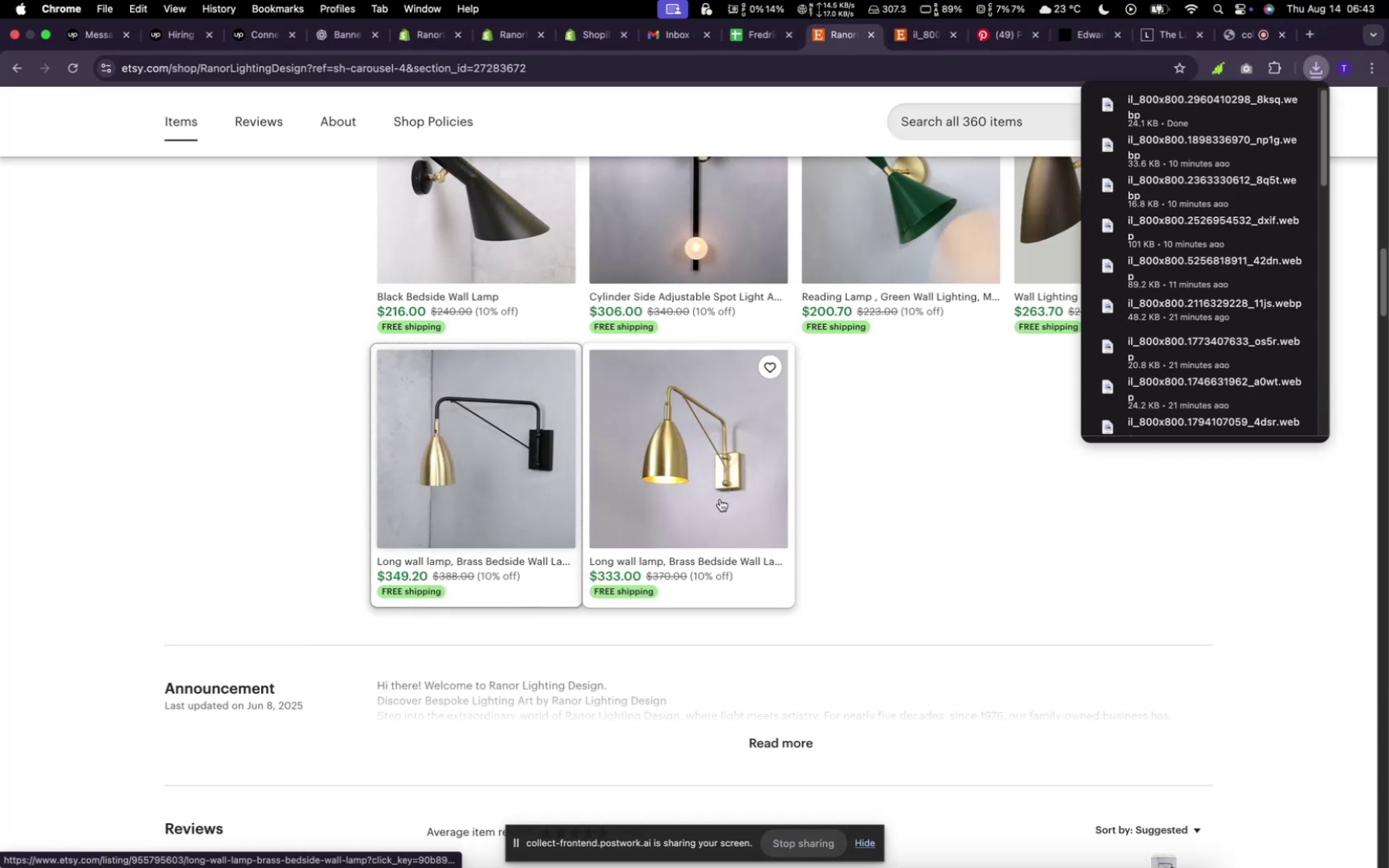 
right_click([720, 499])
 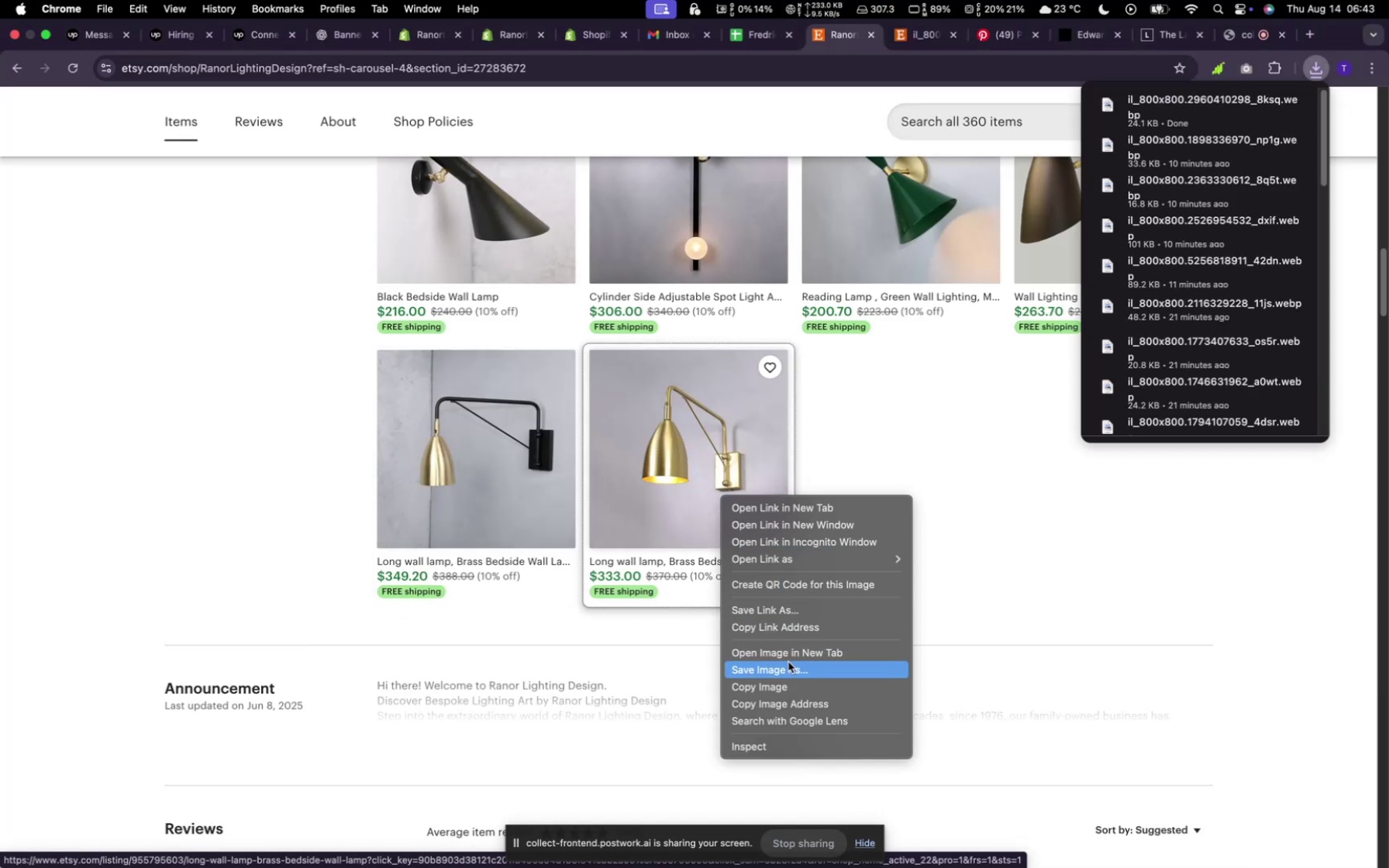 
left_click([788, 662])
 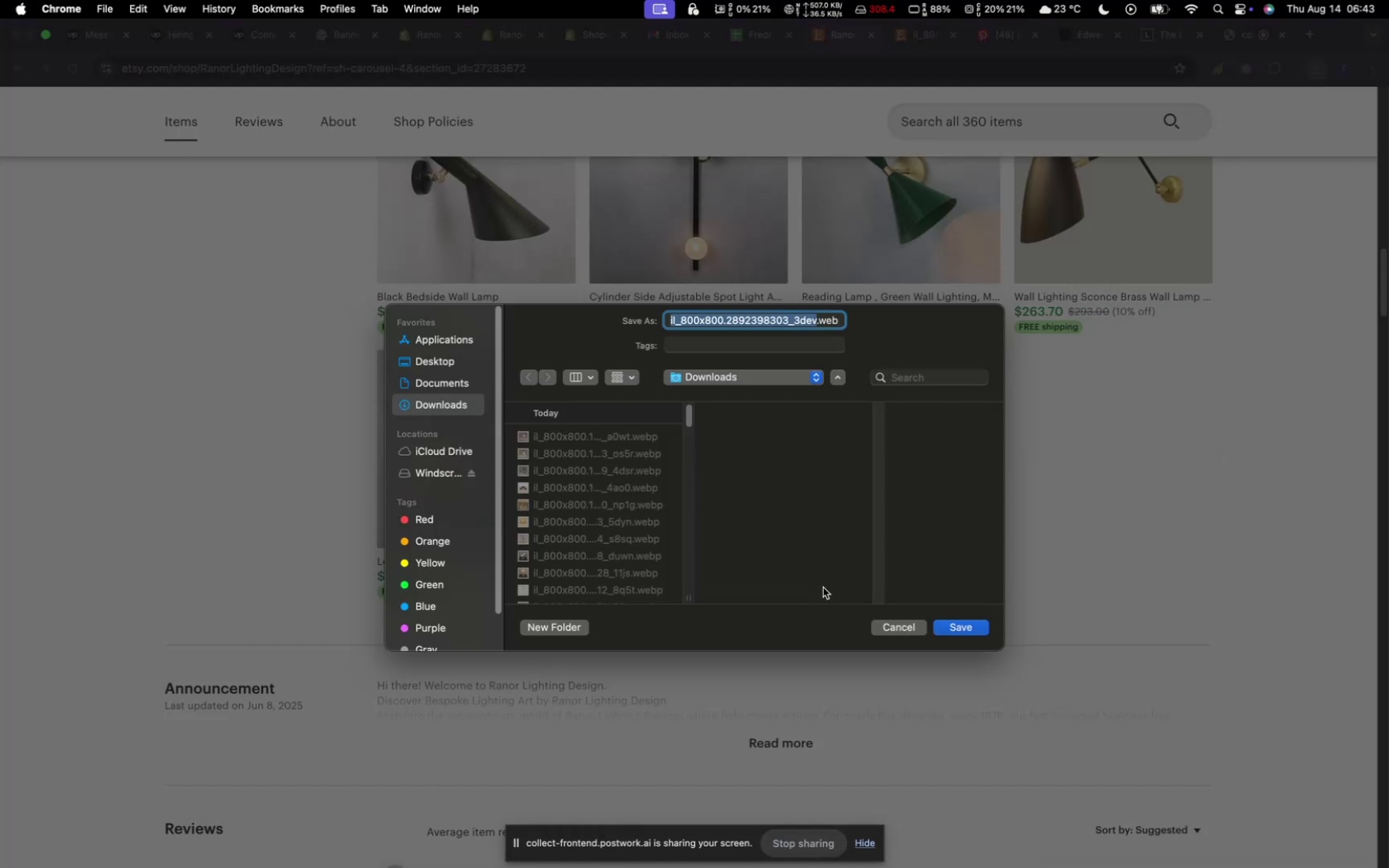 
left_click([953, 624])
 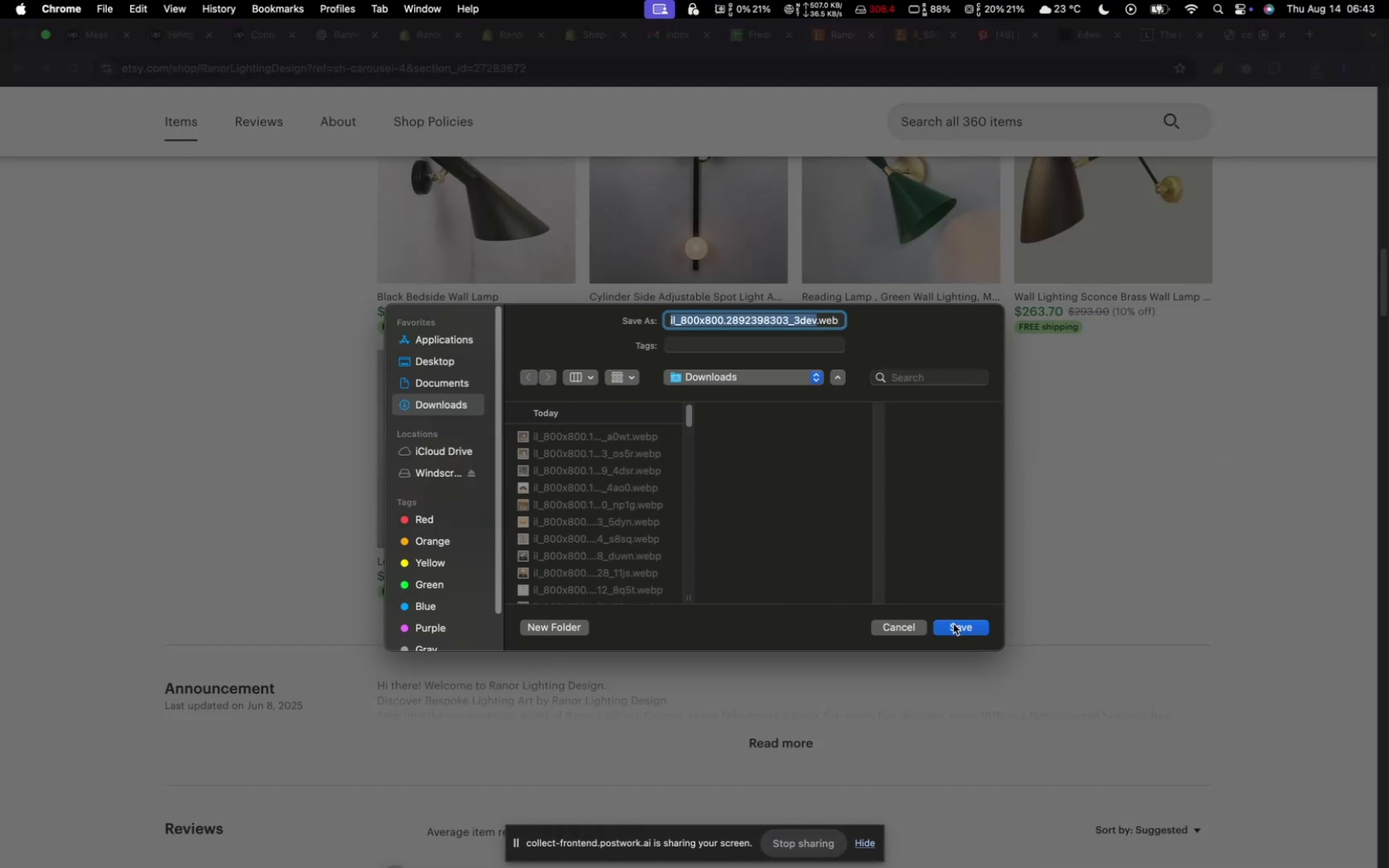 
scroll: coordinate [759, 546], scroll_direction: up, amount: 42.0
 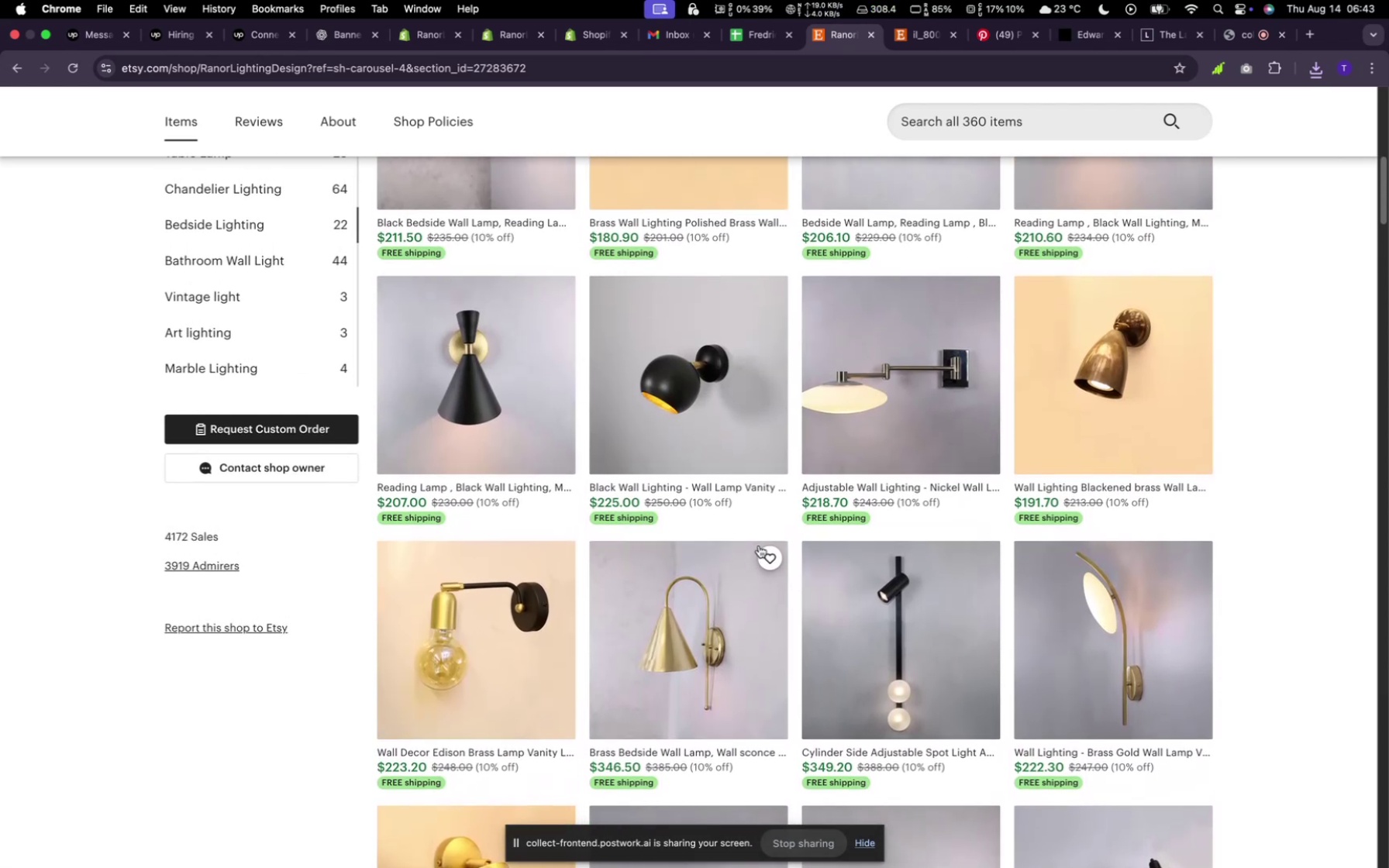 
scroll: coordinate [759, 546], scroll_direction: down, amount: 15.0
 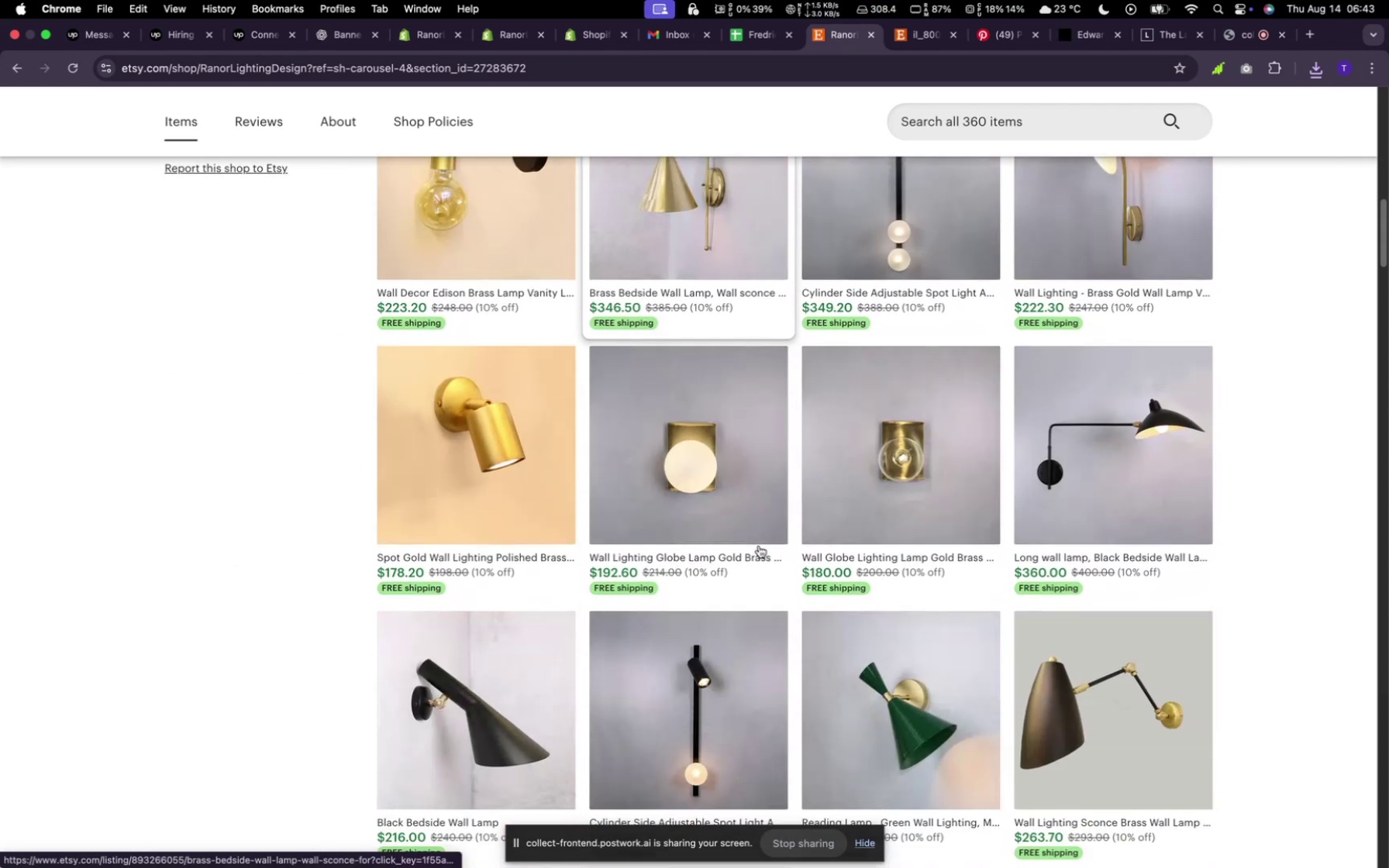 
scroll: coordinate [760, 546], scroll_direction: up, amount: 4.0
 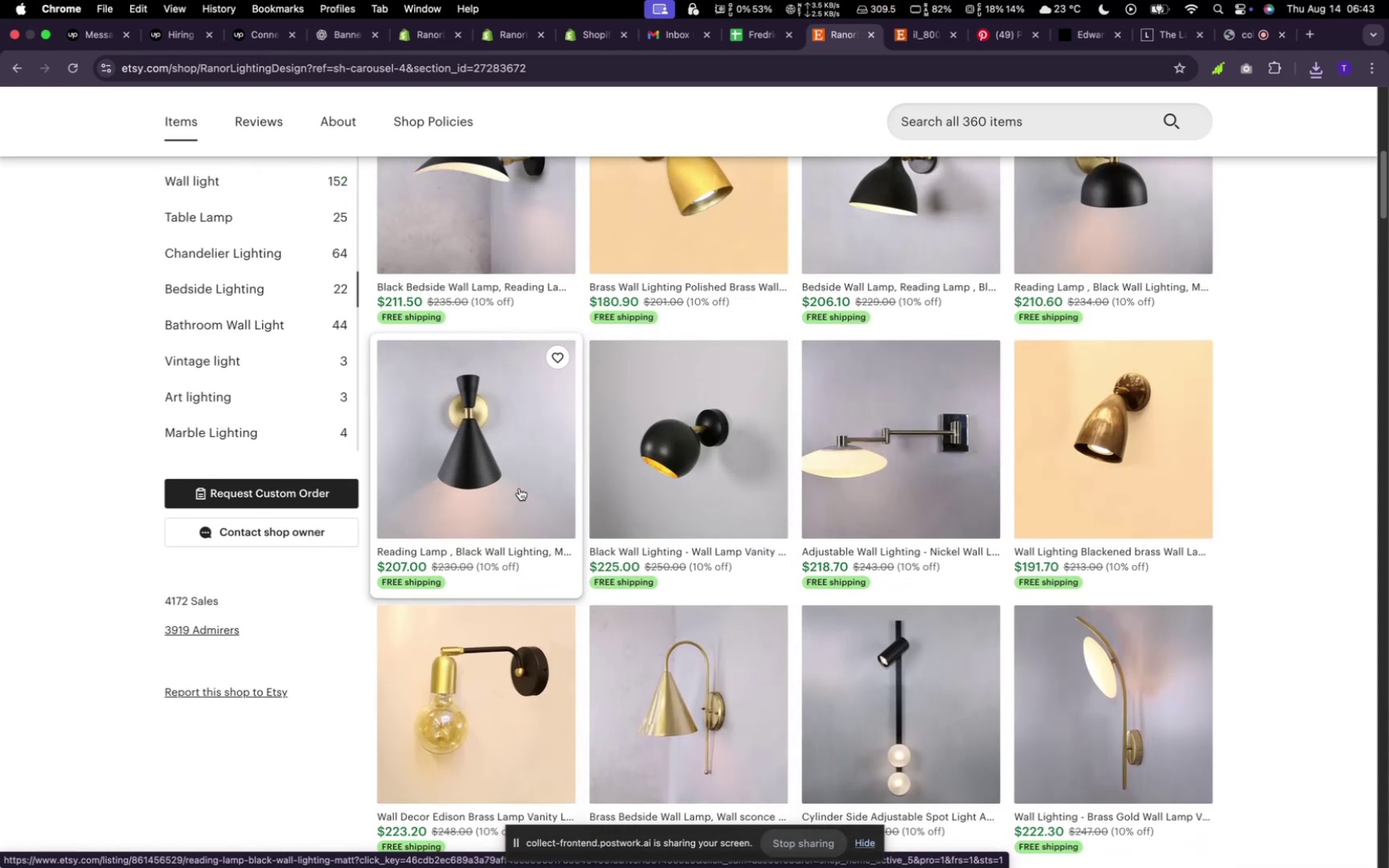 
right_click([491, 468])
 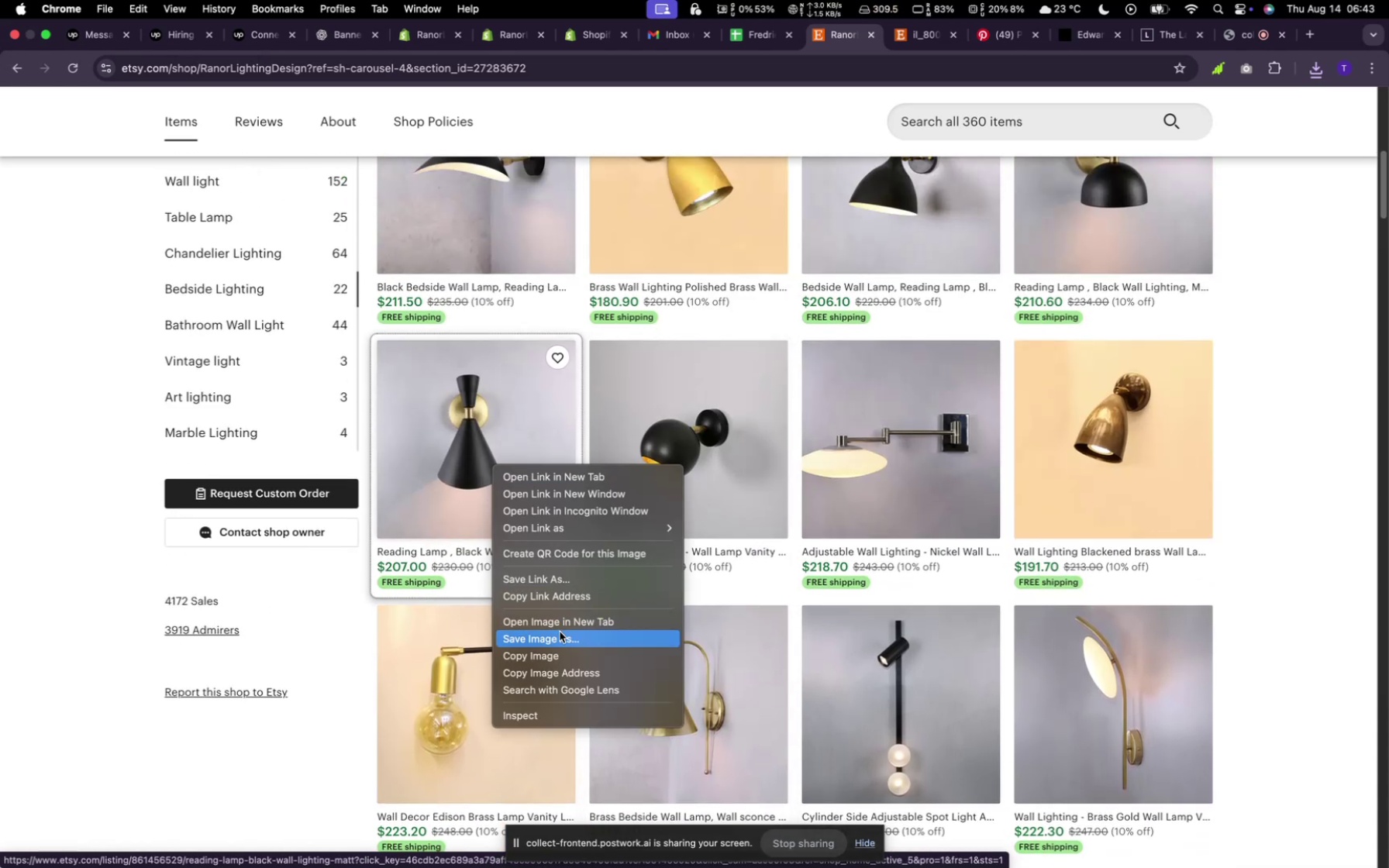 
left_click([560, 633])
 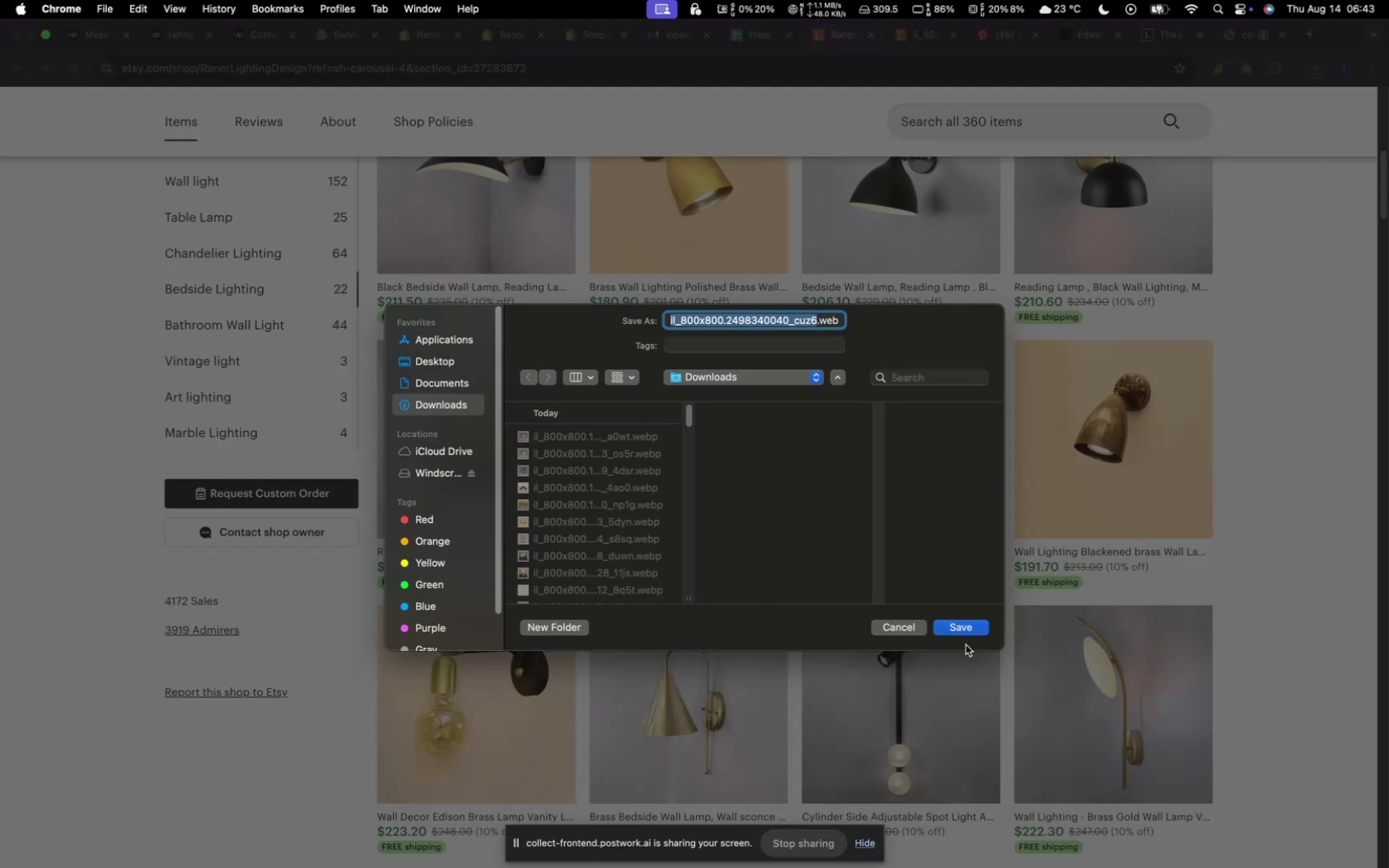 
left_click([965, 629])
 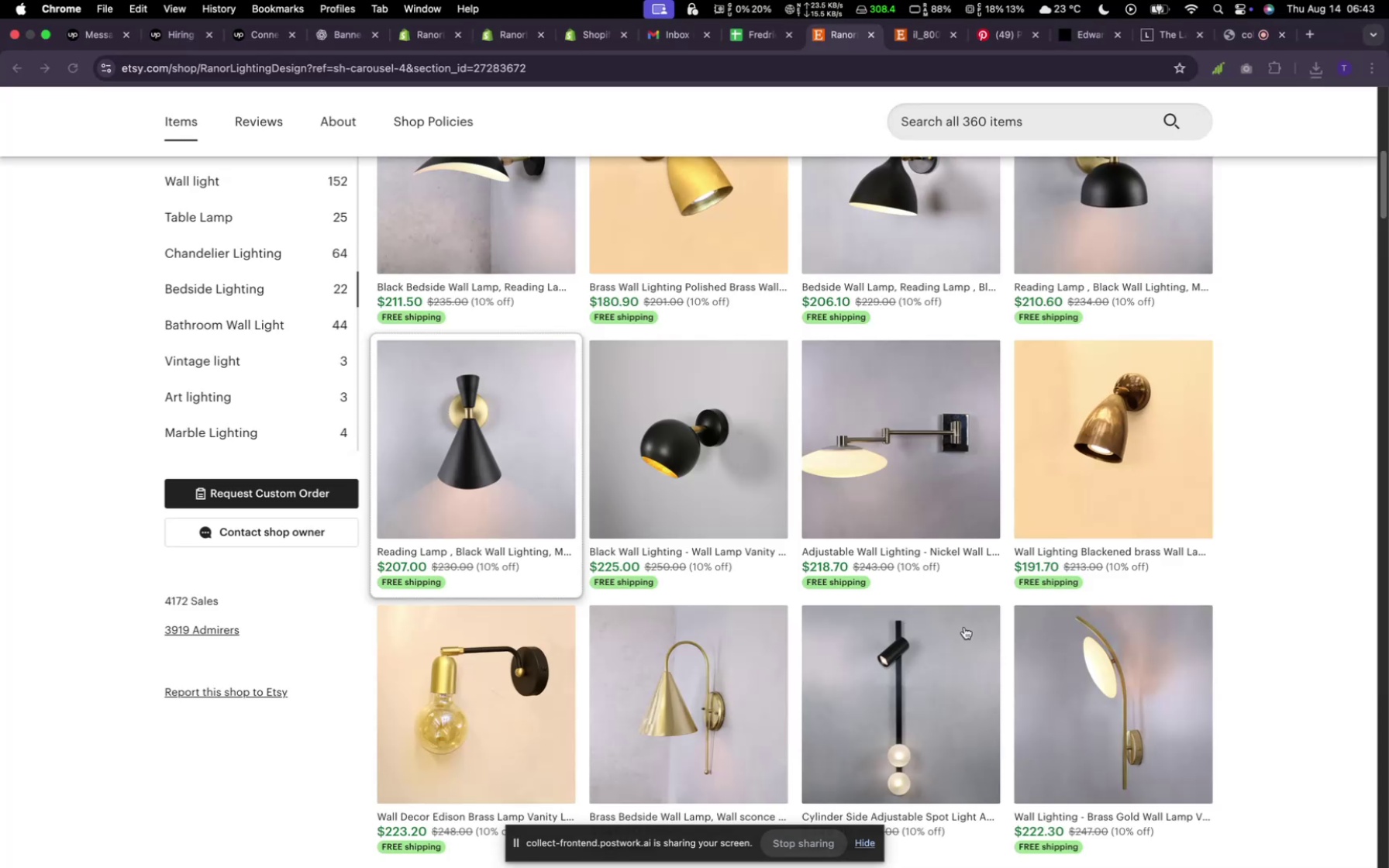 
scroll: coordinate [964, 626], scroll_direction: down, amount: 15.0
 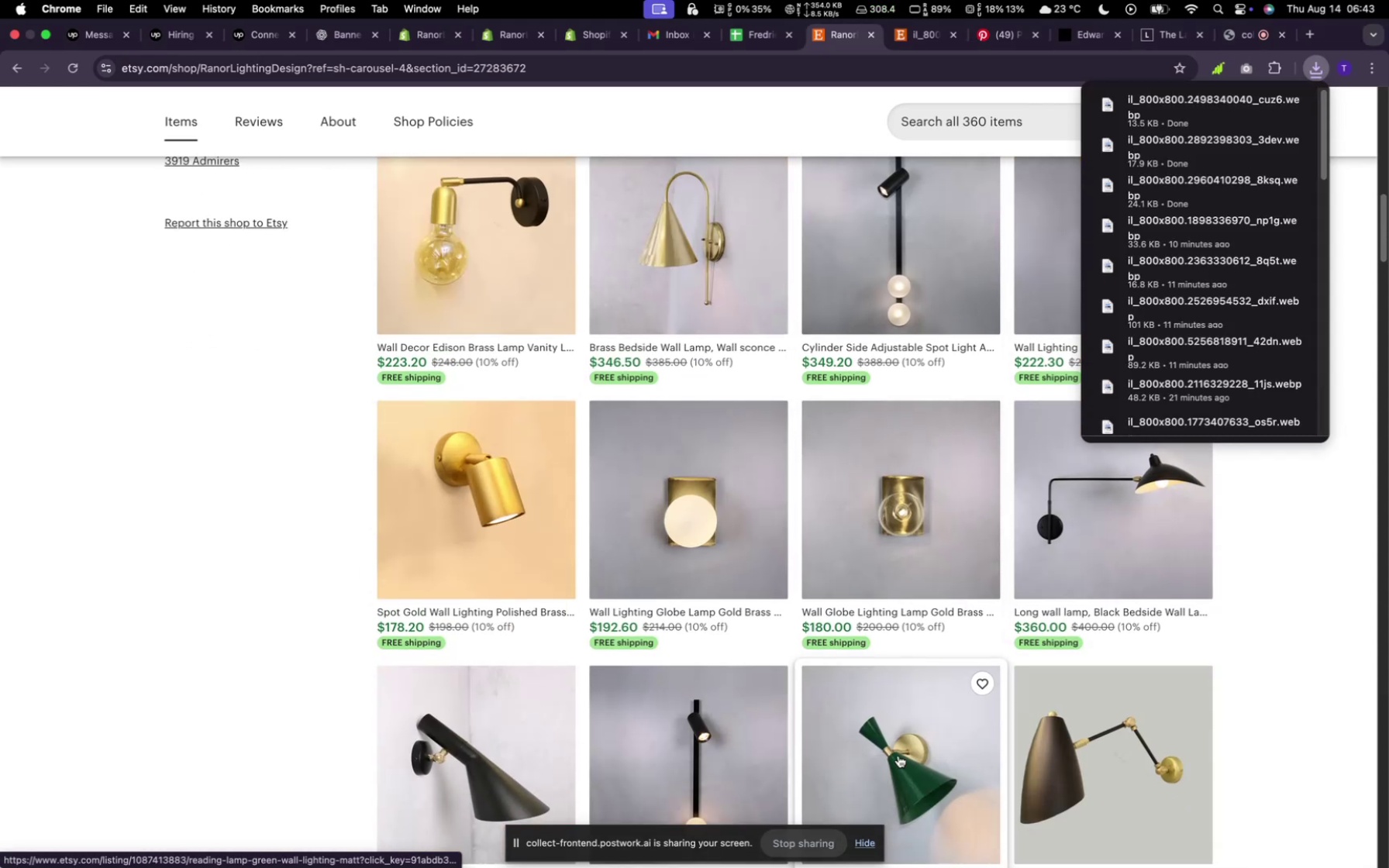 
right_click([898, 756])
 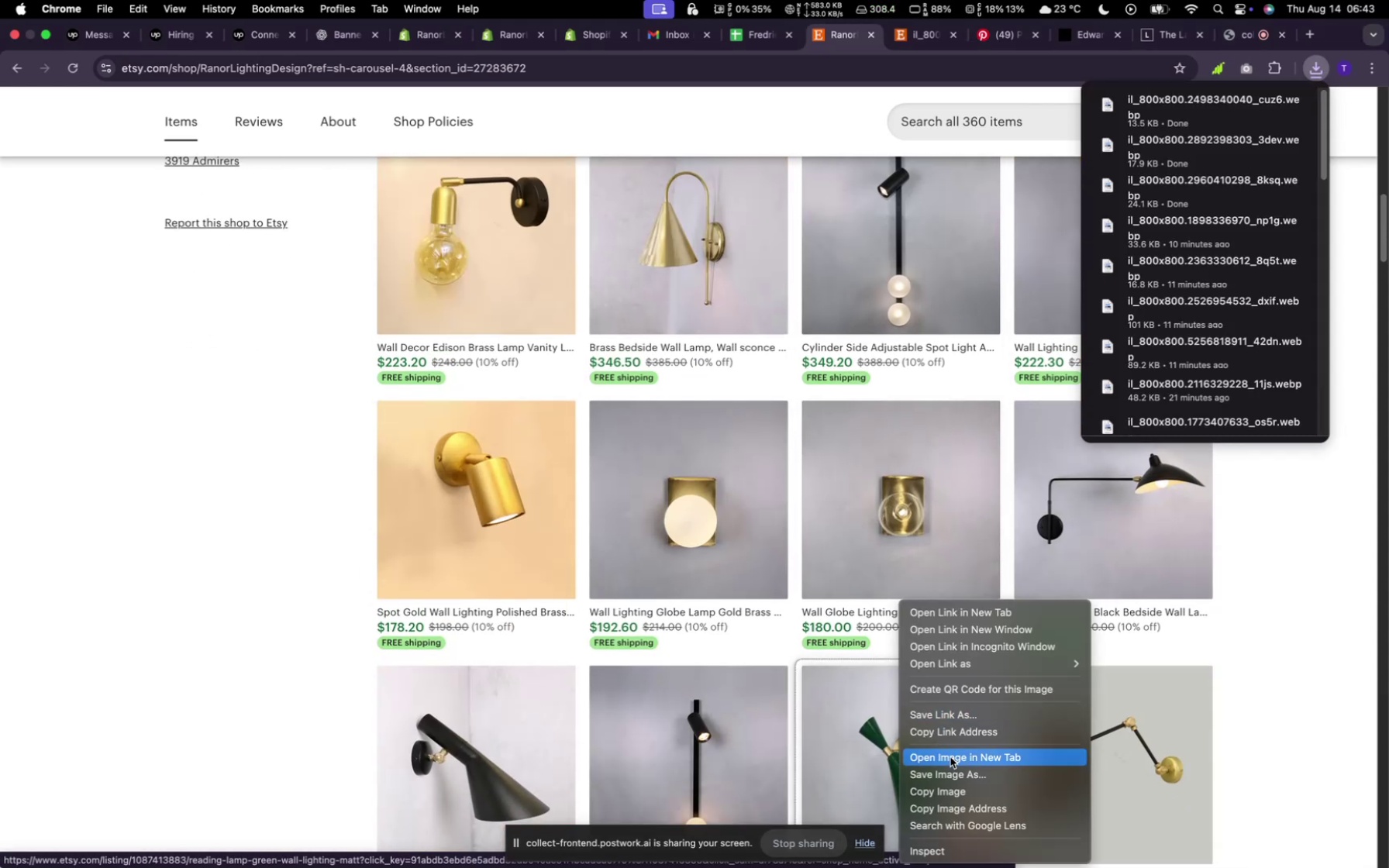 
left_click([952, 769])
 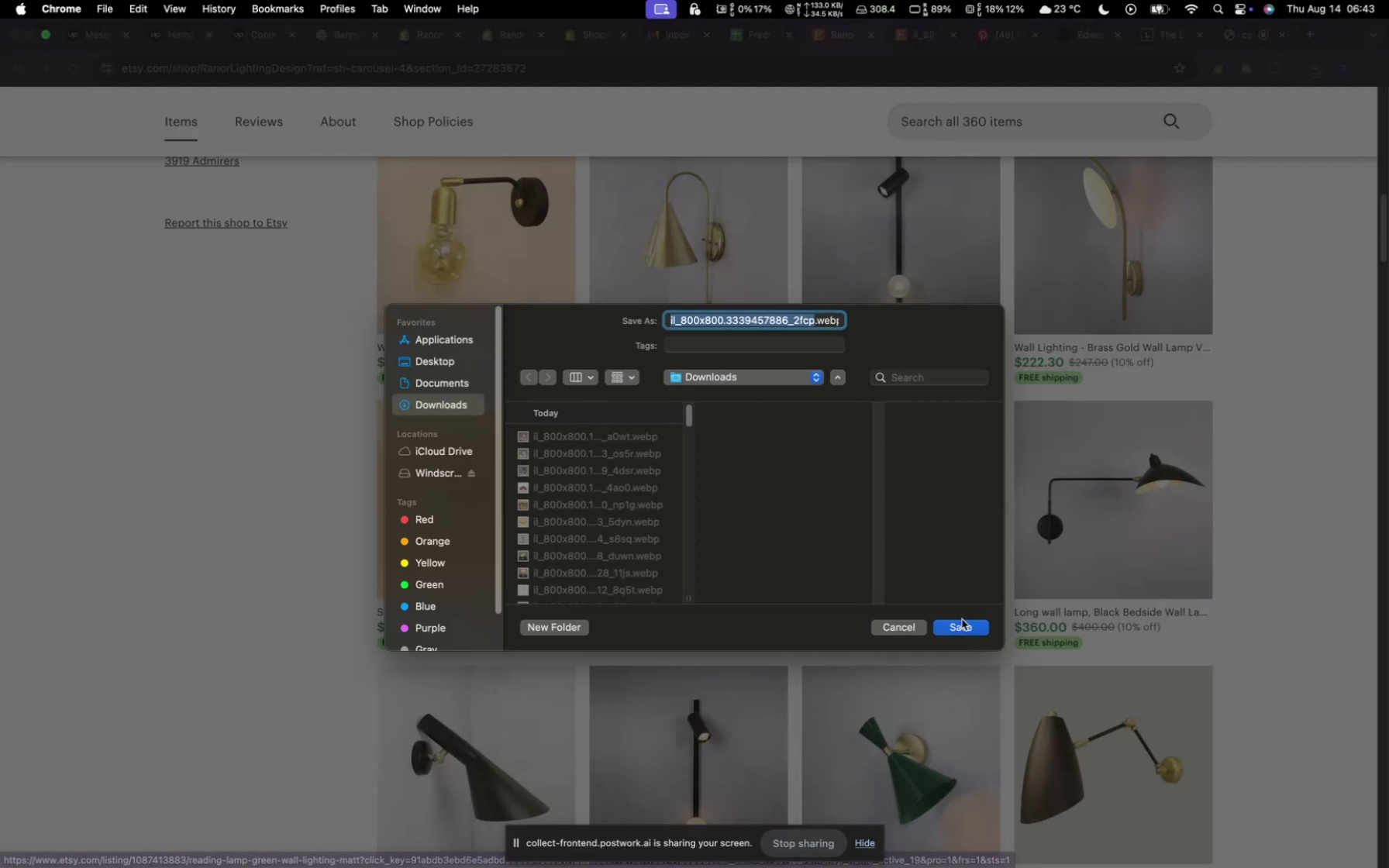 
wait(5.43)
 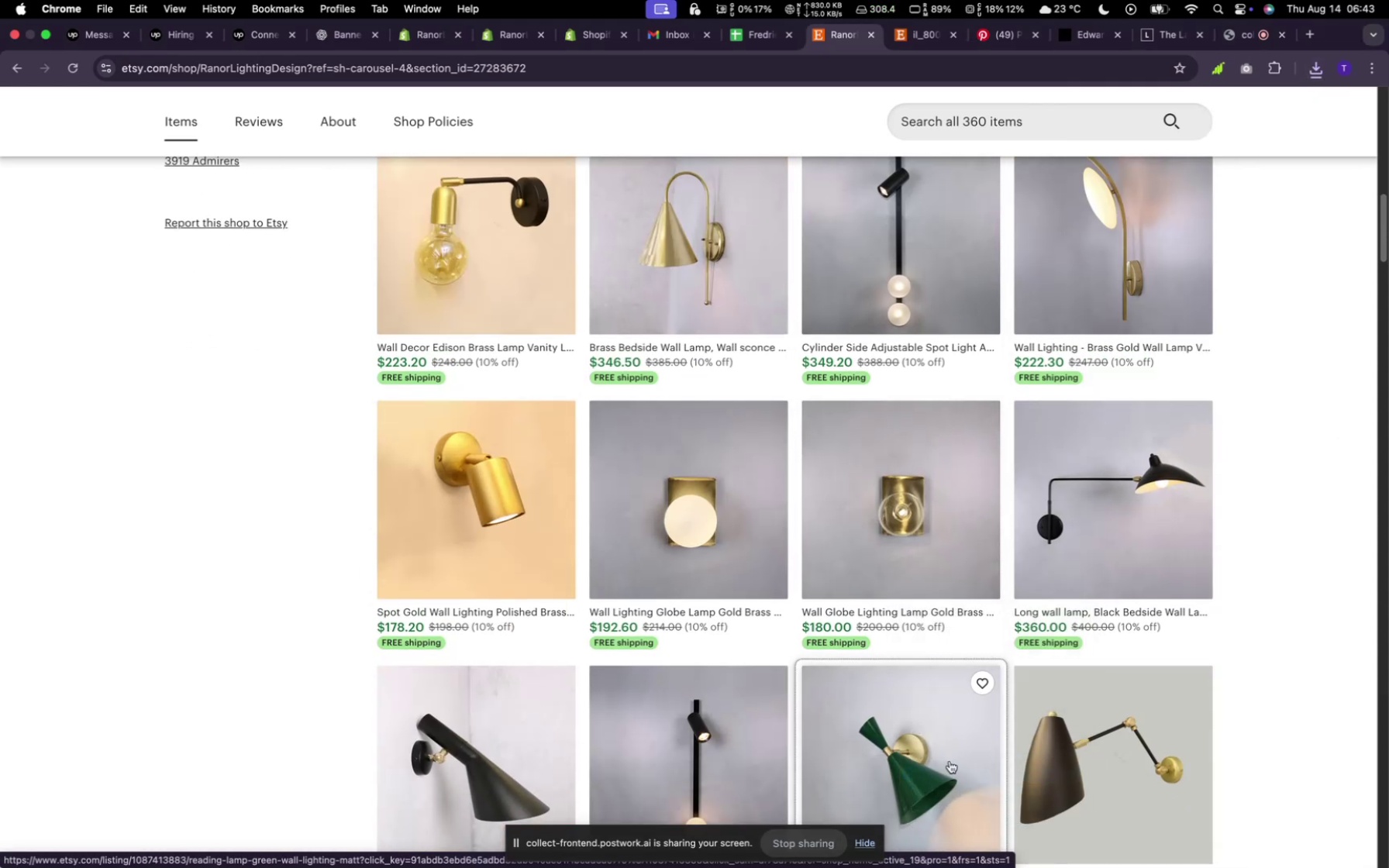 
left_click([962, 625])
 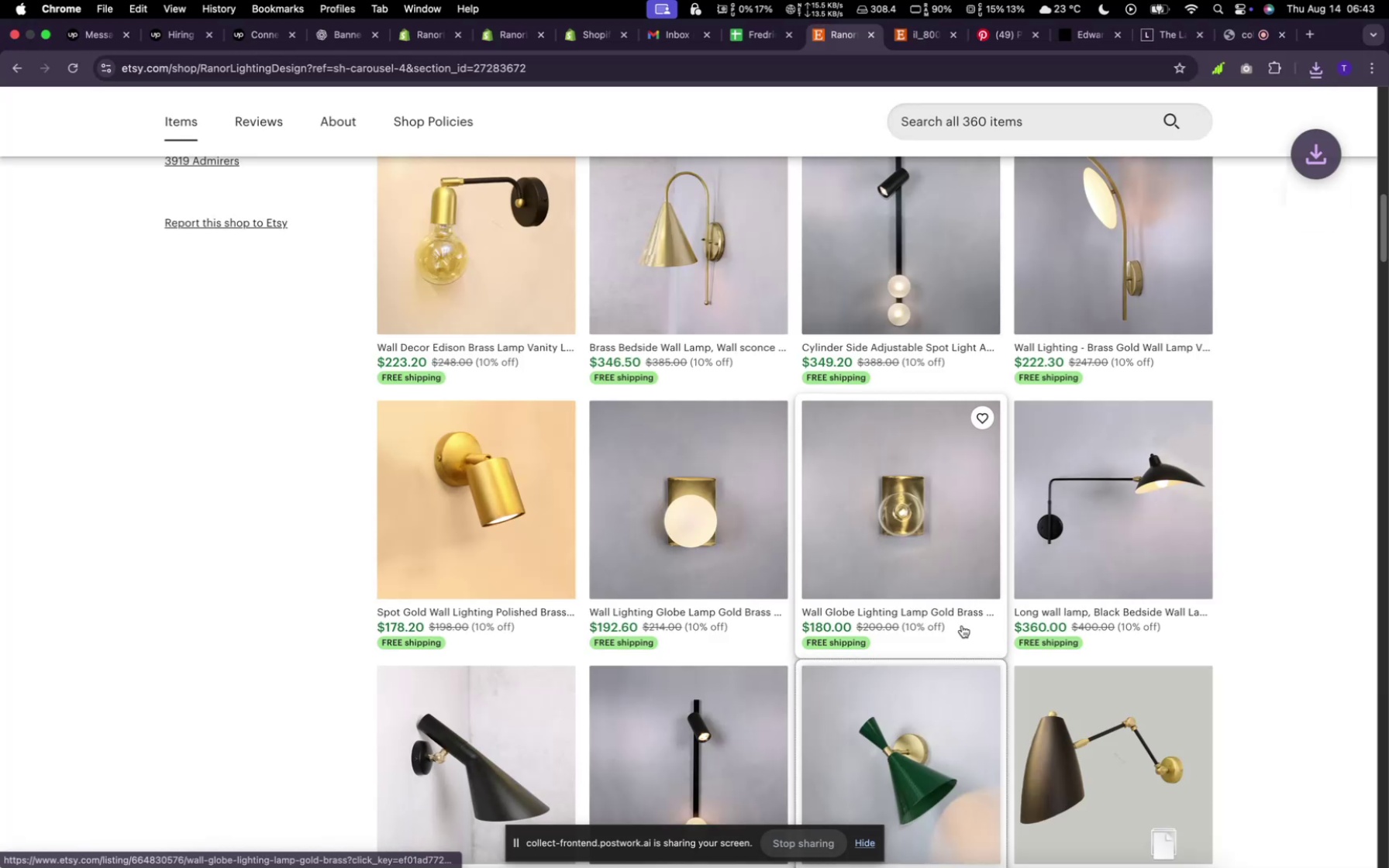 
scroll: coordinate [960, 636], scroll_direction: up, amount: 18.0
 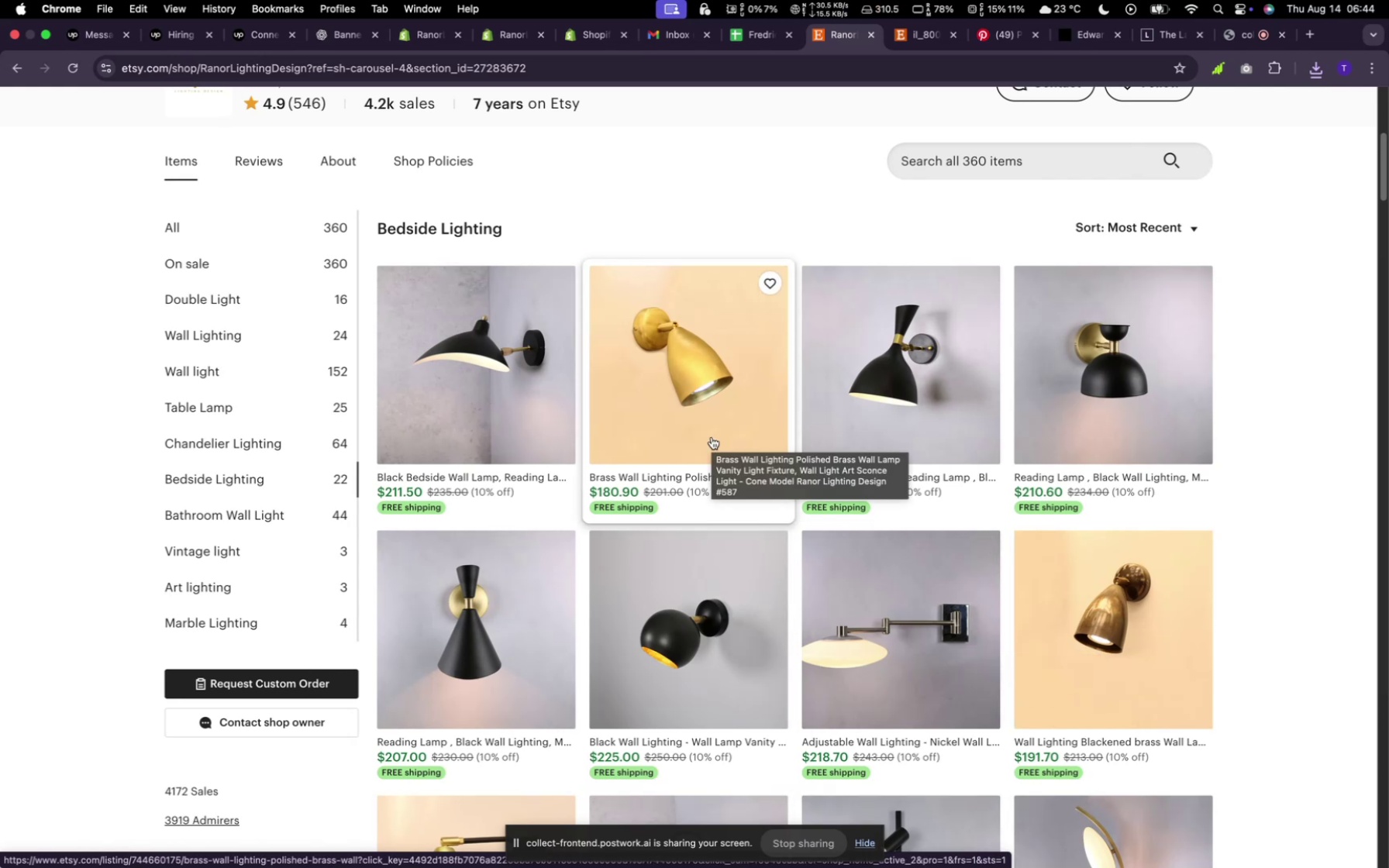 
wait(7.47)
 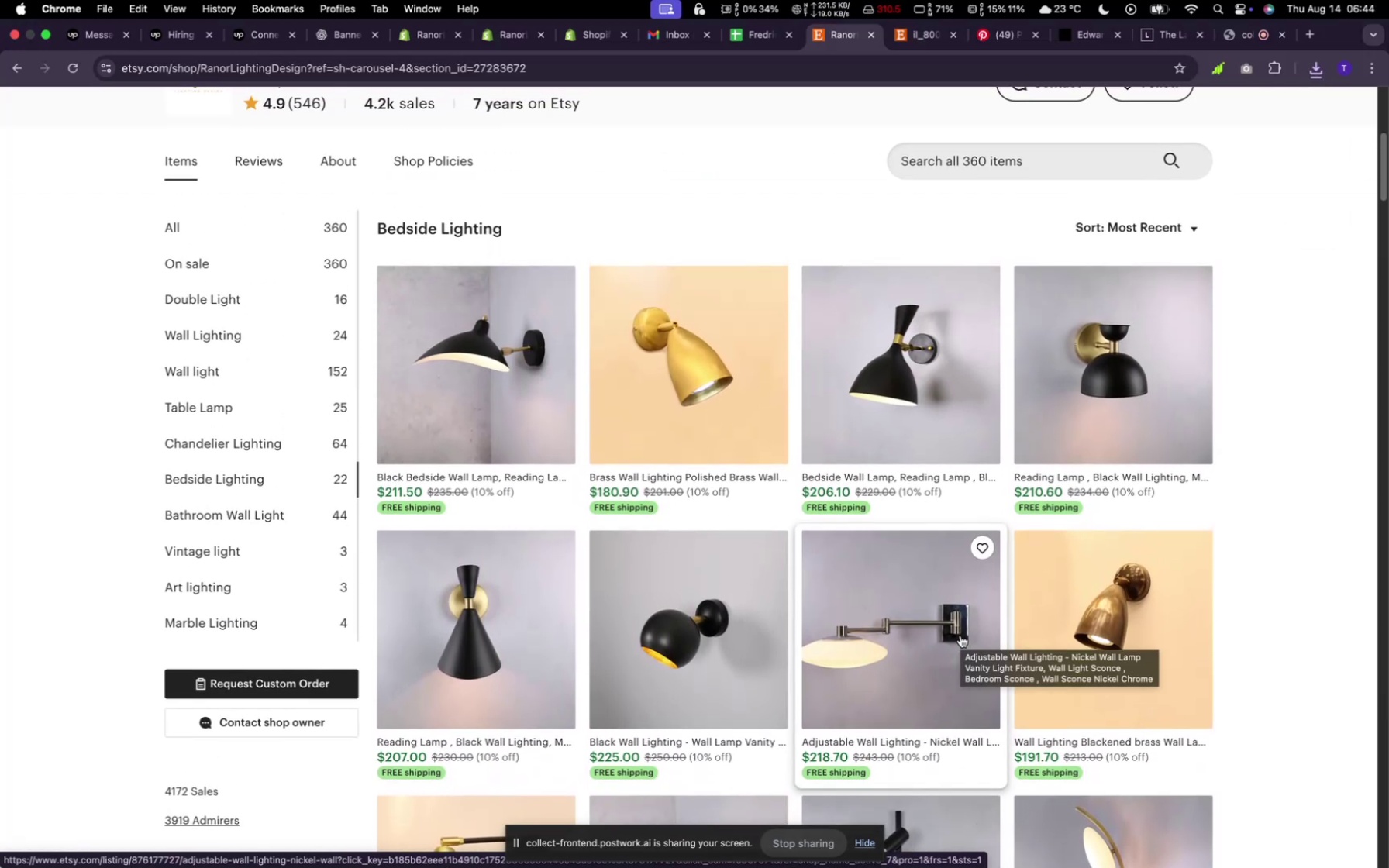 
right_click([712, 437])
 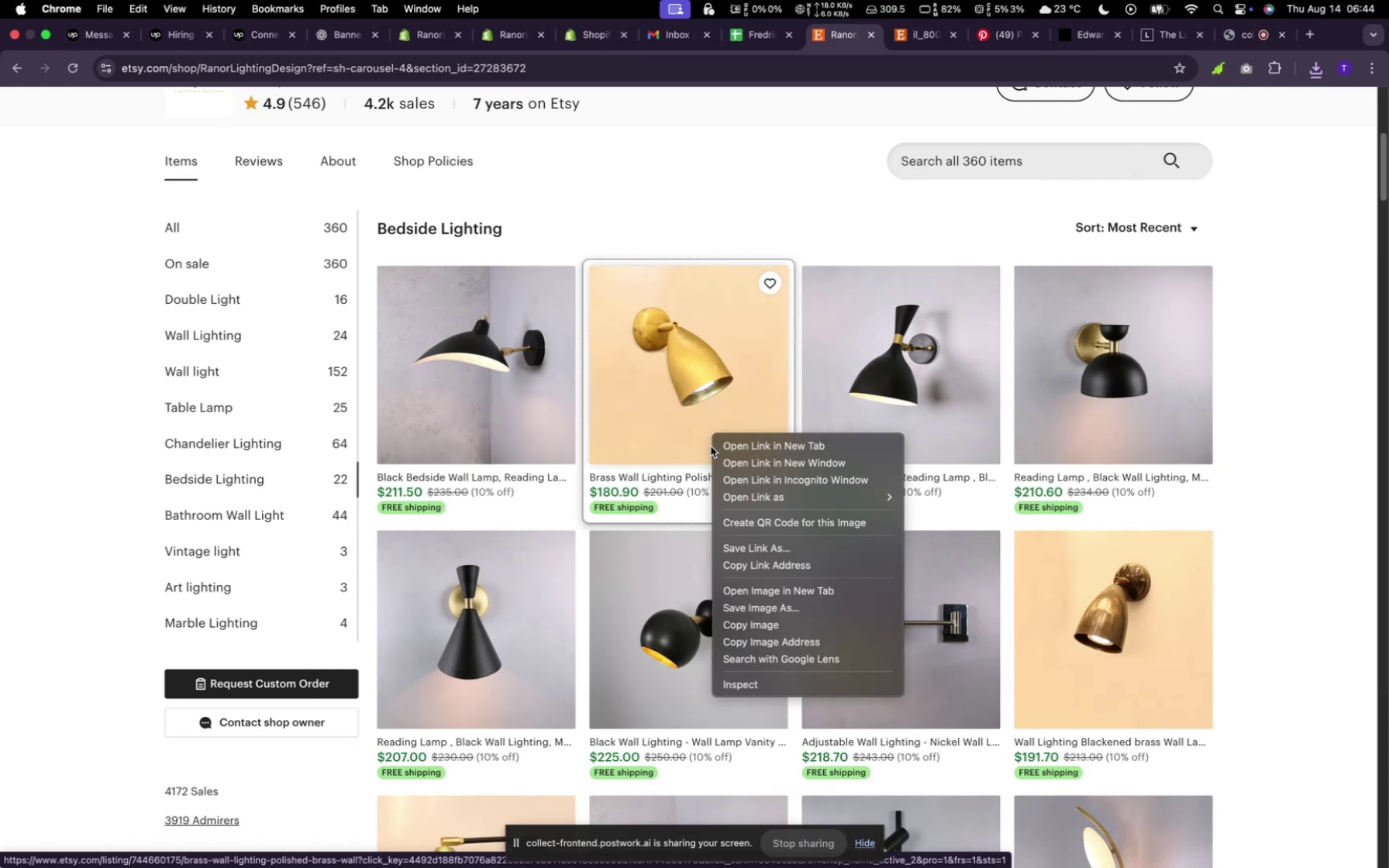 
wait(8.58)
 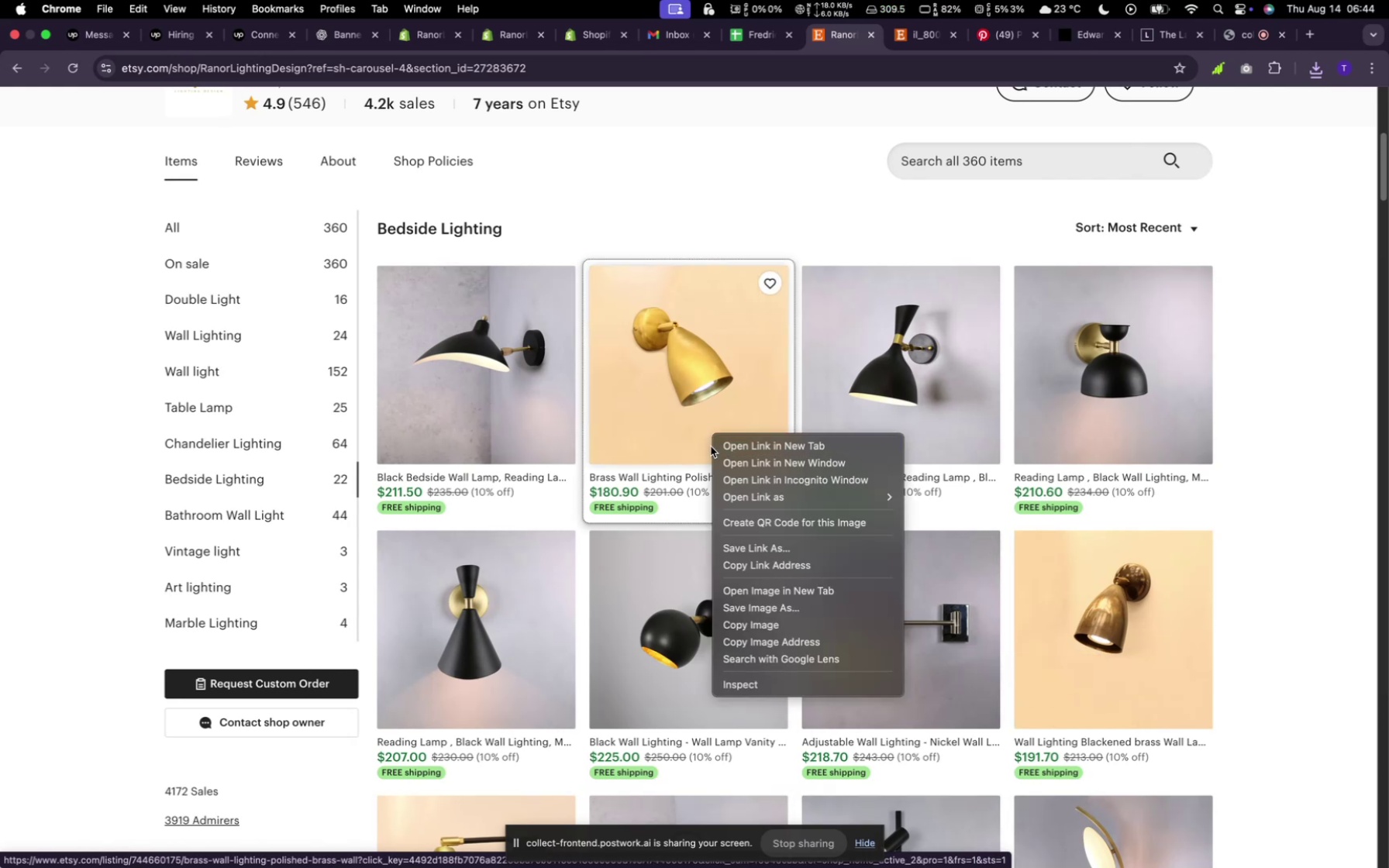 
left_click([863, 604])
 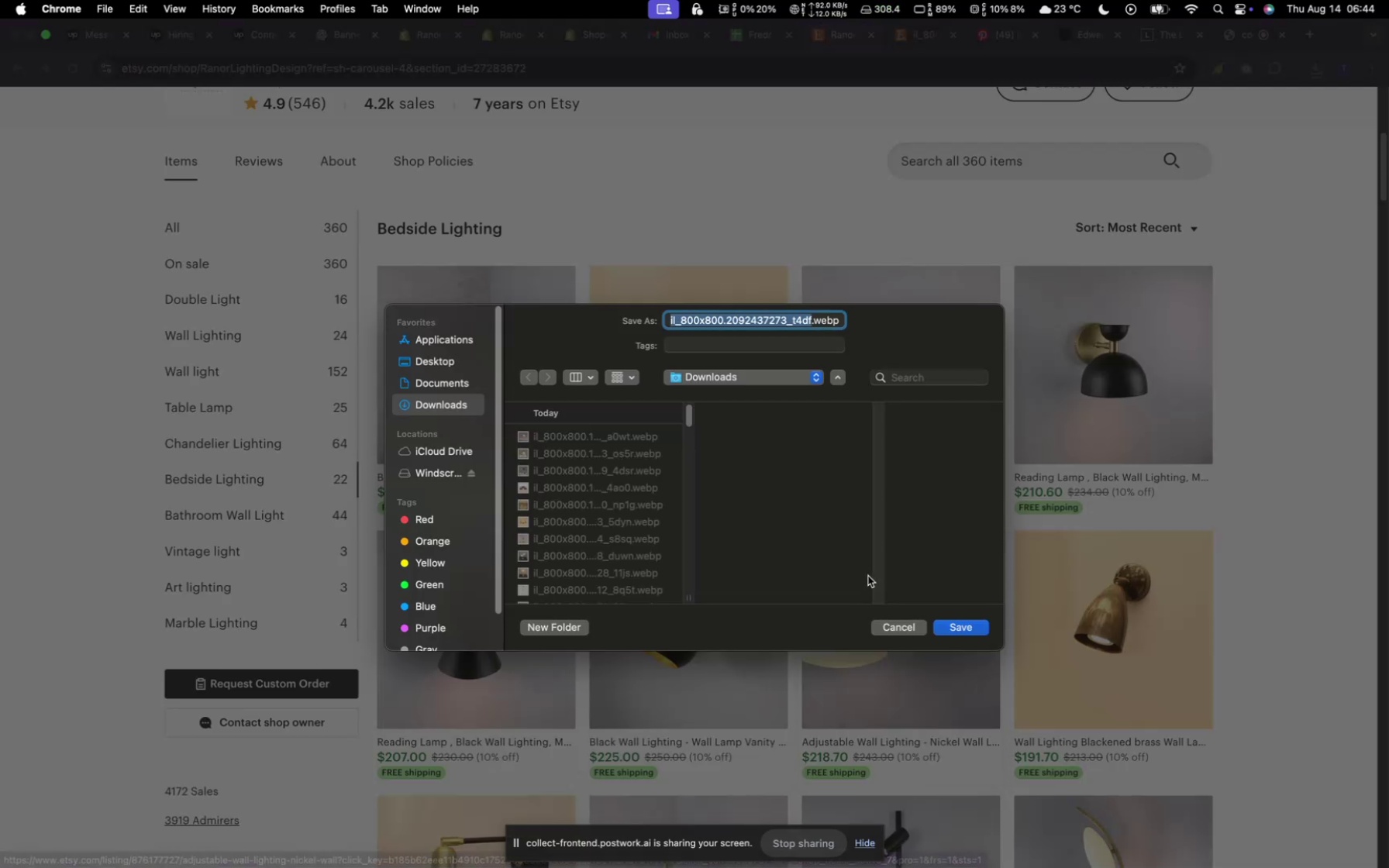 
left_click([951, 622])
 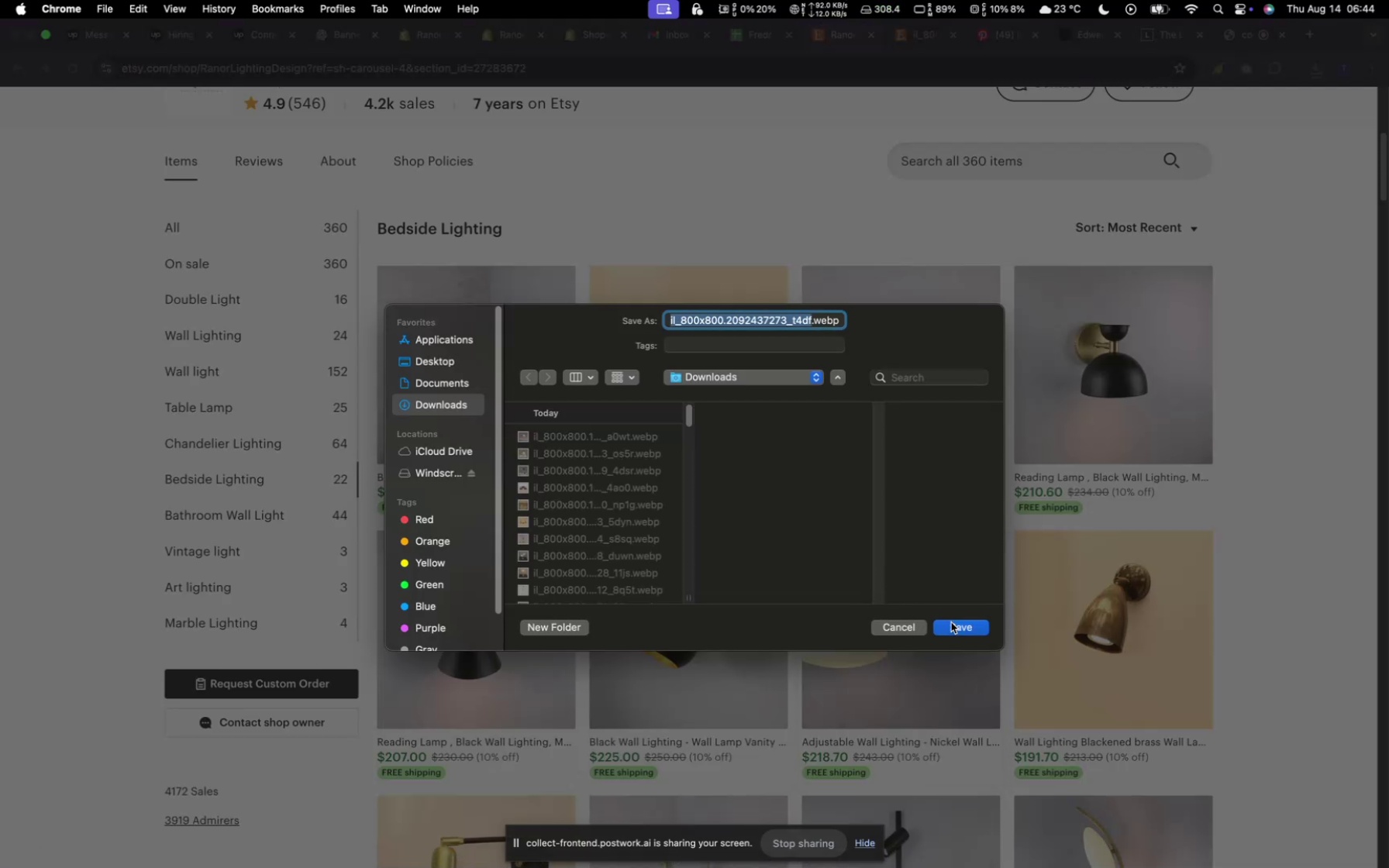 
right_click([1048, 622])
 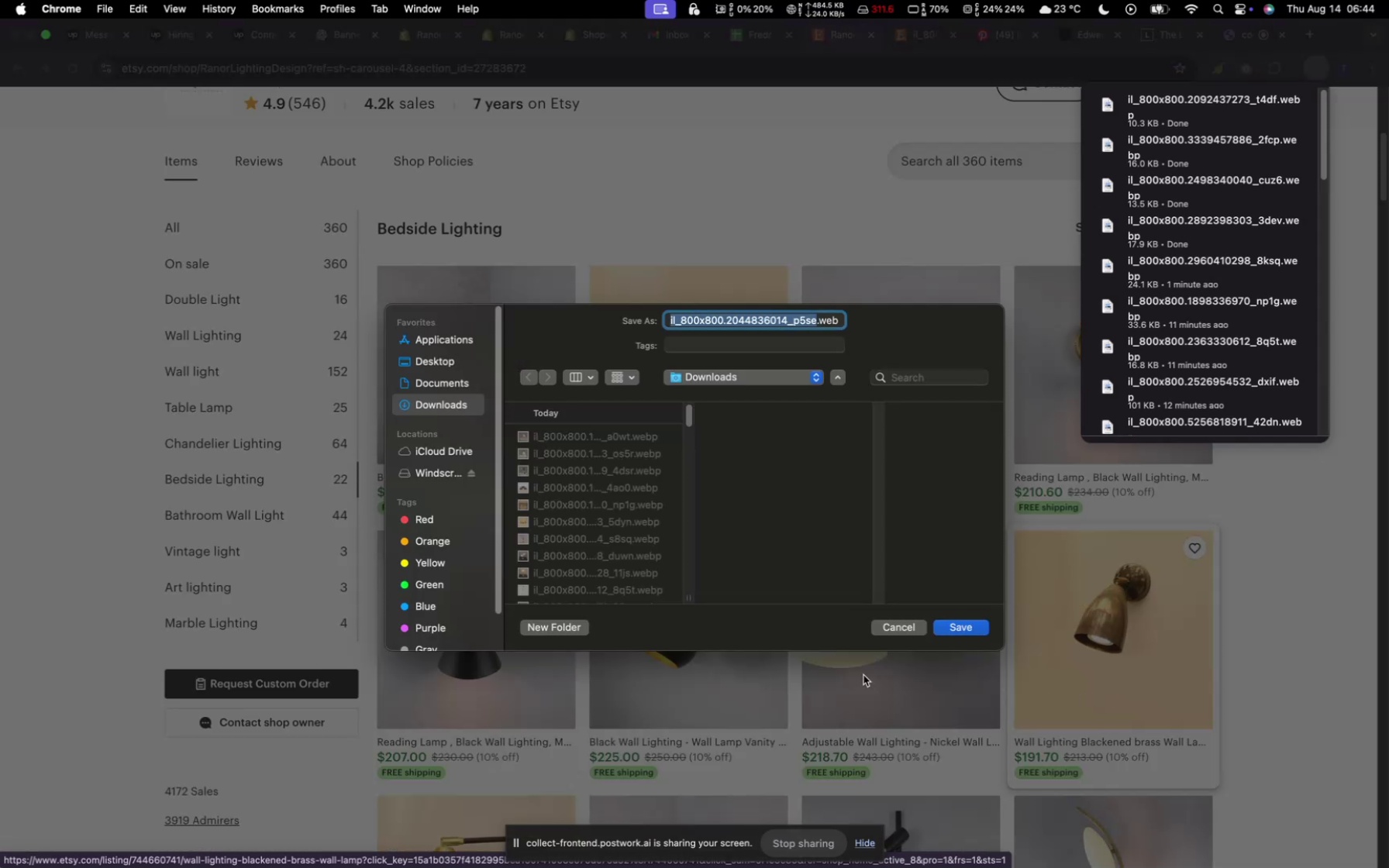 
wait(5.43)
 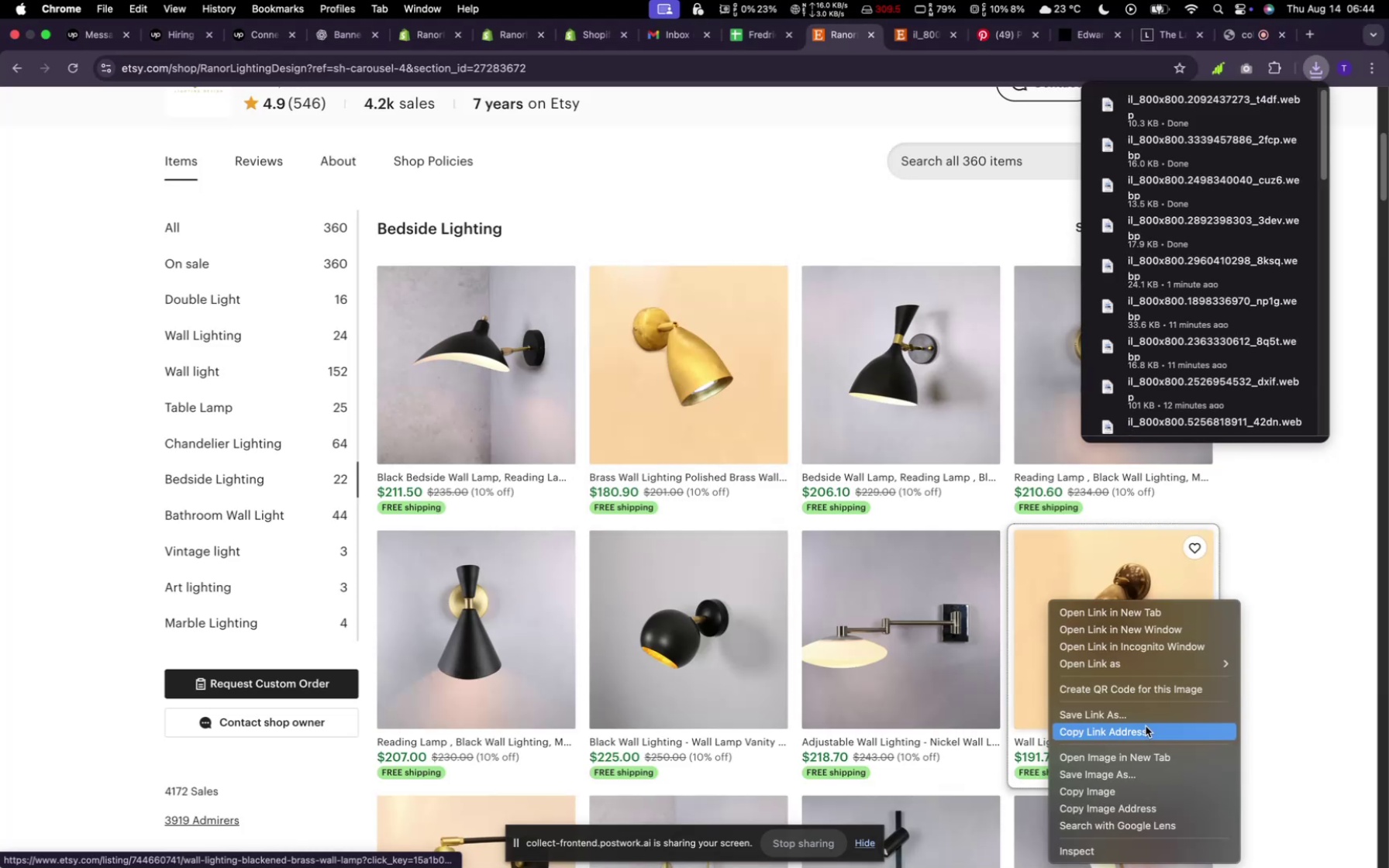 
left_click([942, 631])
 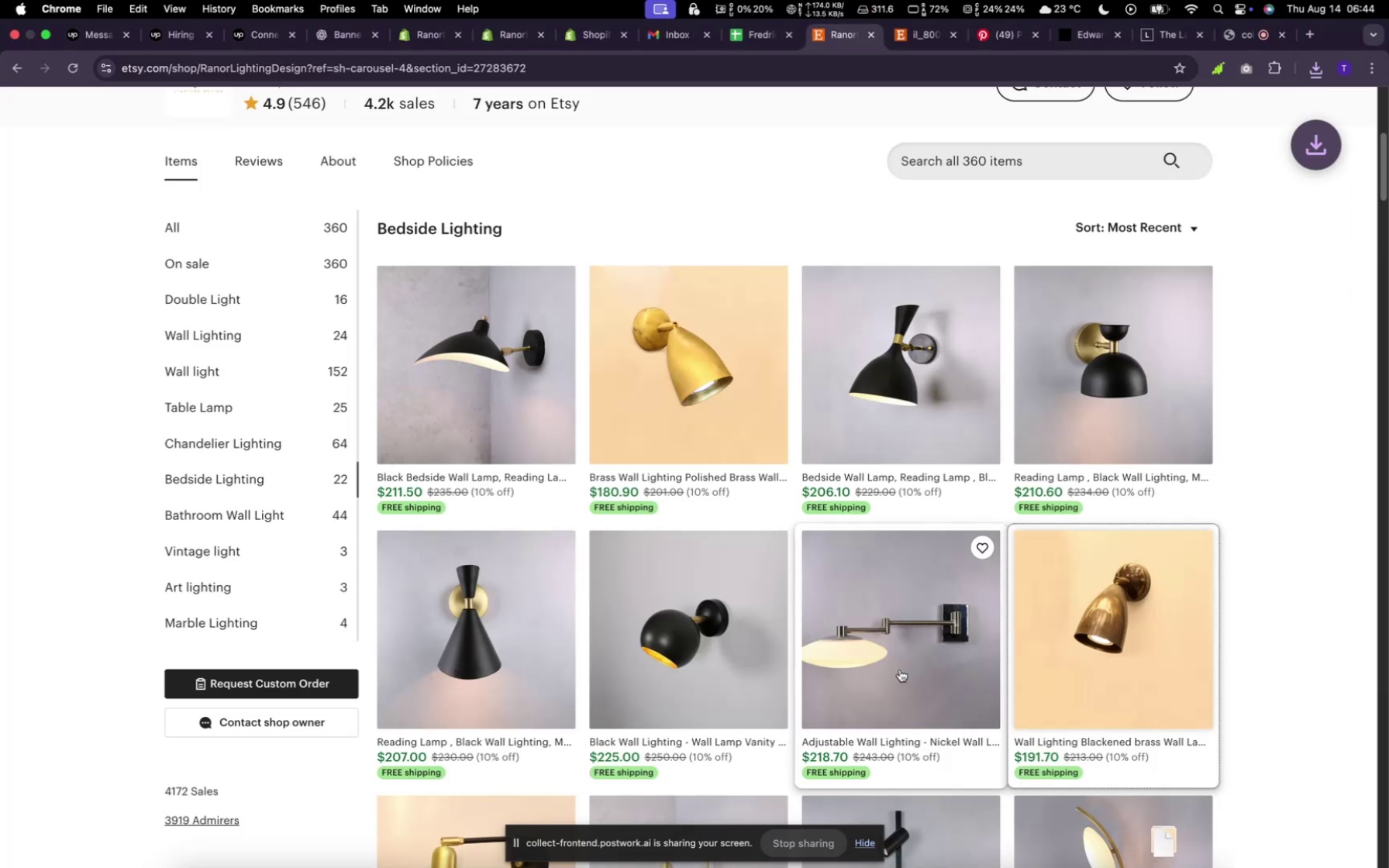 
scroll: coordinate [898, 670], scroll_direction: down, amount: 5.0
 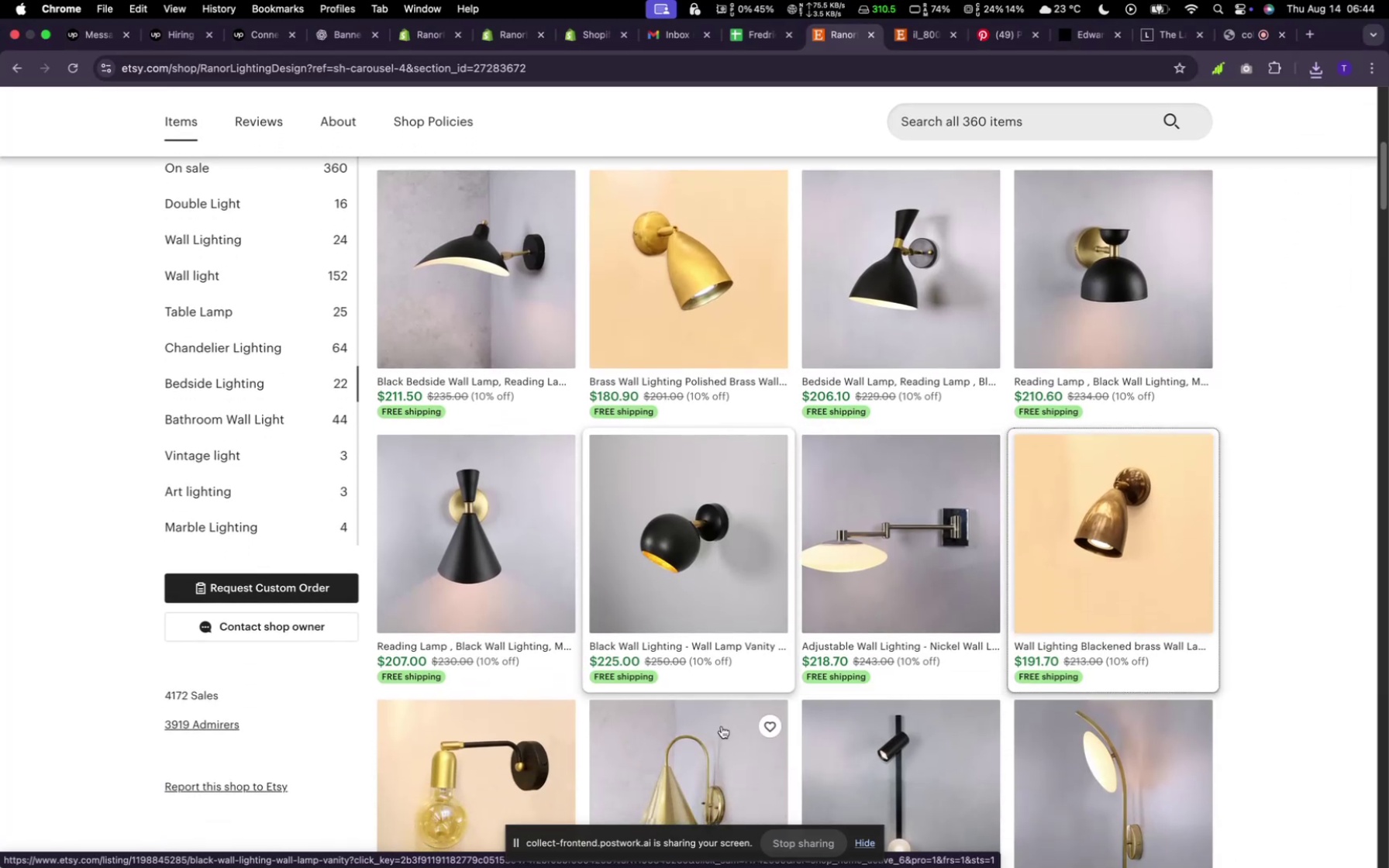 
scroll: coordinate [847, 529], scroll_direction: up, amount: 6.0
 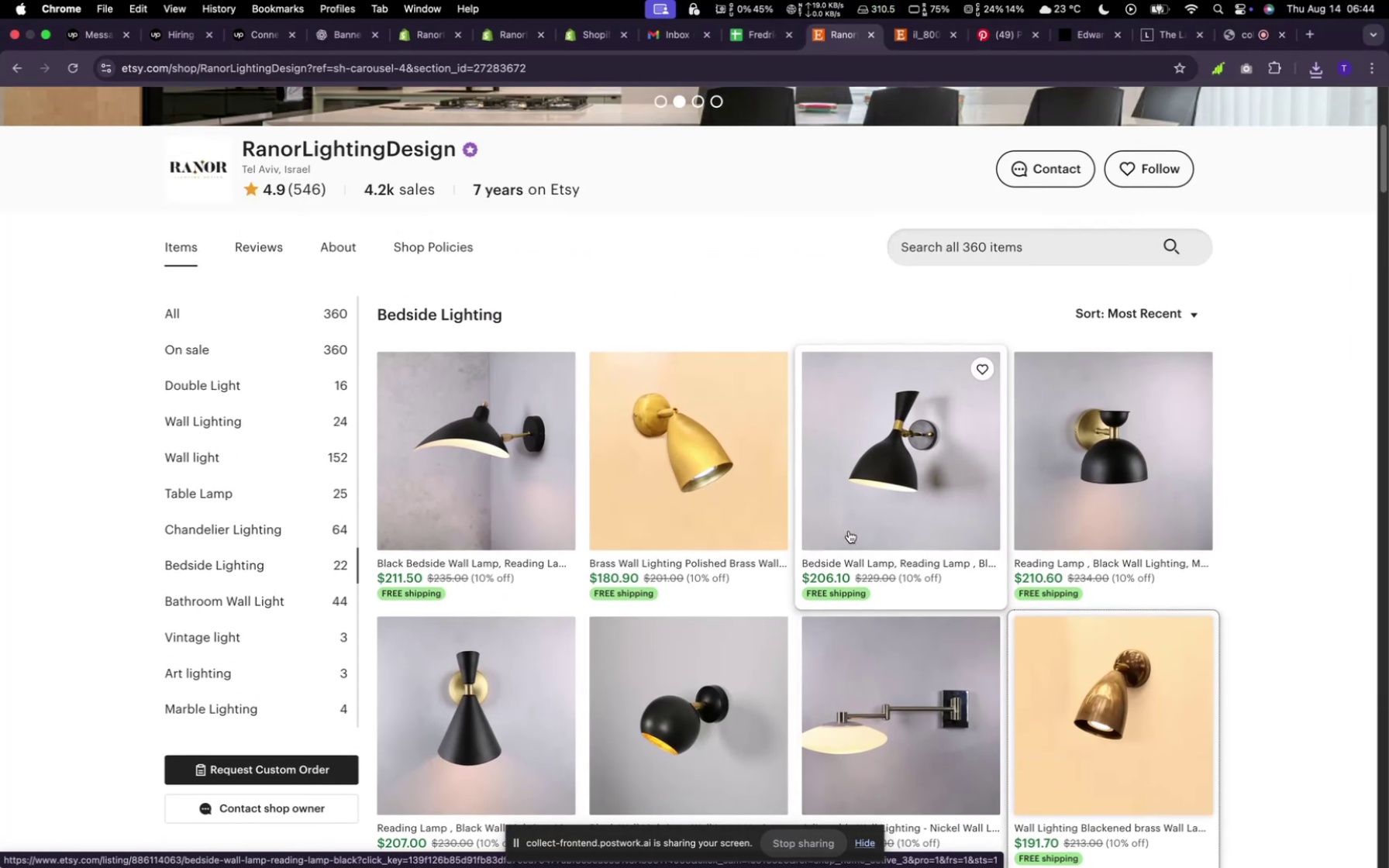 
scroll: coordinate [863, 532], scroll_direction: down, amount: 26.0
 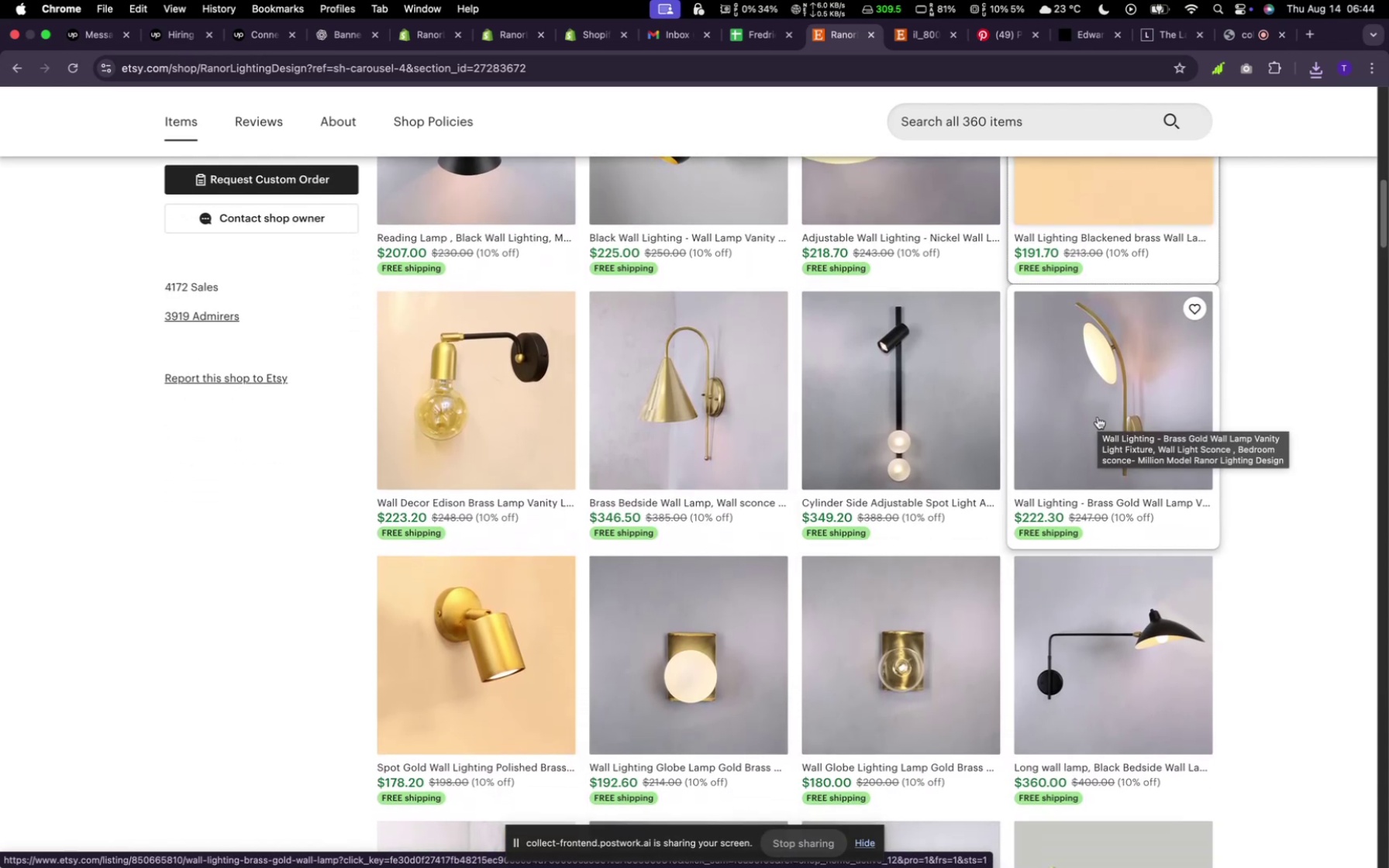 
right_click([1098, 417])
 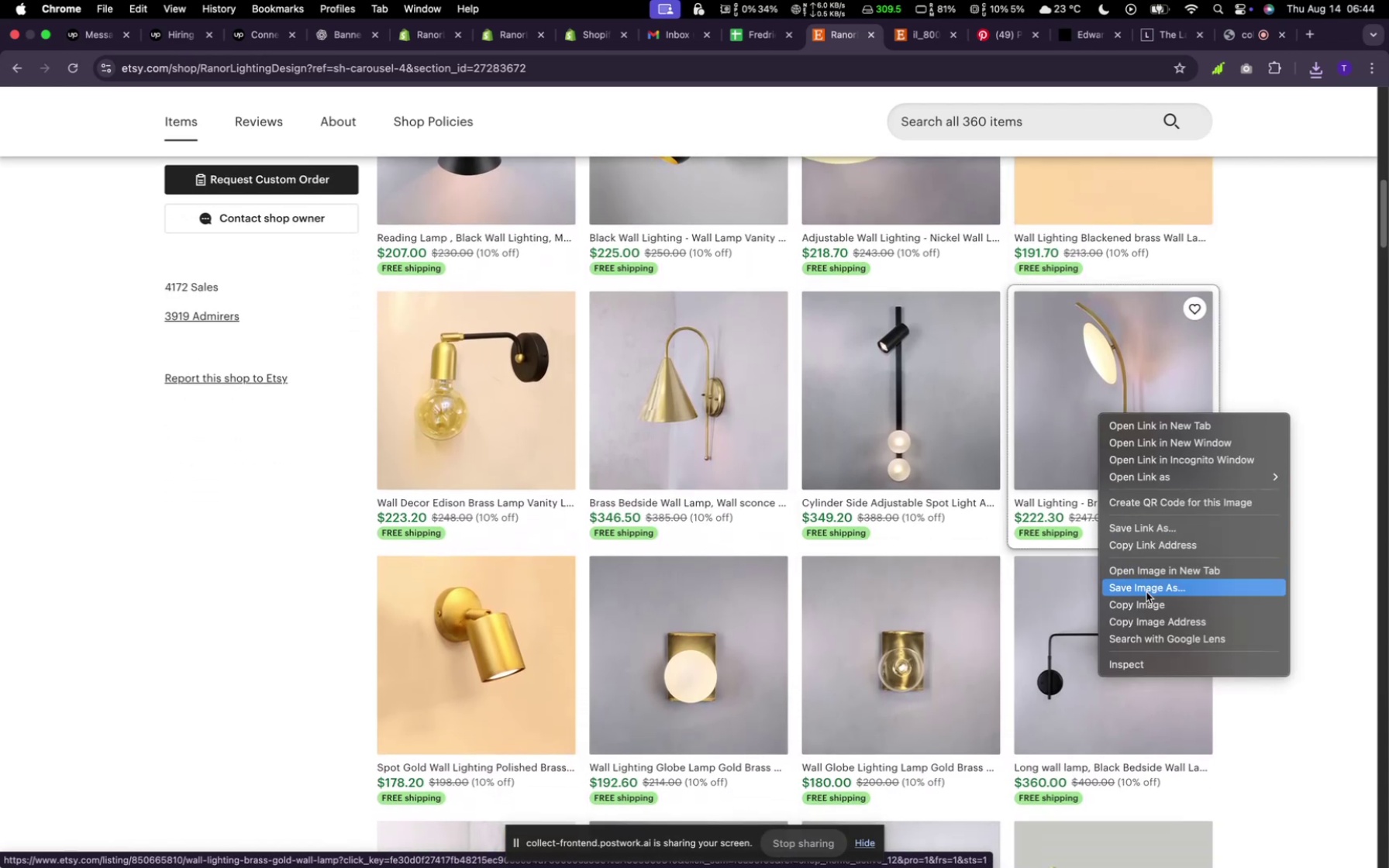 
left_click([1146, 593])
 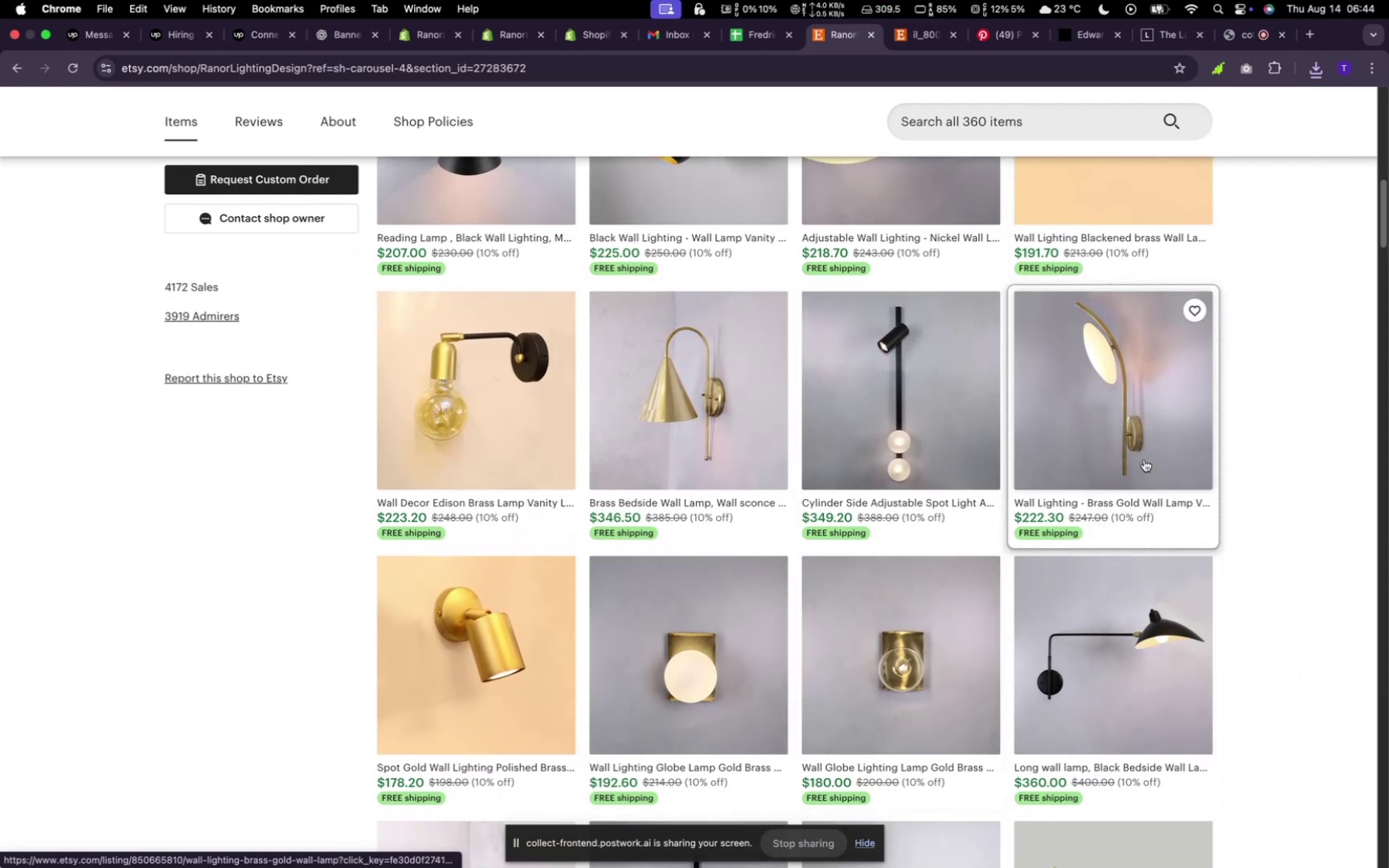 
right_click([1157, 439])
 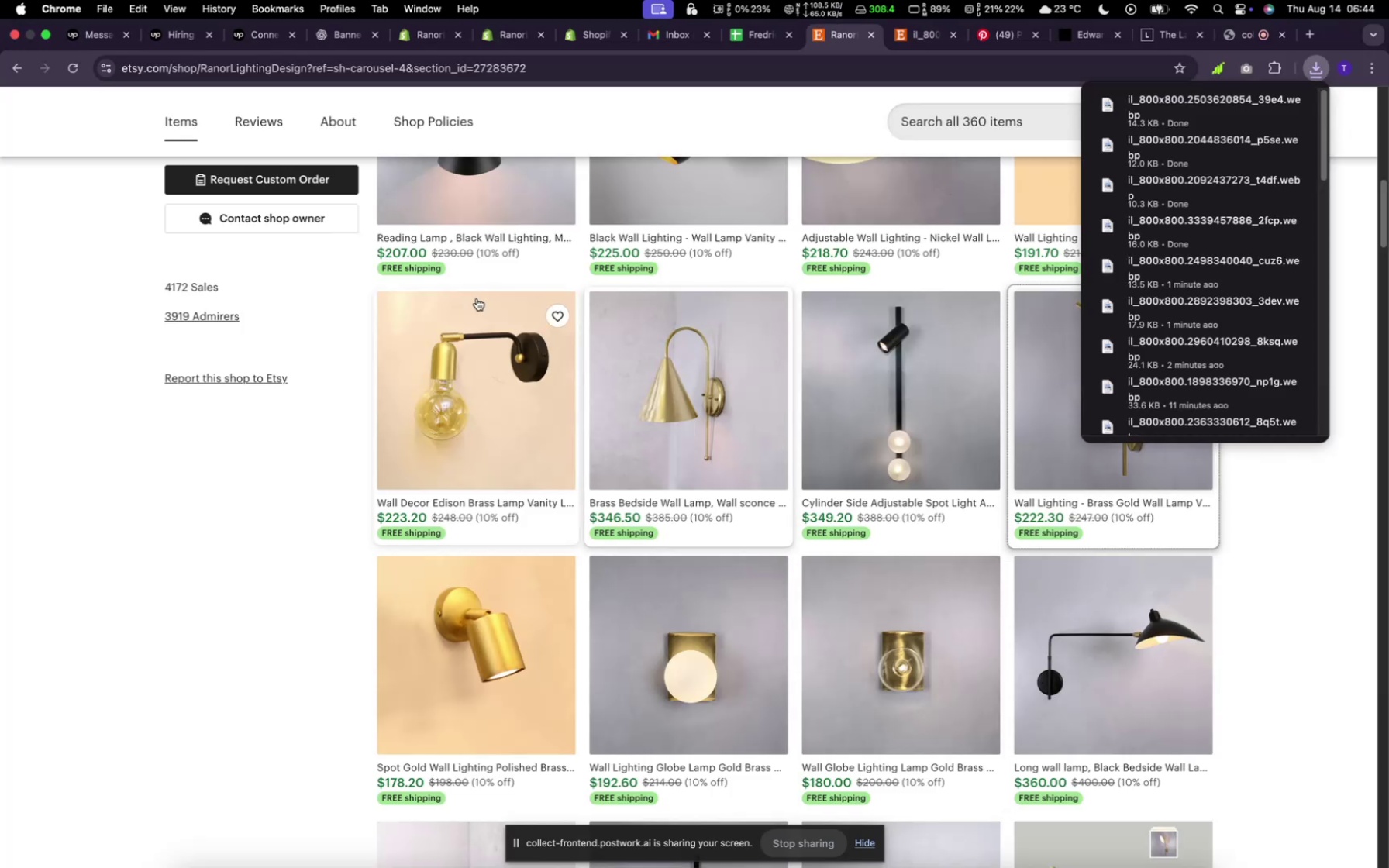 
wait(5.76)
 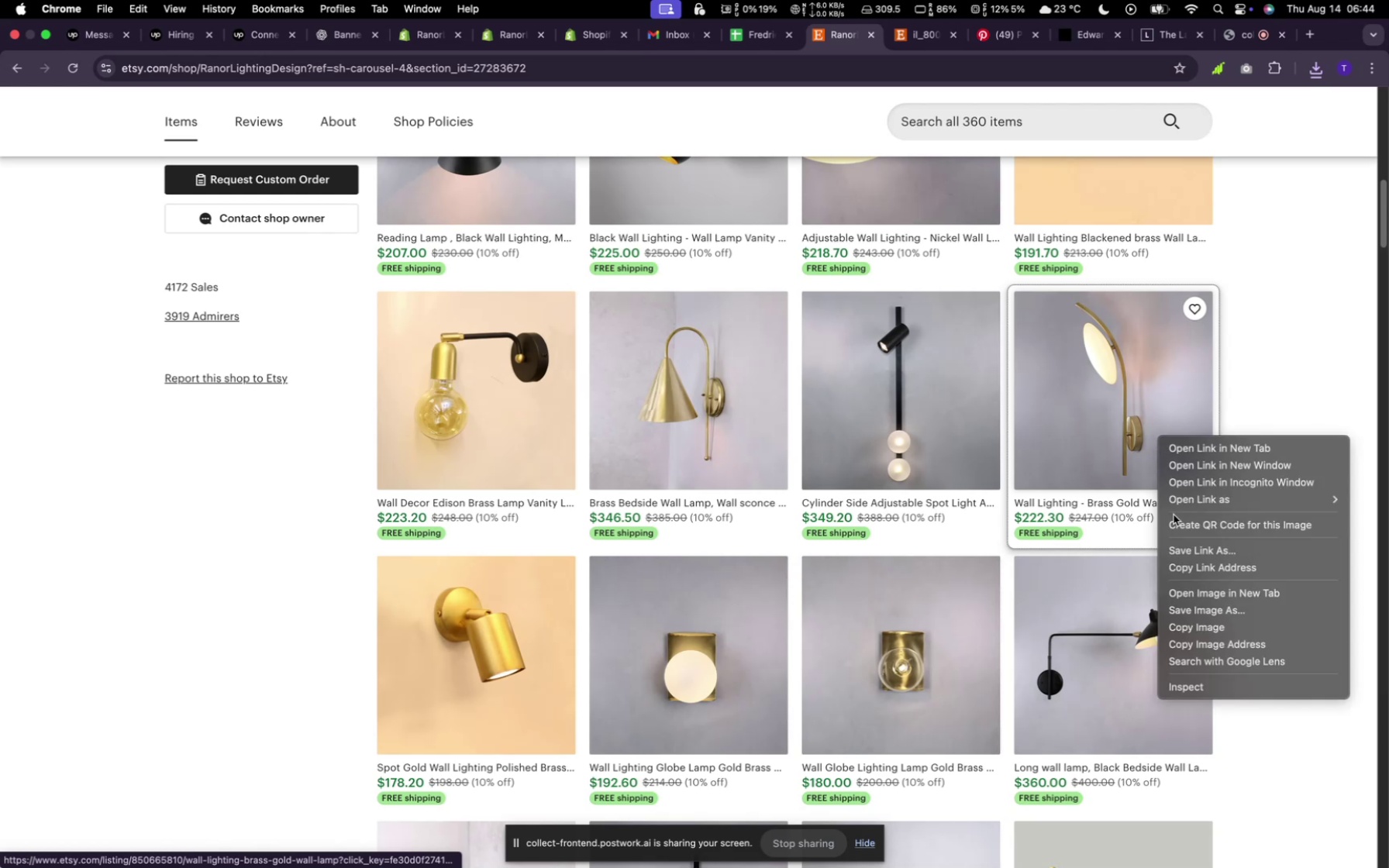 
left_click([421, 27])
 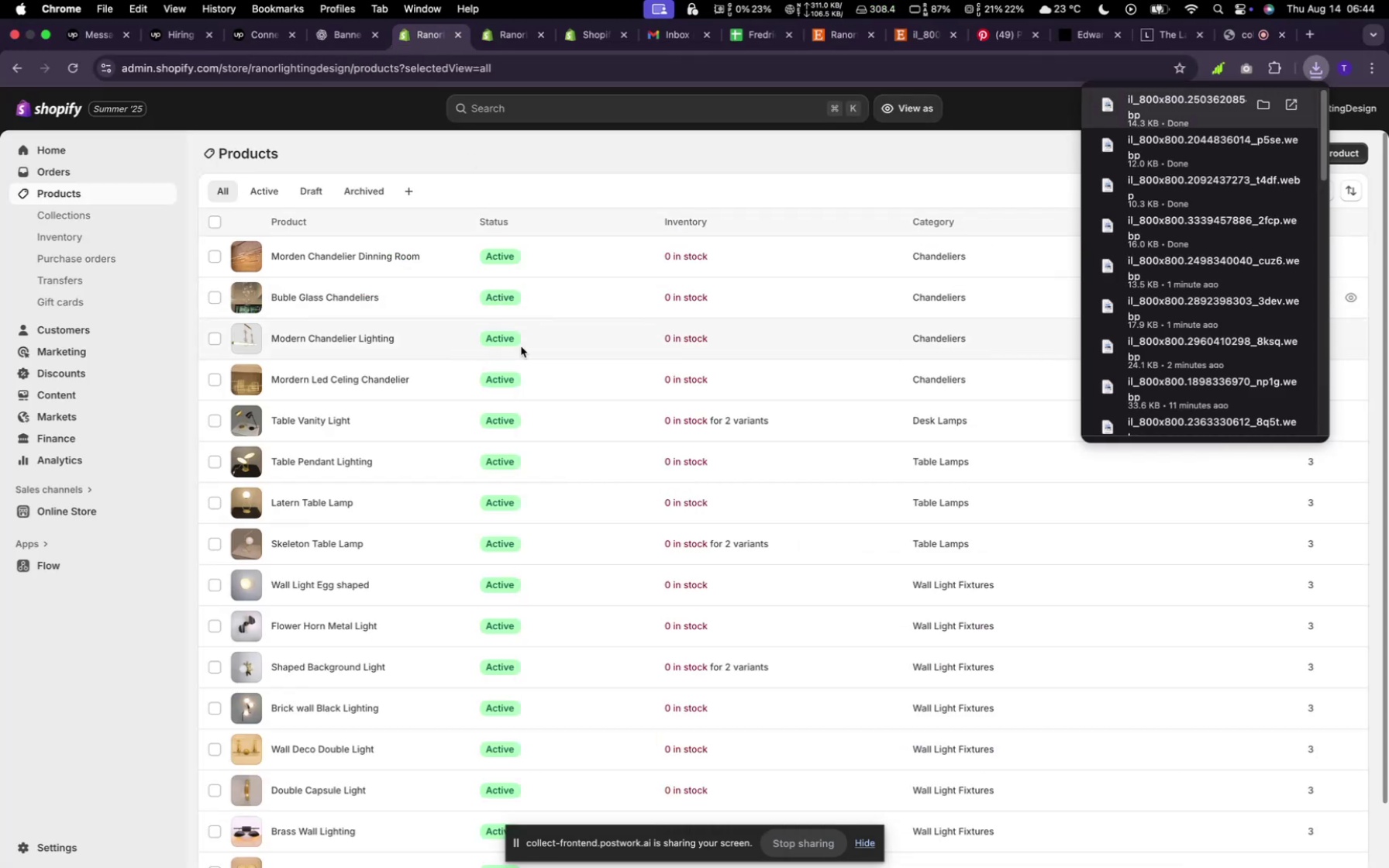 
scroll: coordinate [548, 591], scroll_direction: down, amount: 7.0
 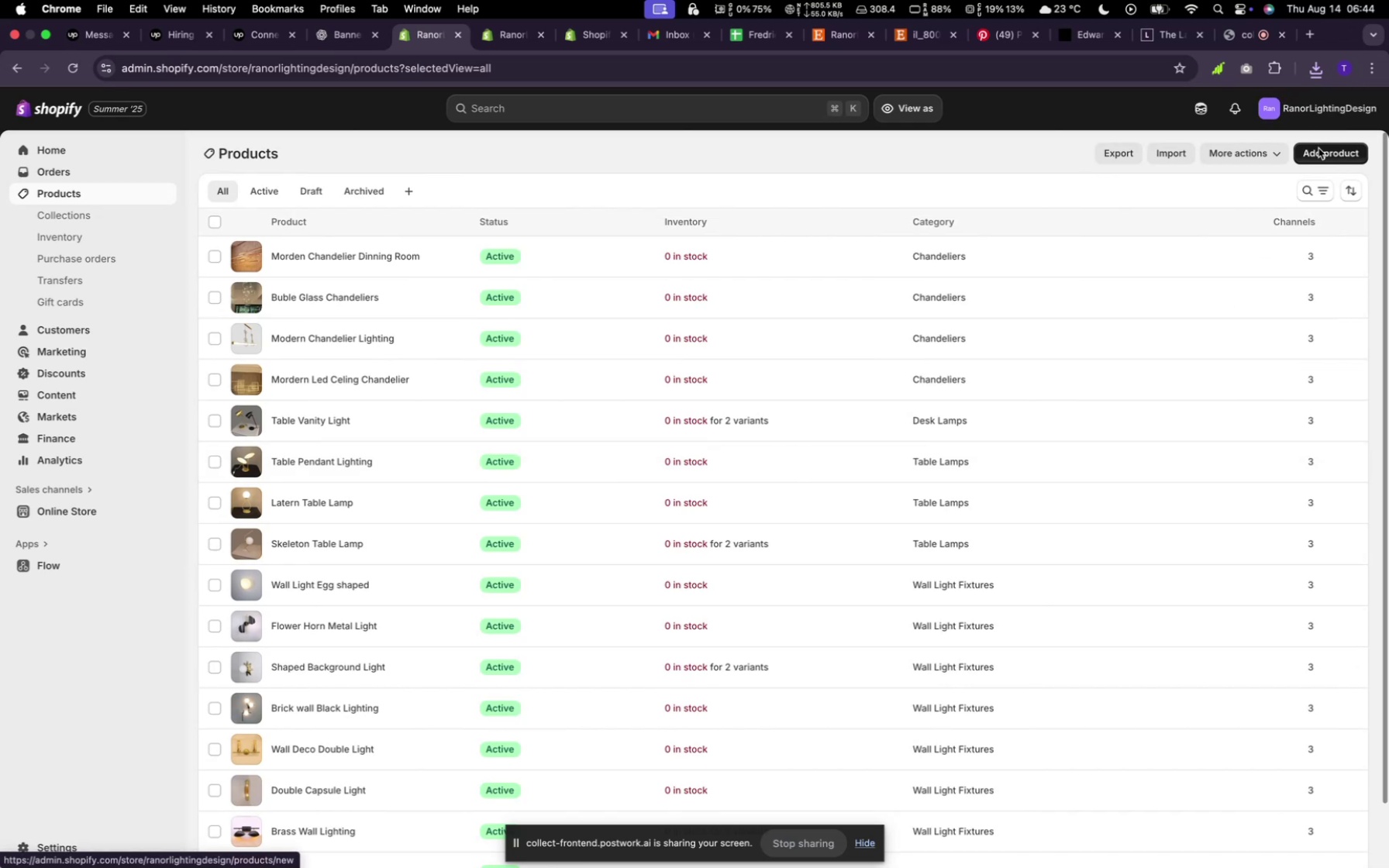 
left_click([1318, 151])
 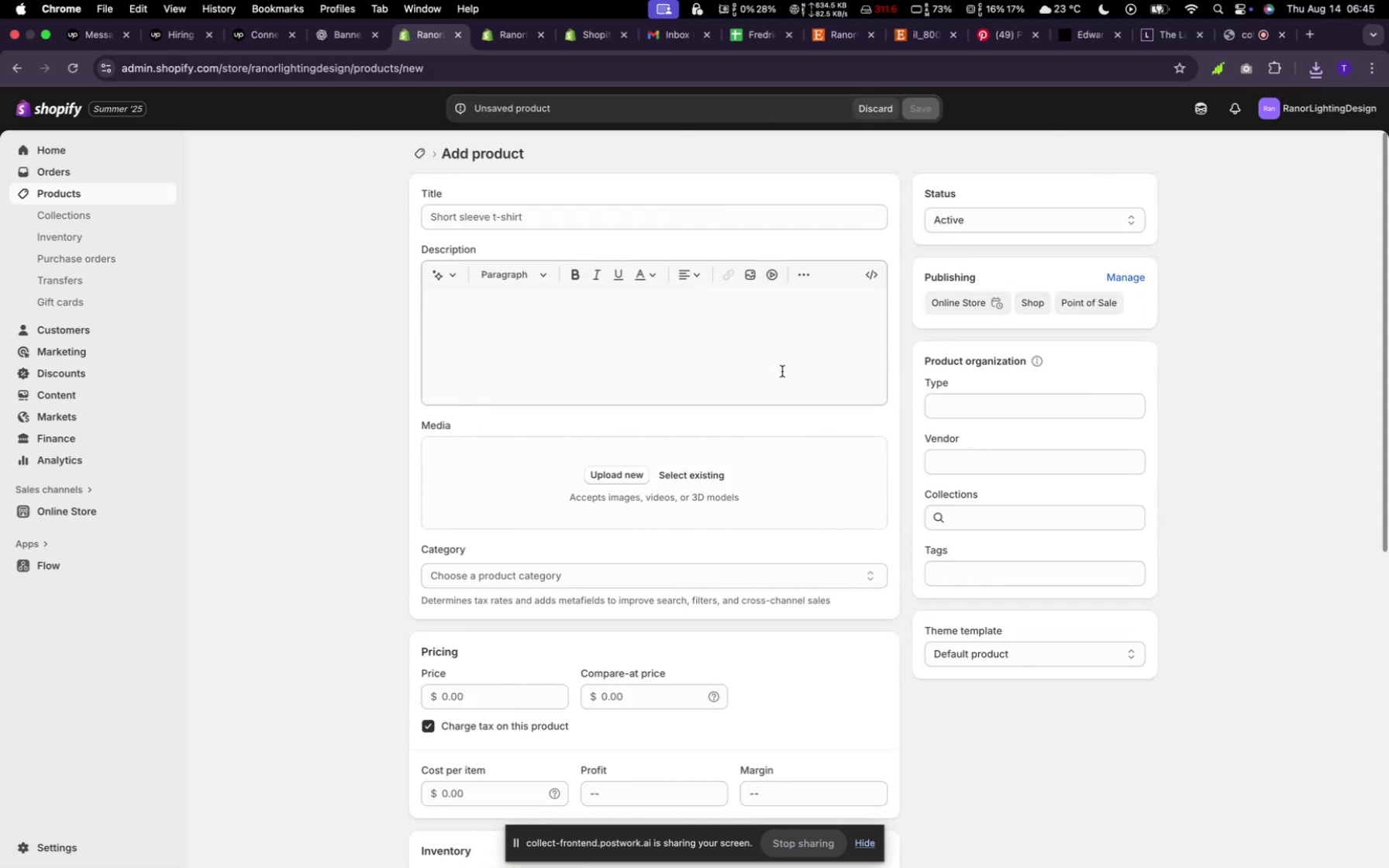 
wait(5.99)
 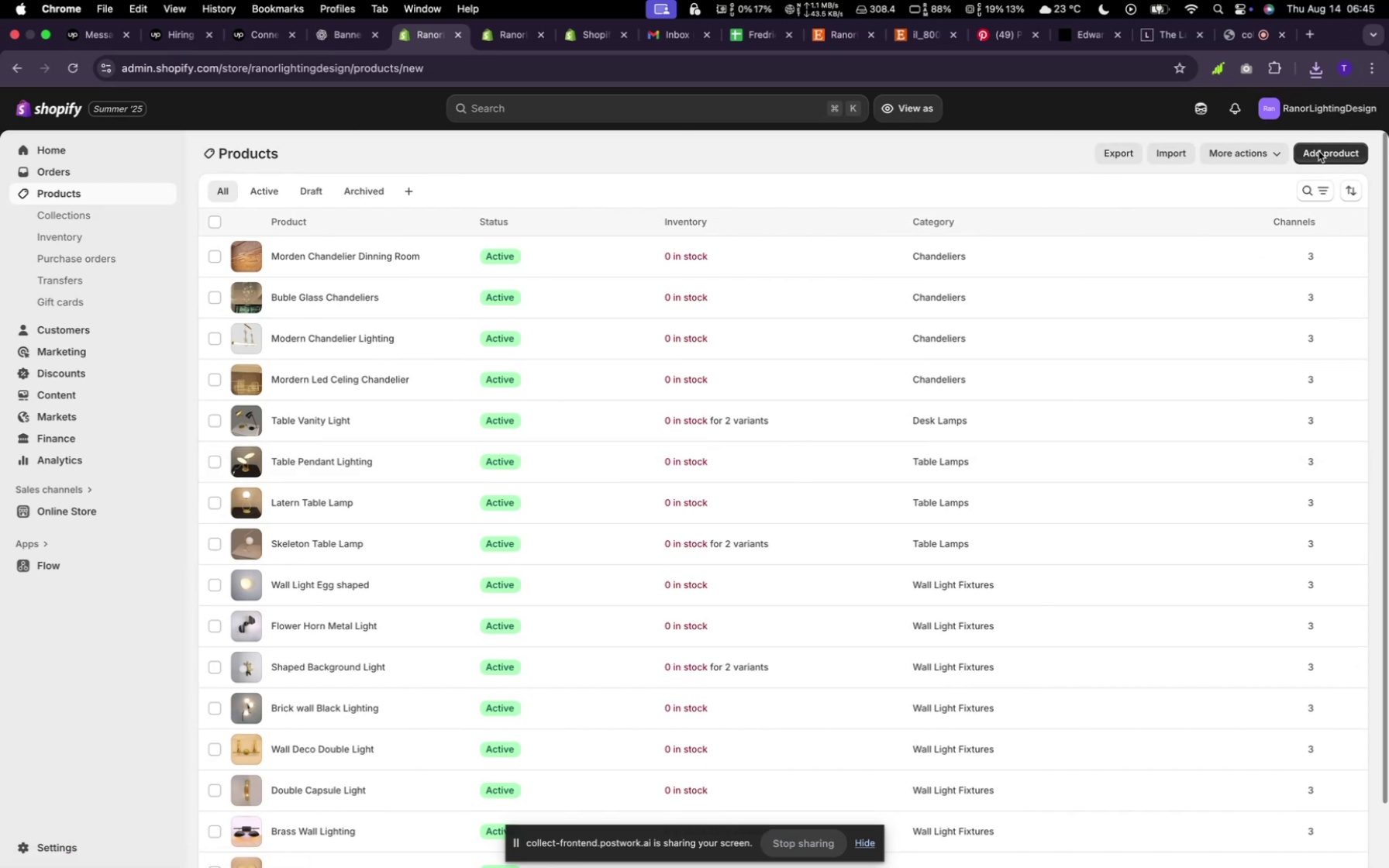 
left_click([689, 464])
 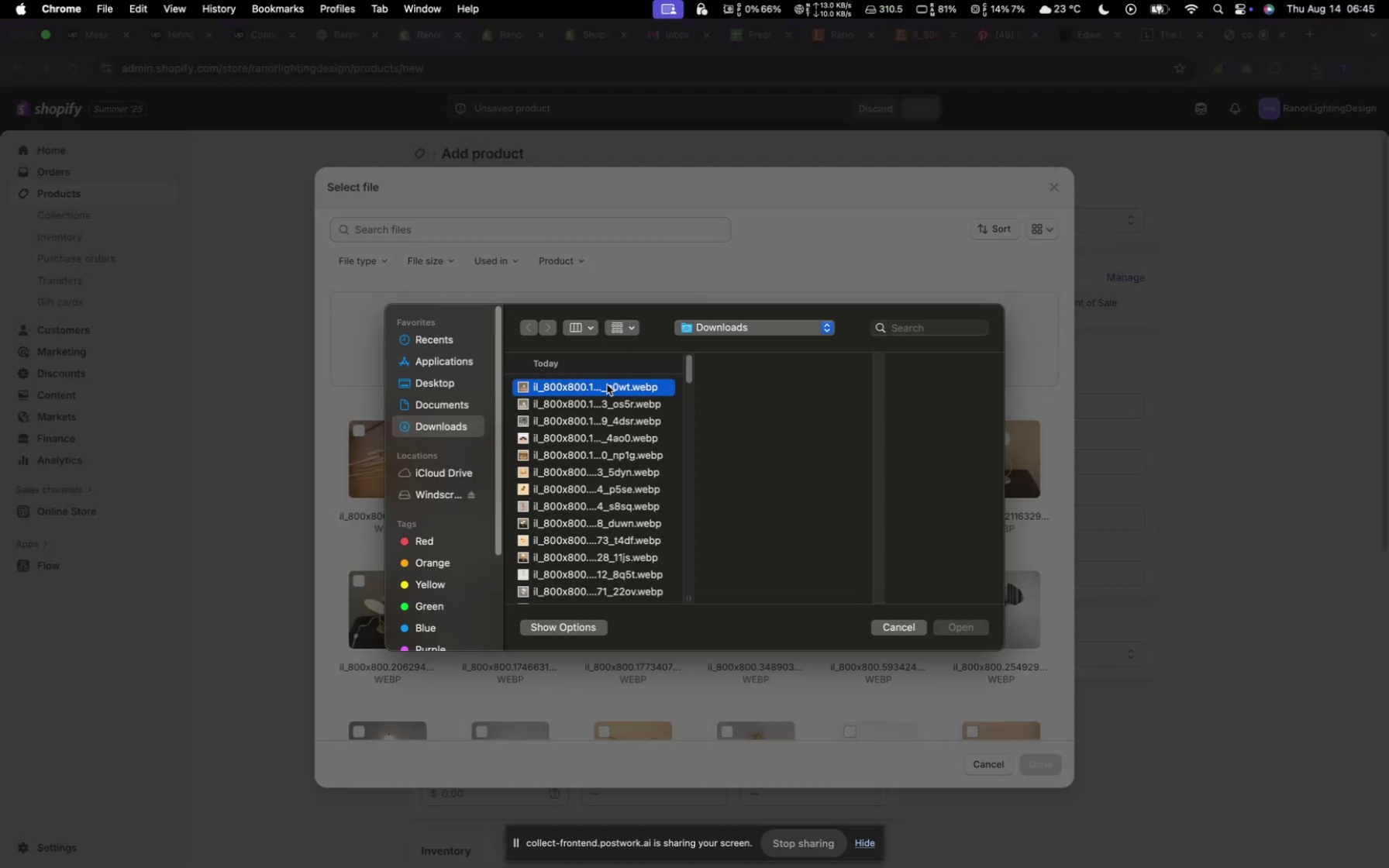 
wait(6.61)
 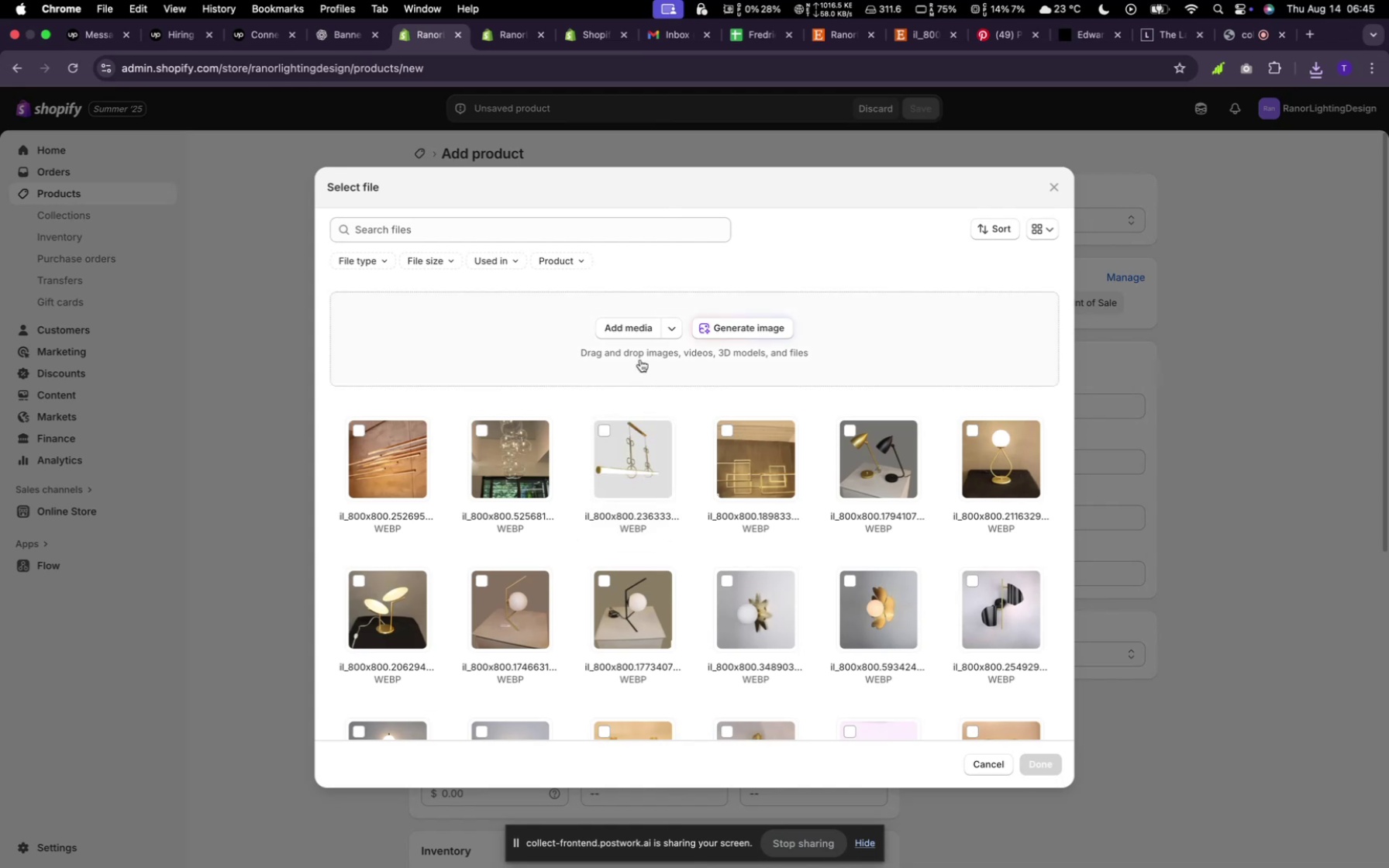 
left_click([603, 398])
 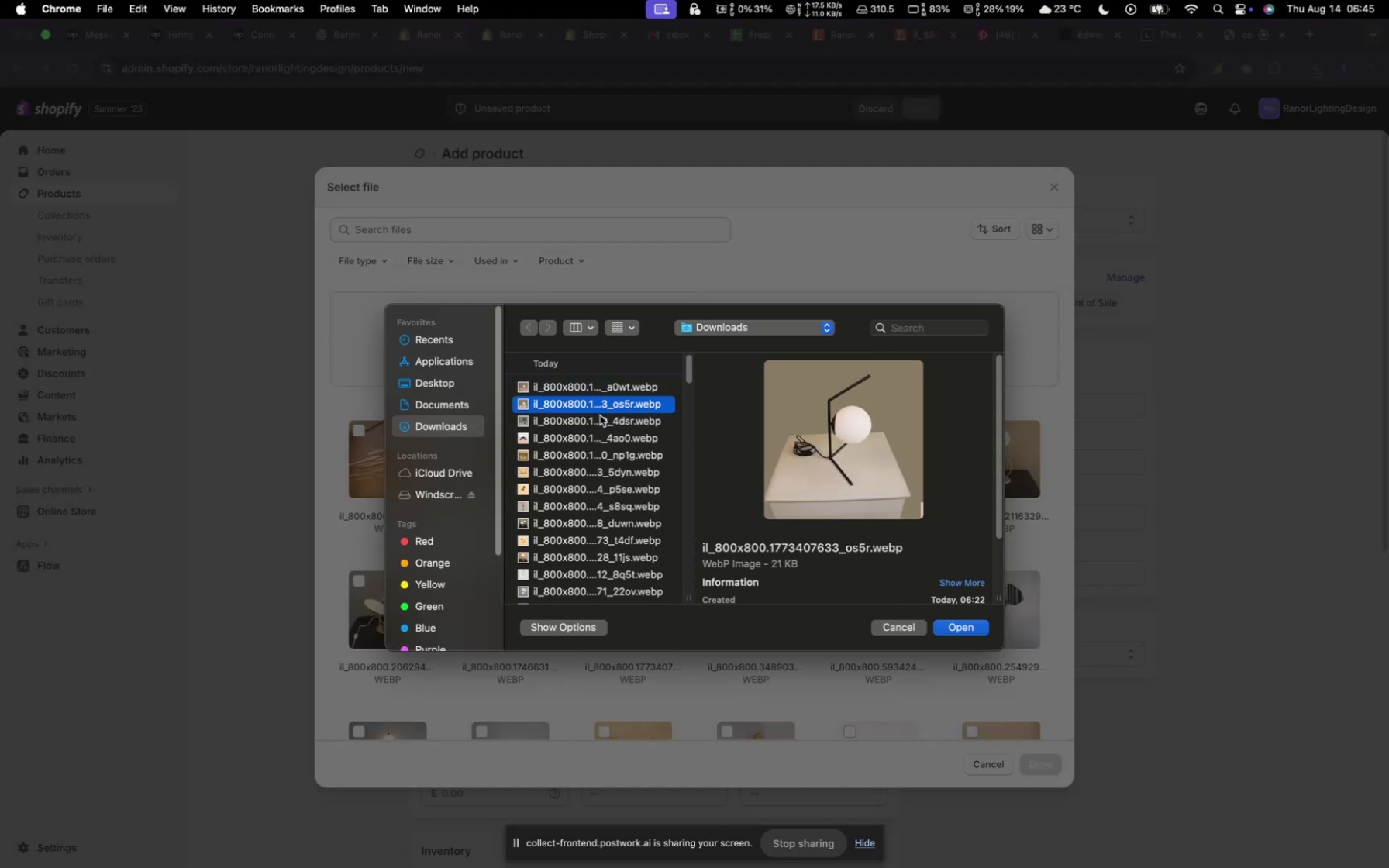 
left_click([600, 416])
 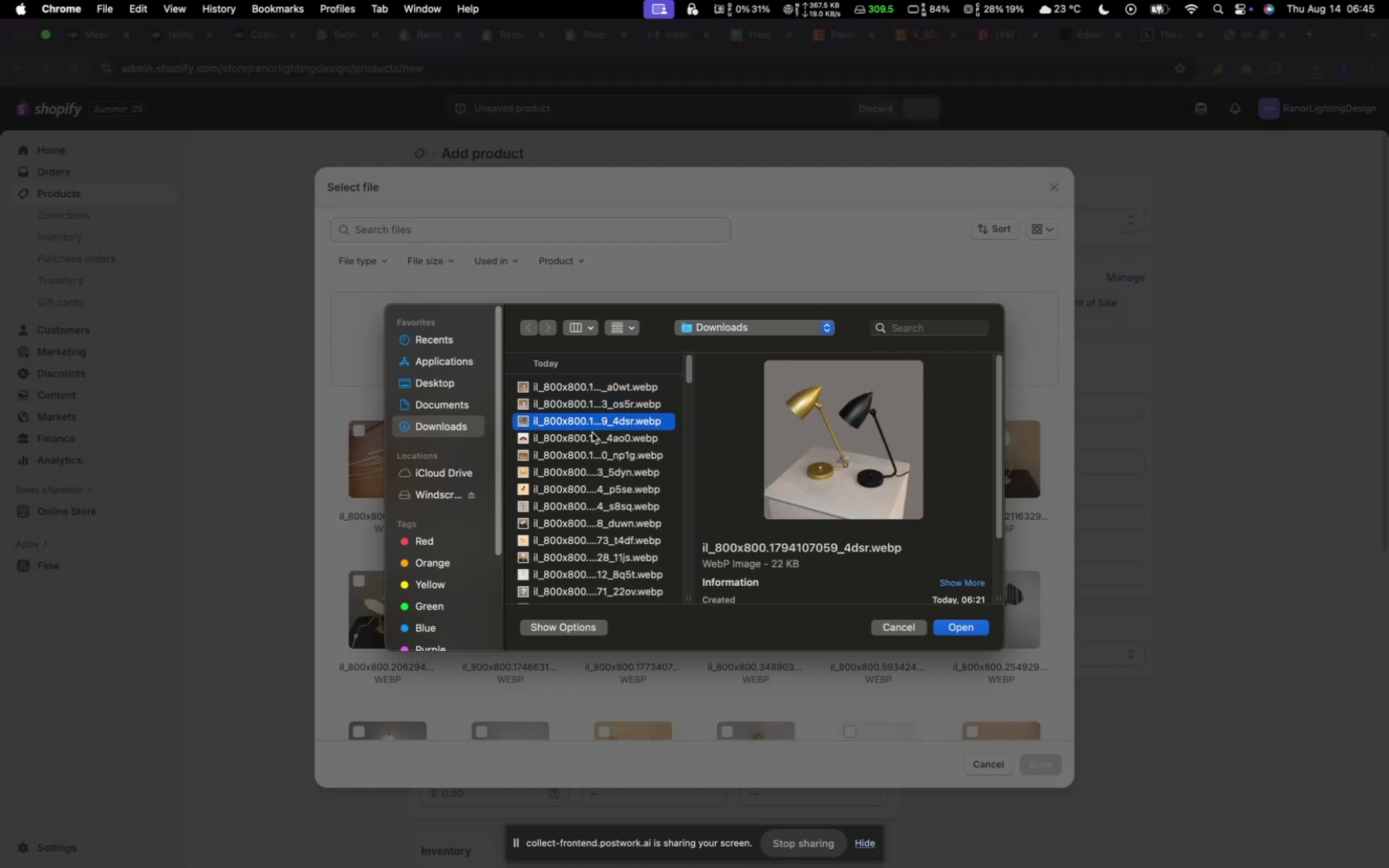 
left_click([591, 433])
 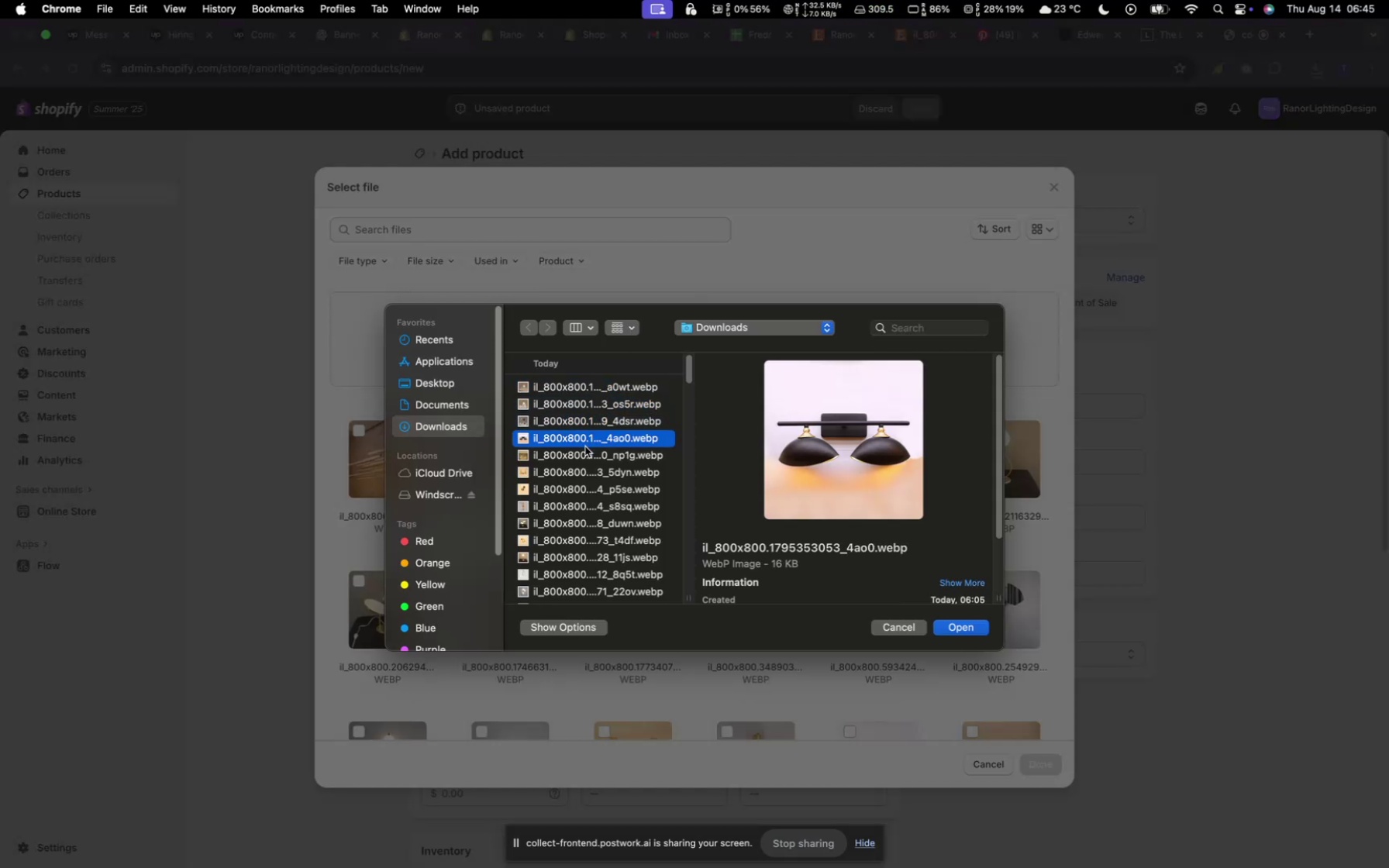 
left_click([582, 449])
 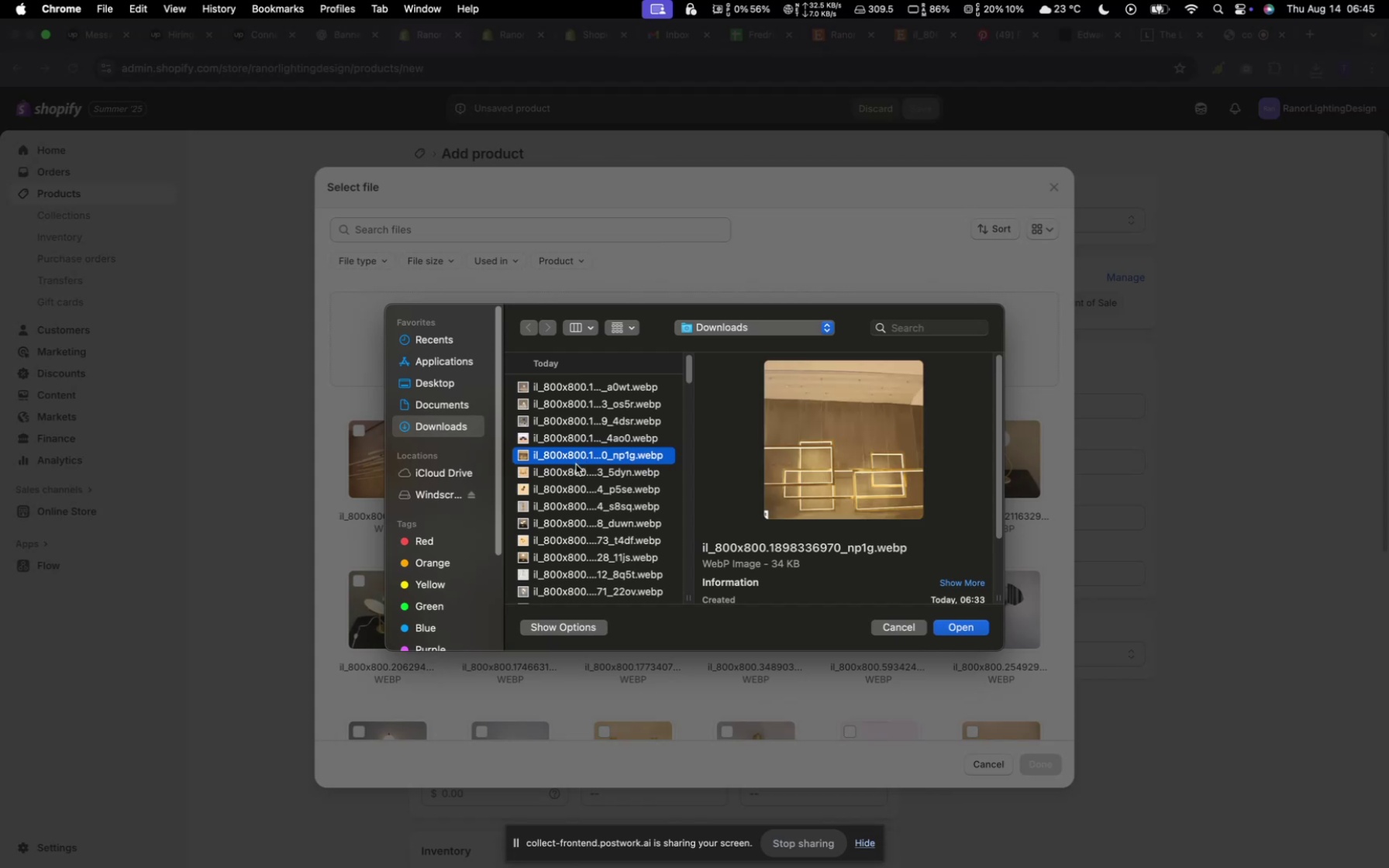 
left_click([574, 467])
 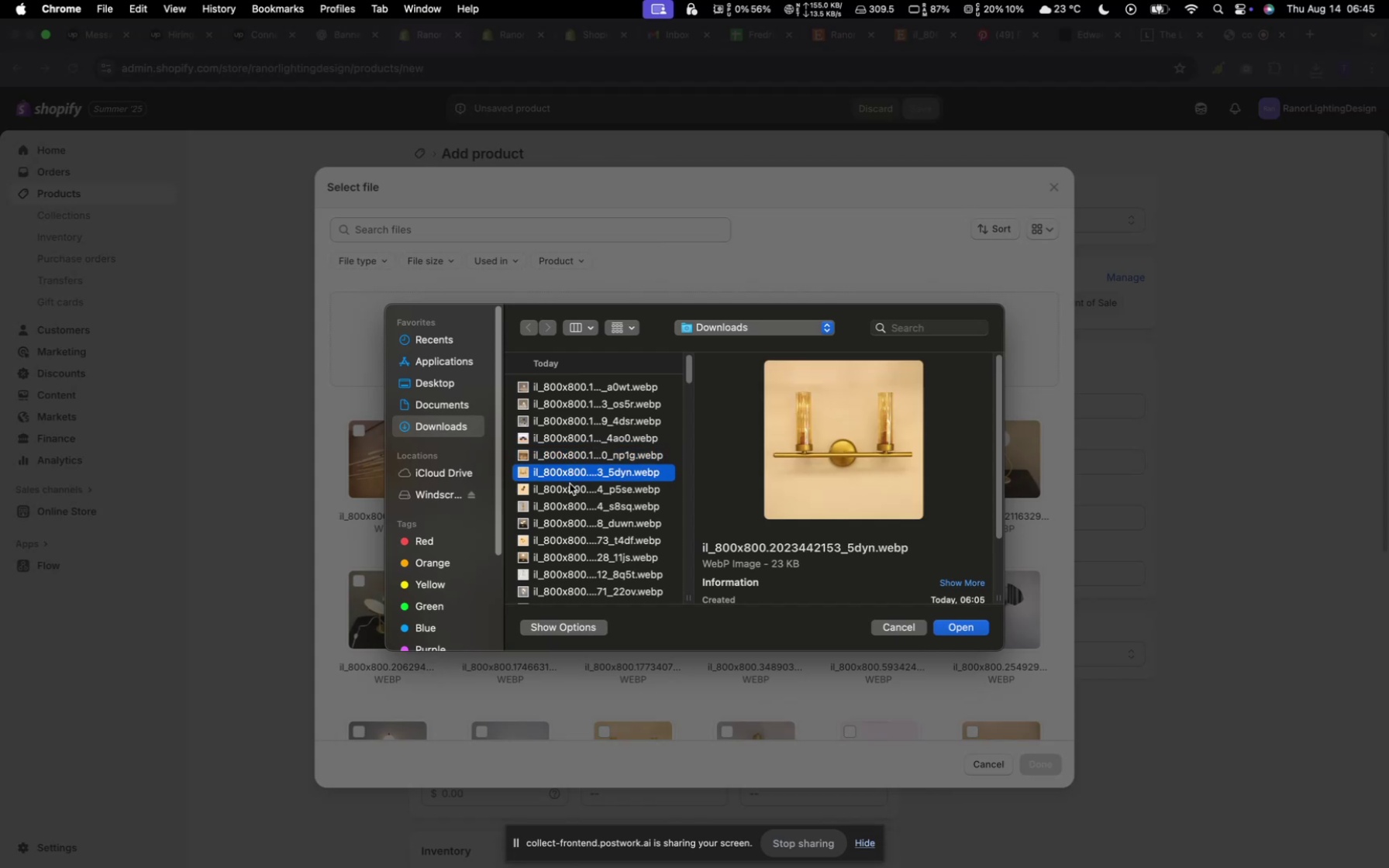 
left_click([570, 484])
 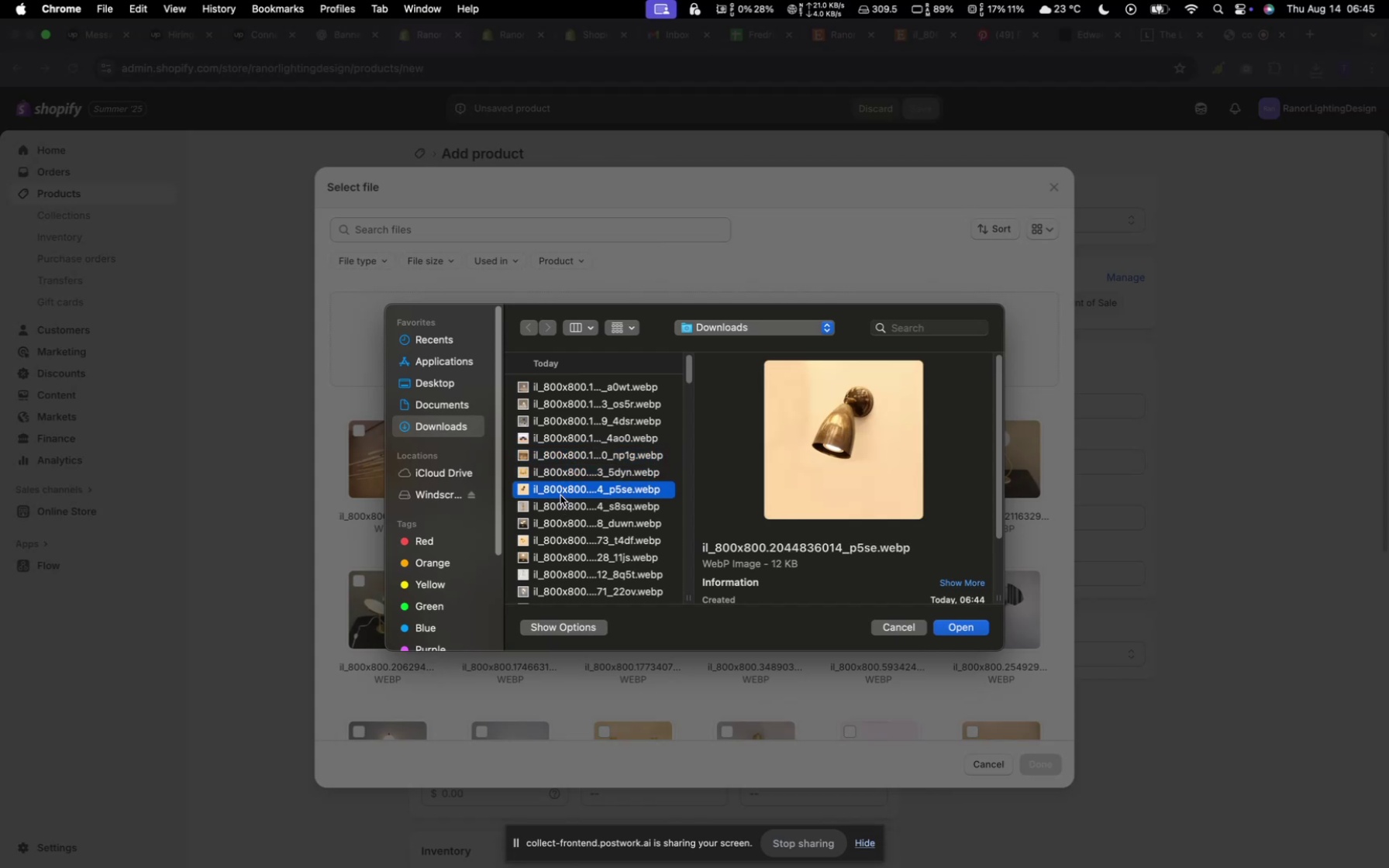 
hold_key(key=CommandLeft, duration=2.04)
left_click([562, 503])
 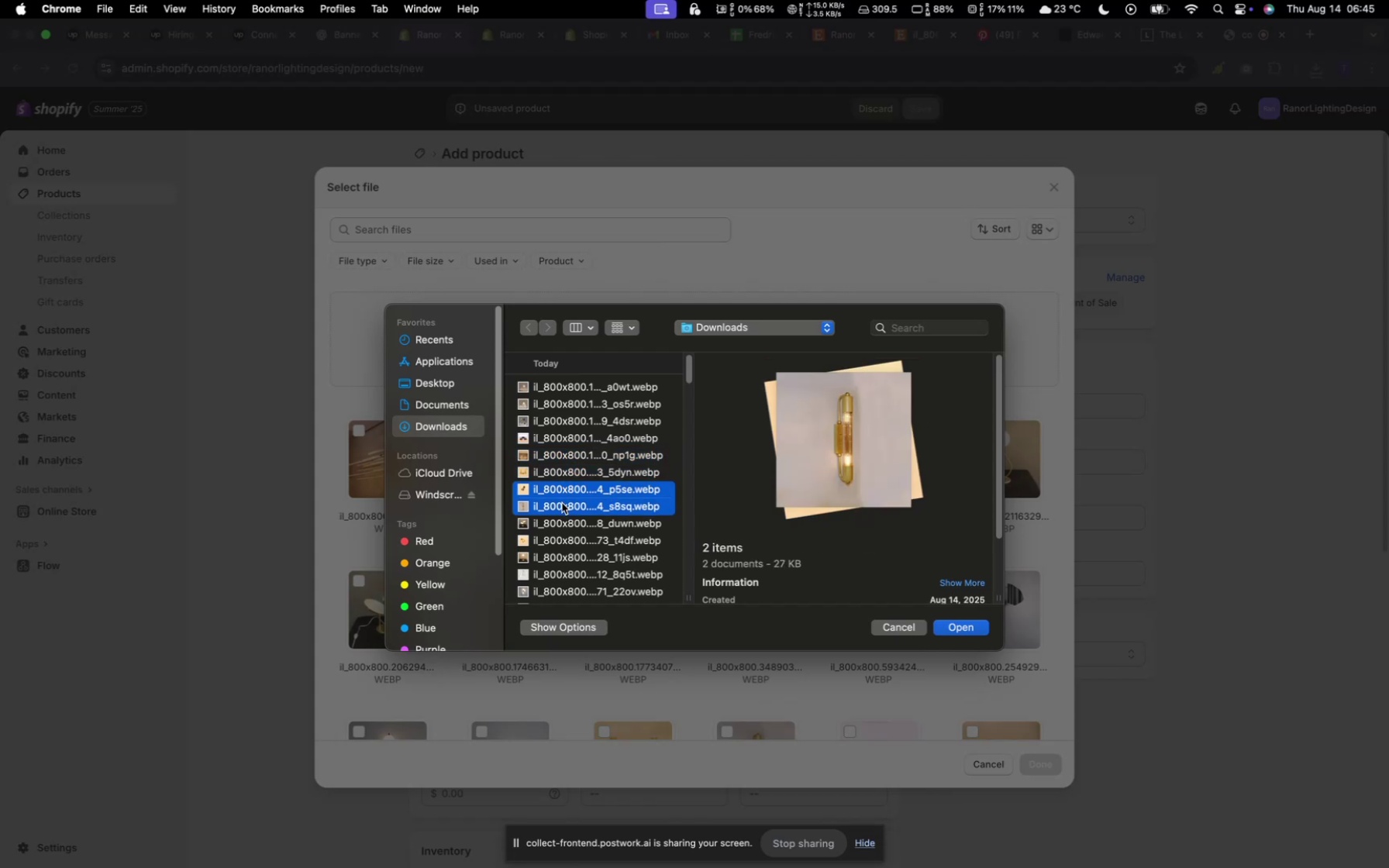 
hold_key(key=CommandLeft, duration=0.61)
left_click([562, 503])
 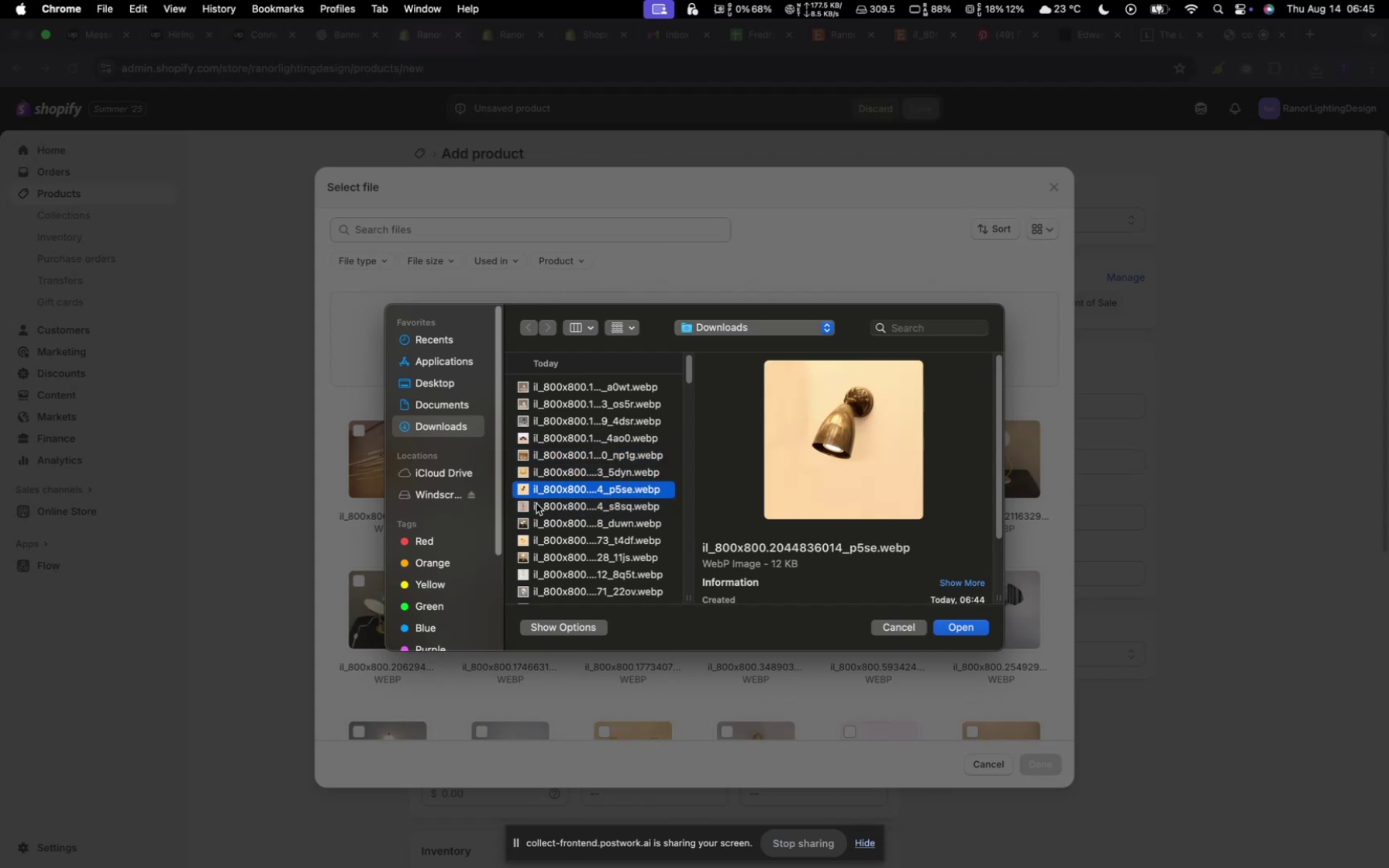 
hold_key(key=CommandLeft, duration=0.59)
 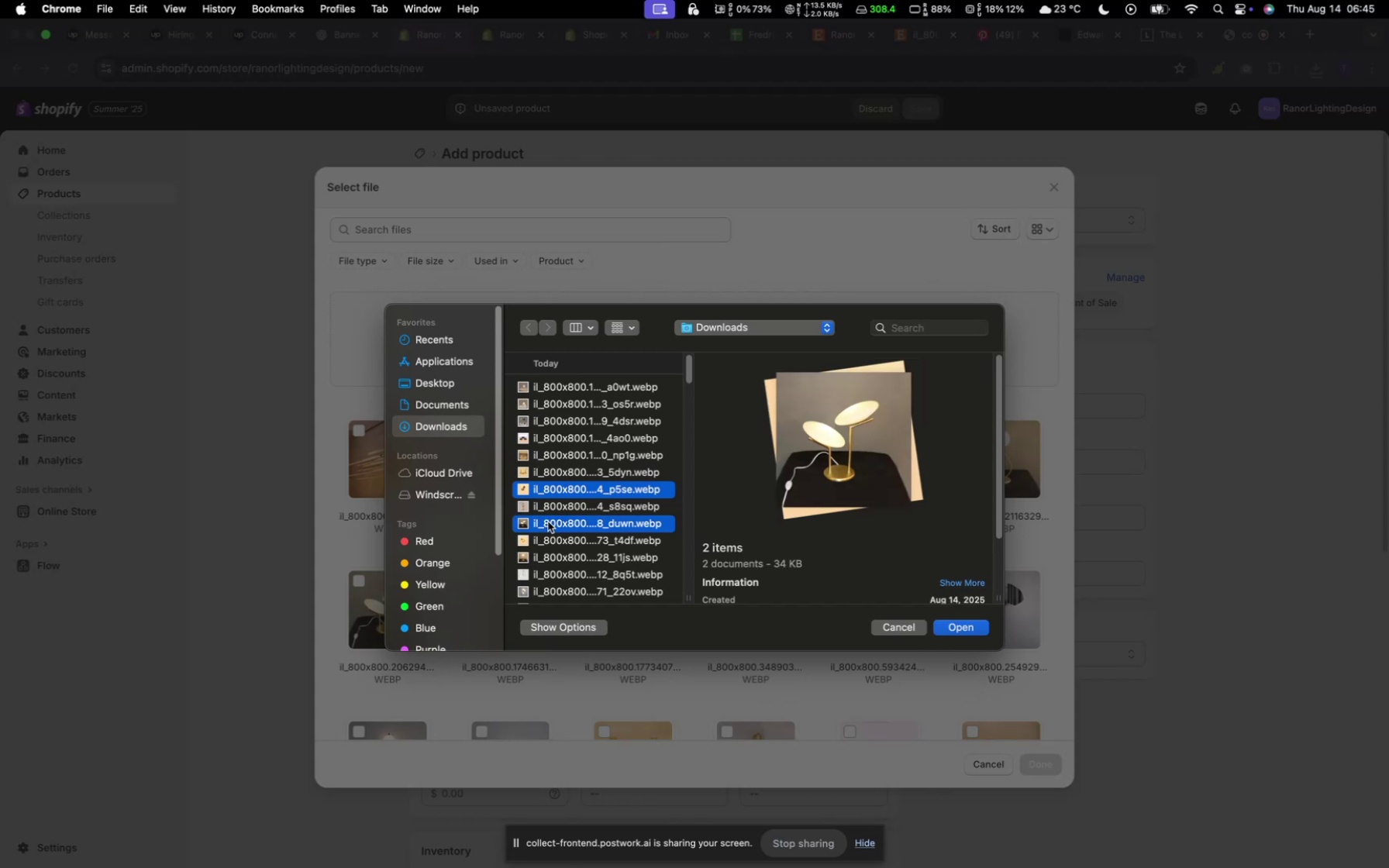 
hold_key(key=CommandLeft, duration=0.64)
 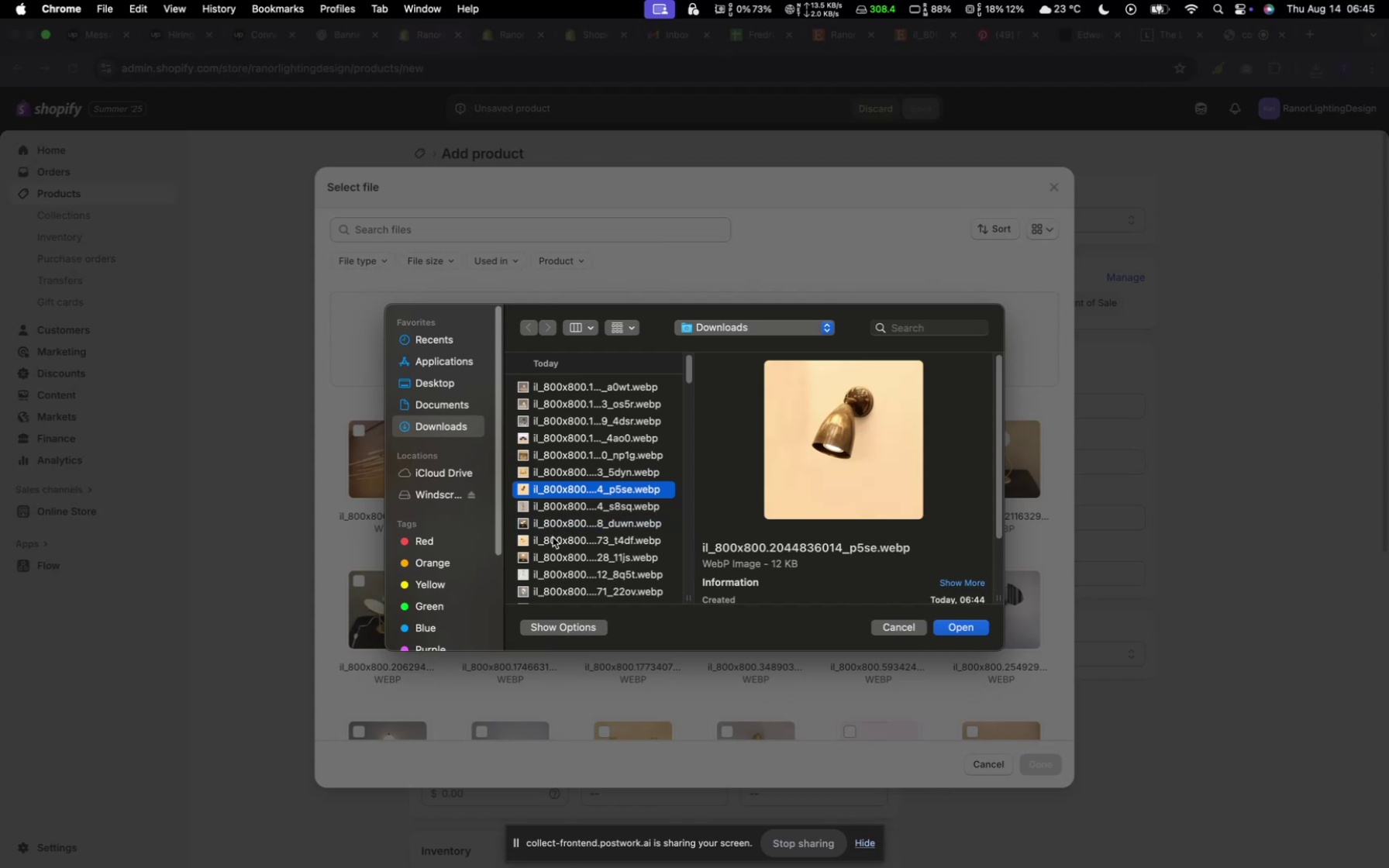 
hold_key(key=CommandLeft, duration=0.71)
left_click([553, 537])
 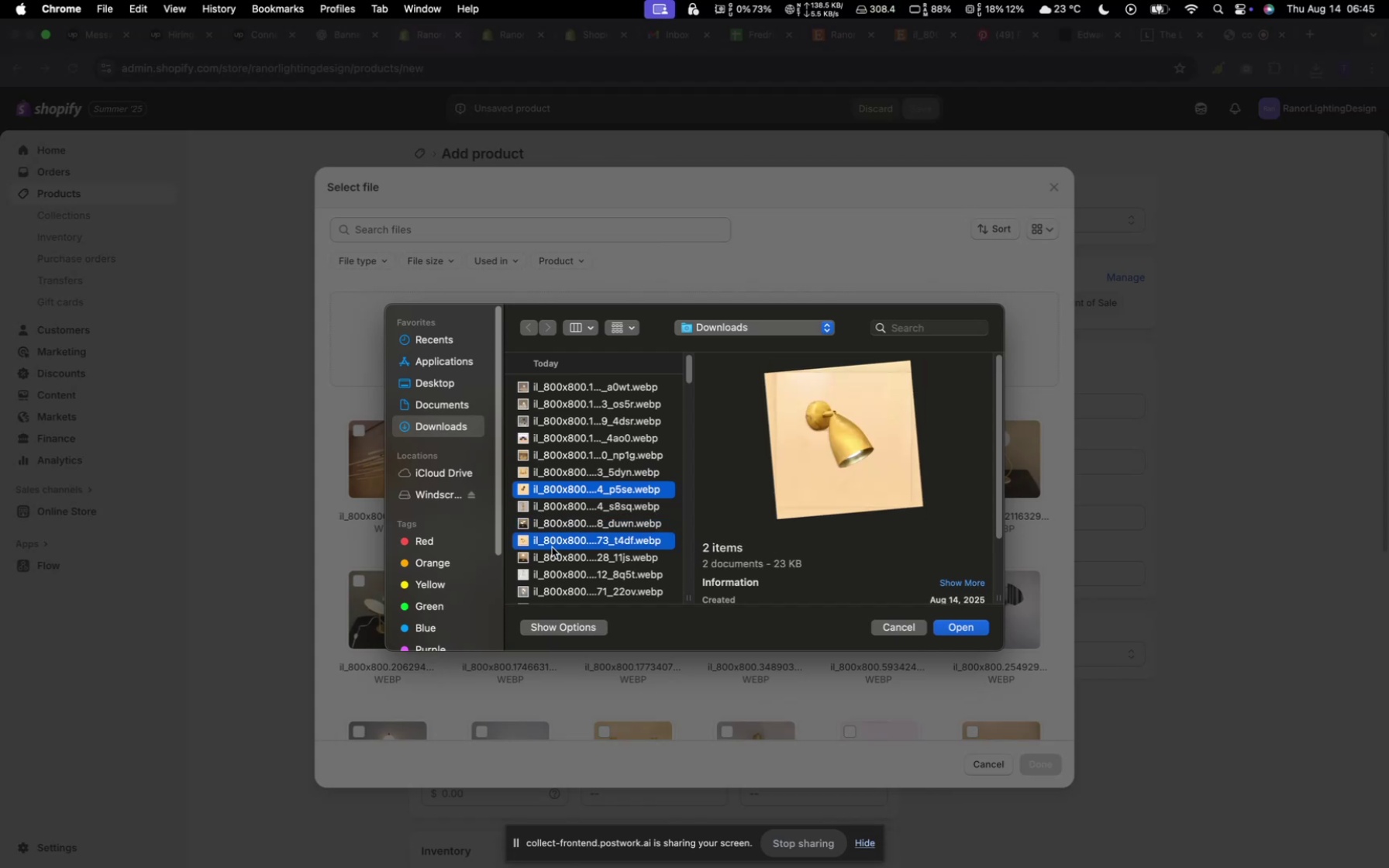 
hold_key(key=CommandLeft, duration=4.98)
left_click([557, 560])
 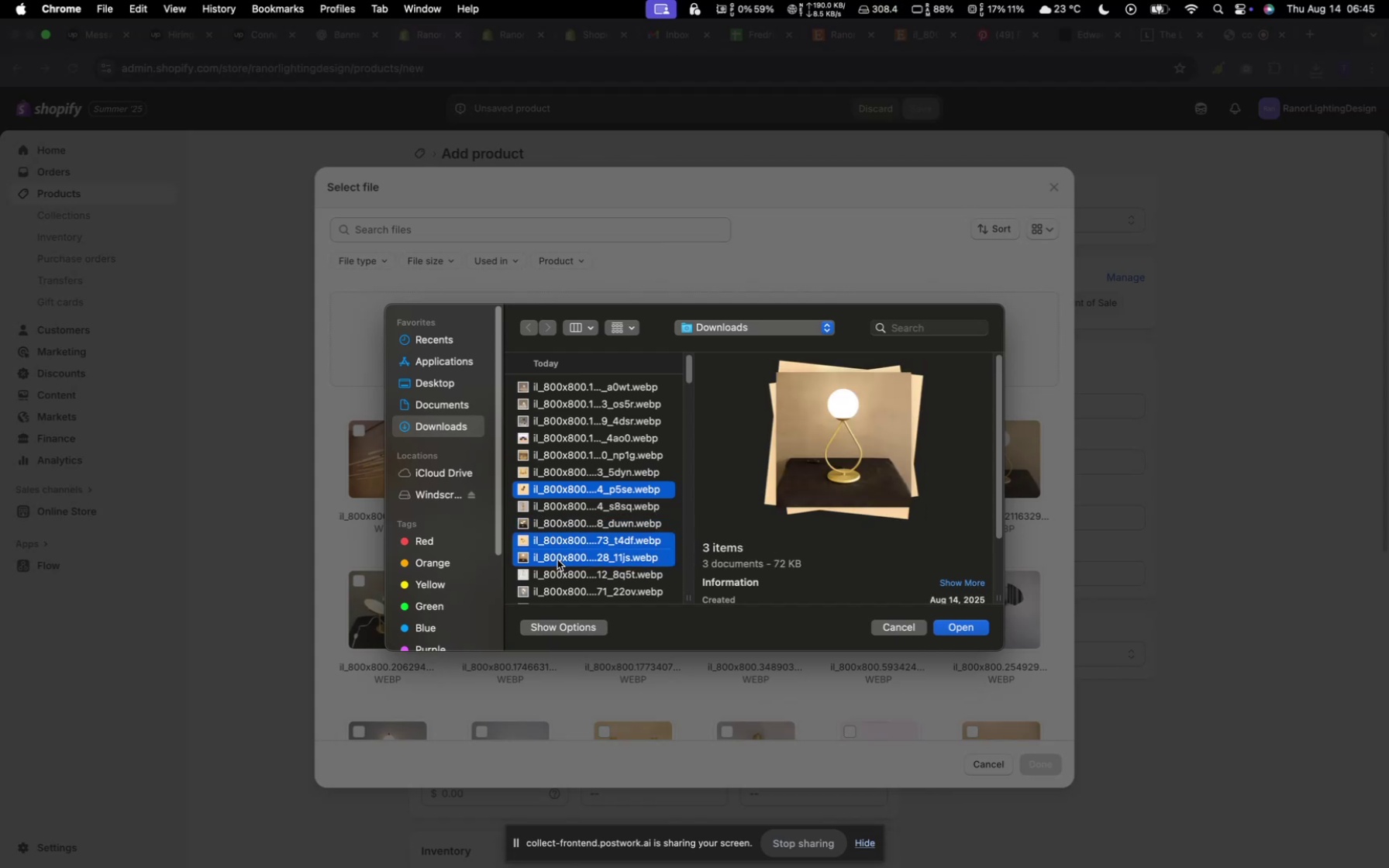 
left_click([557, 560])
 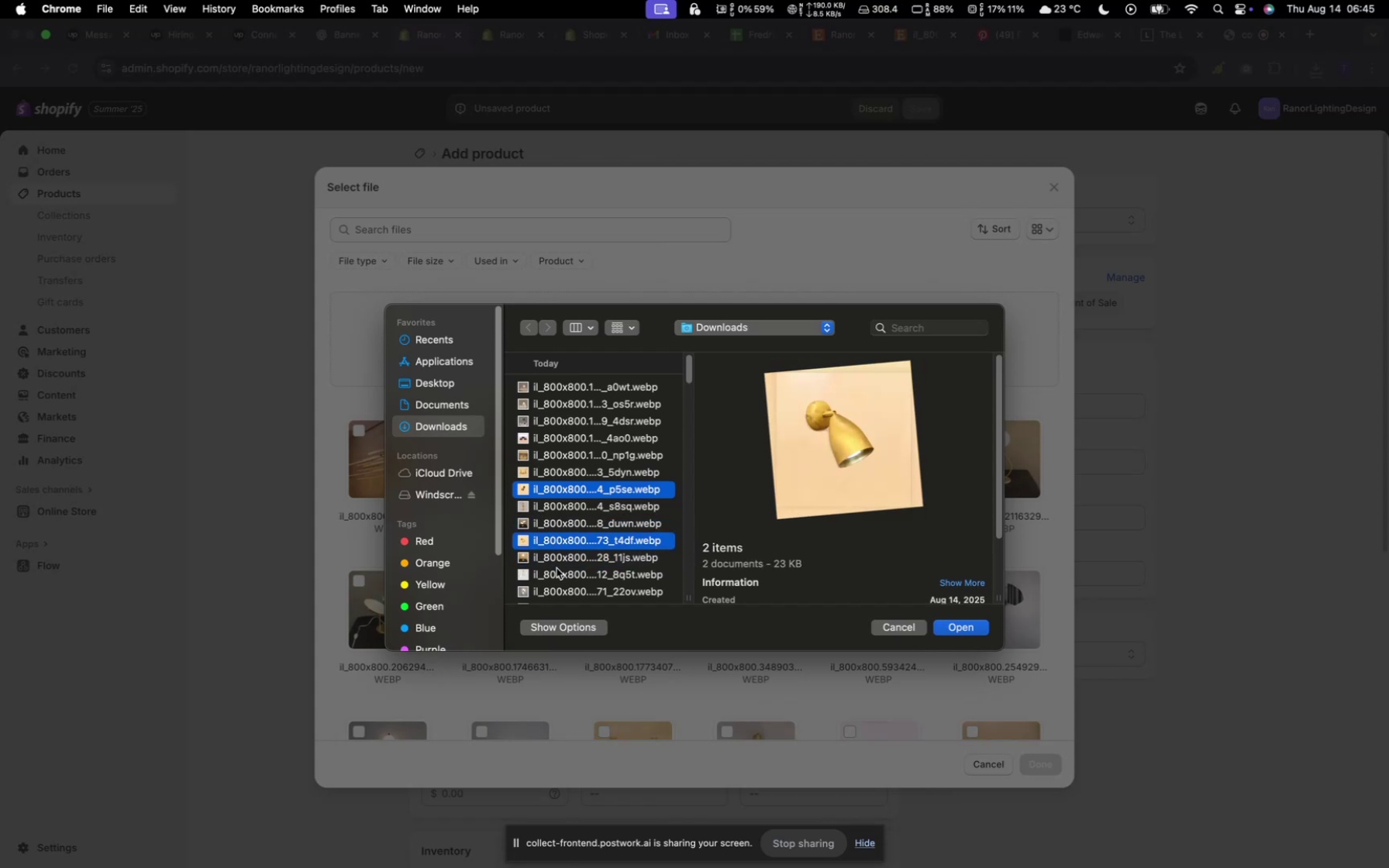 
left_click([557, 568])
 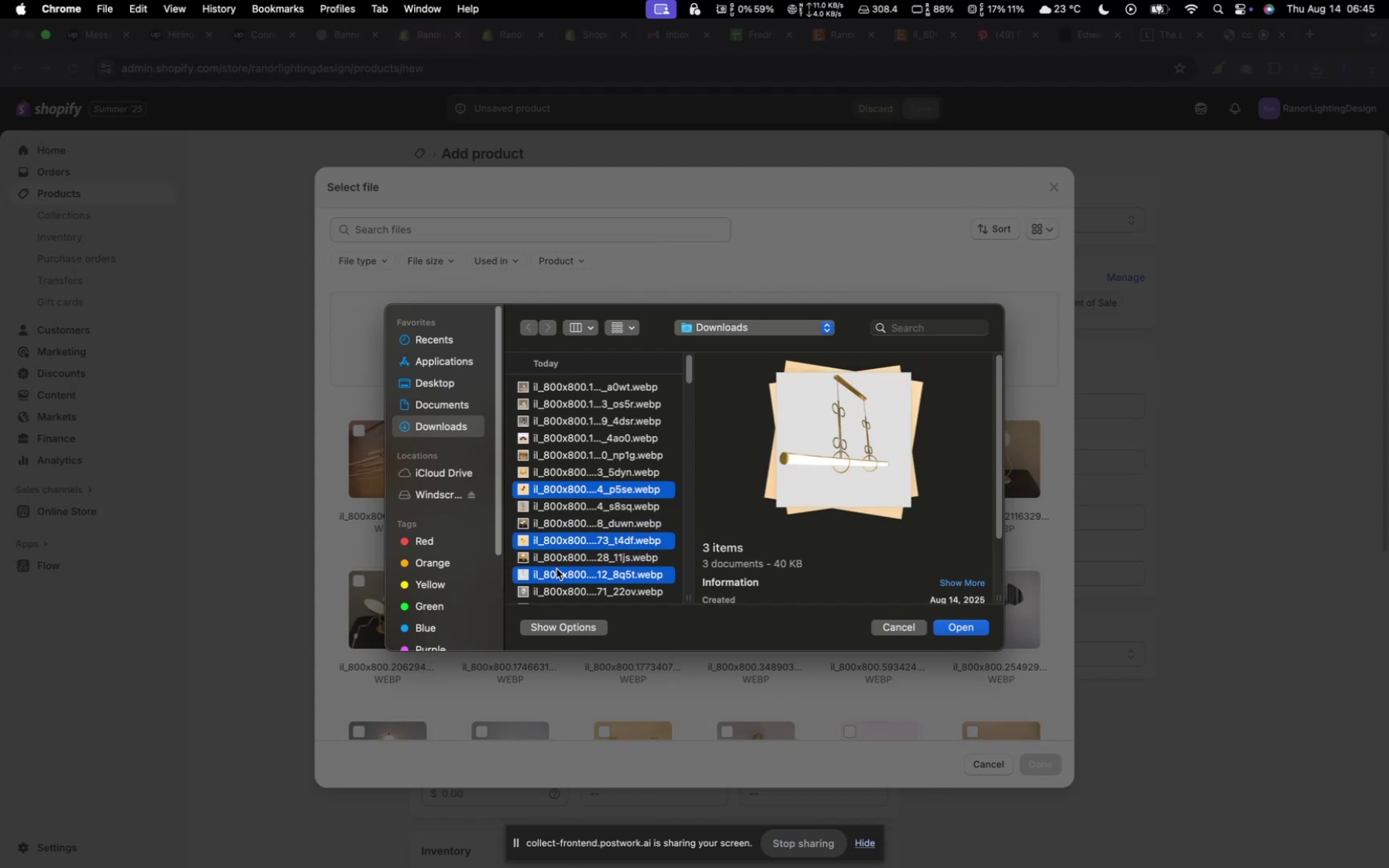 
left_click([557, 569])
 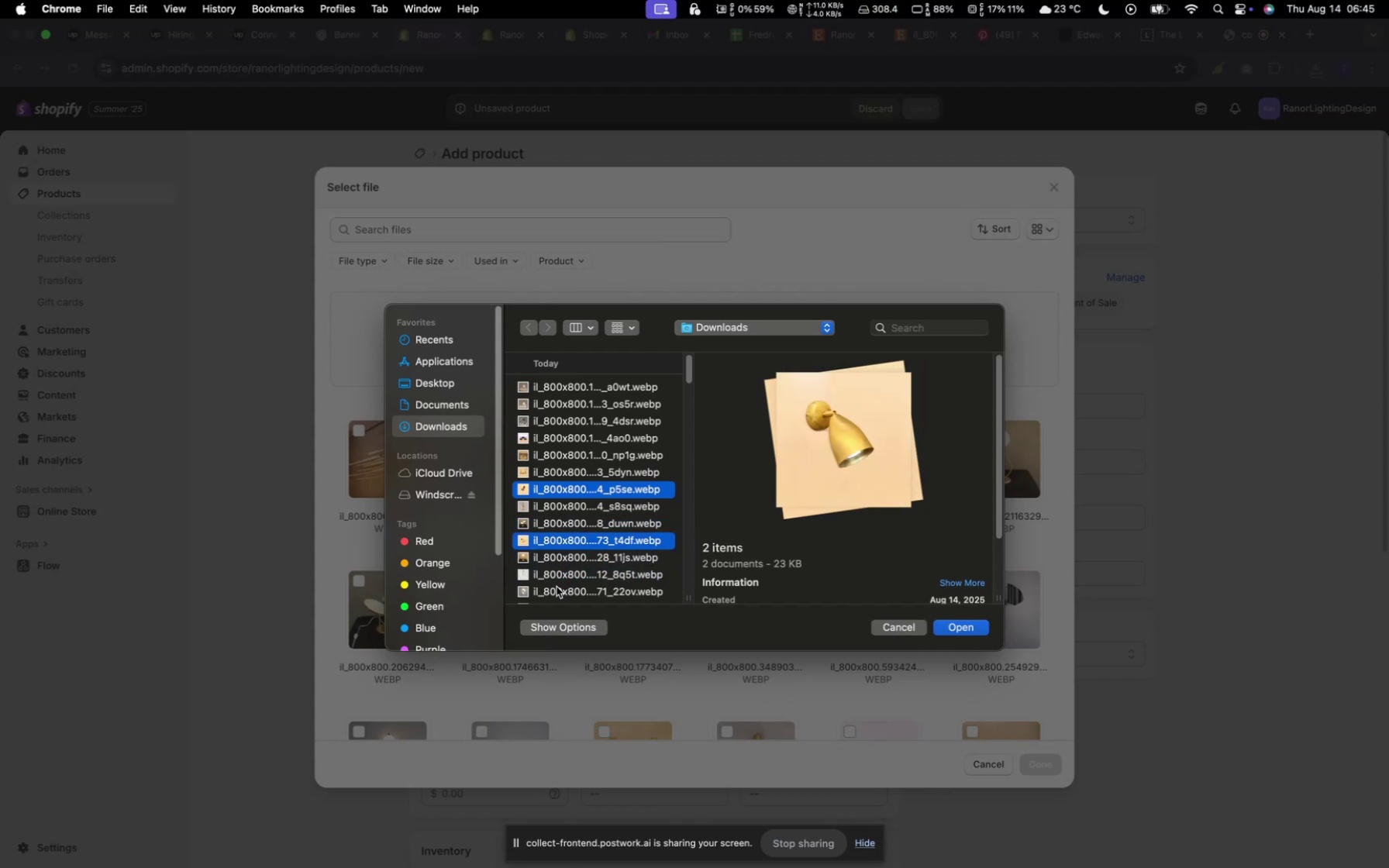 
left_click([557, 587])
 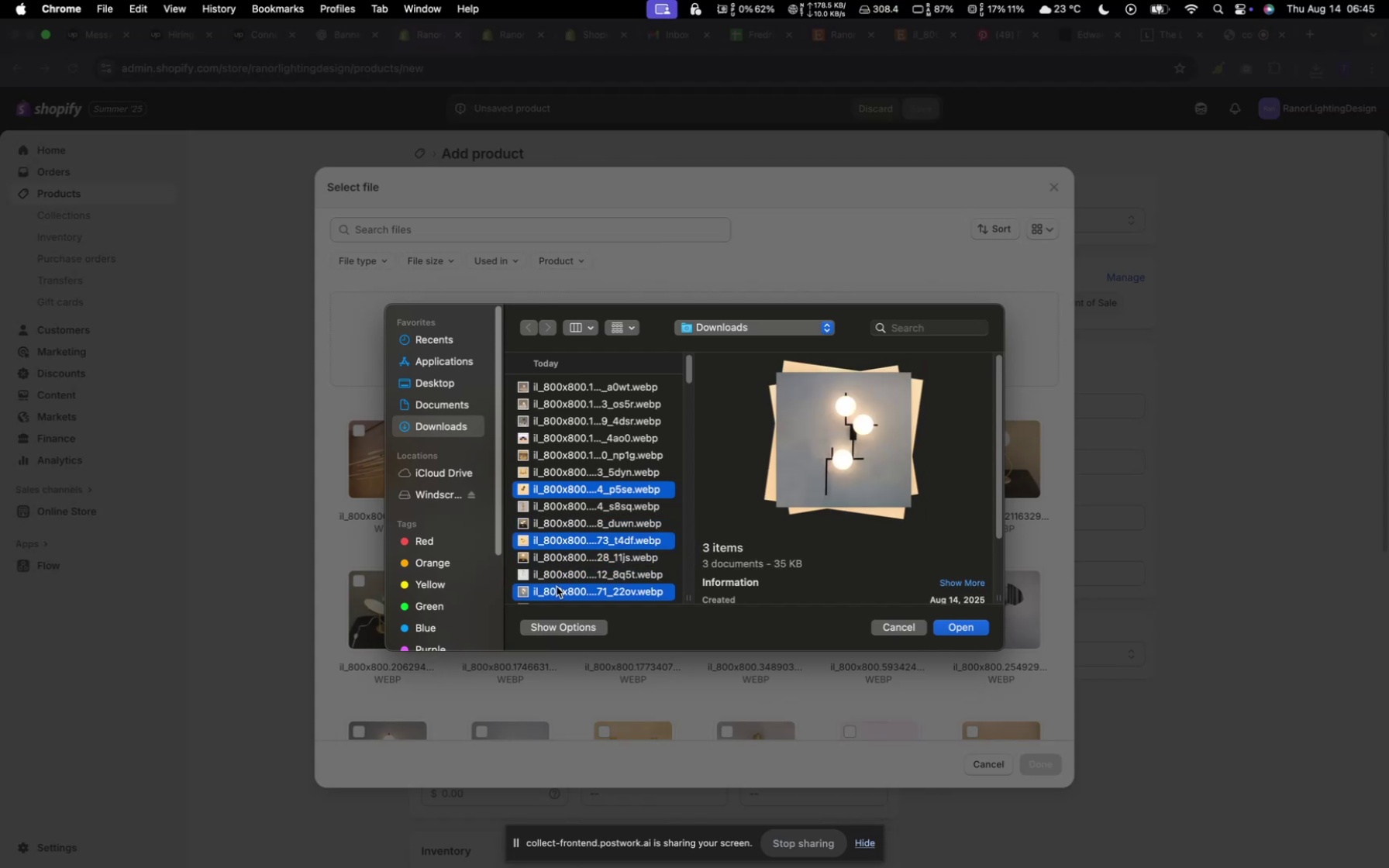 
left_click([557, 587])
 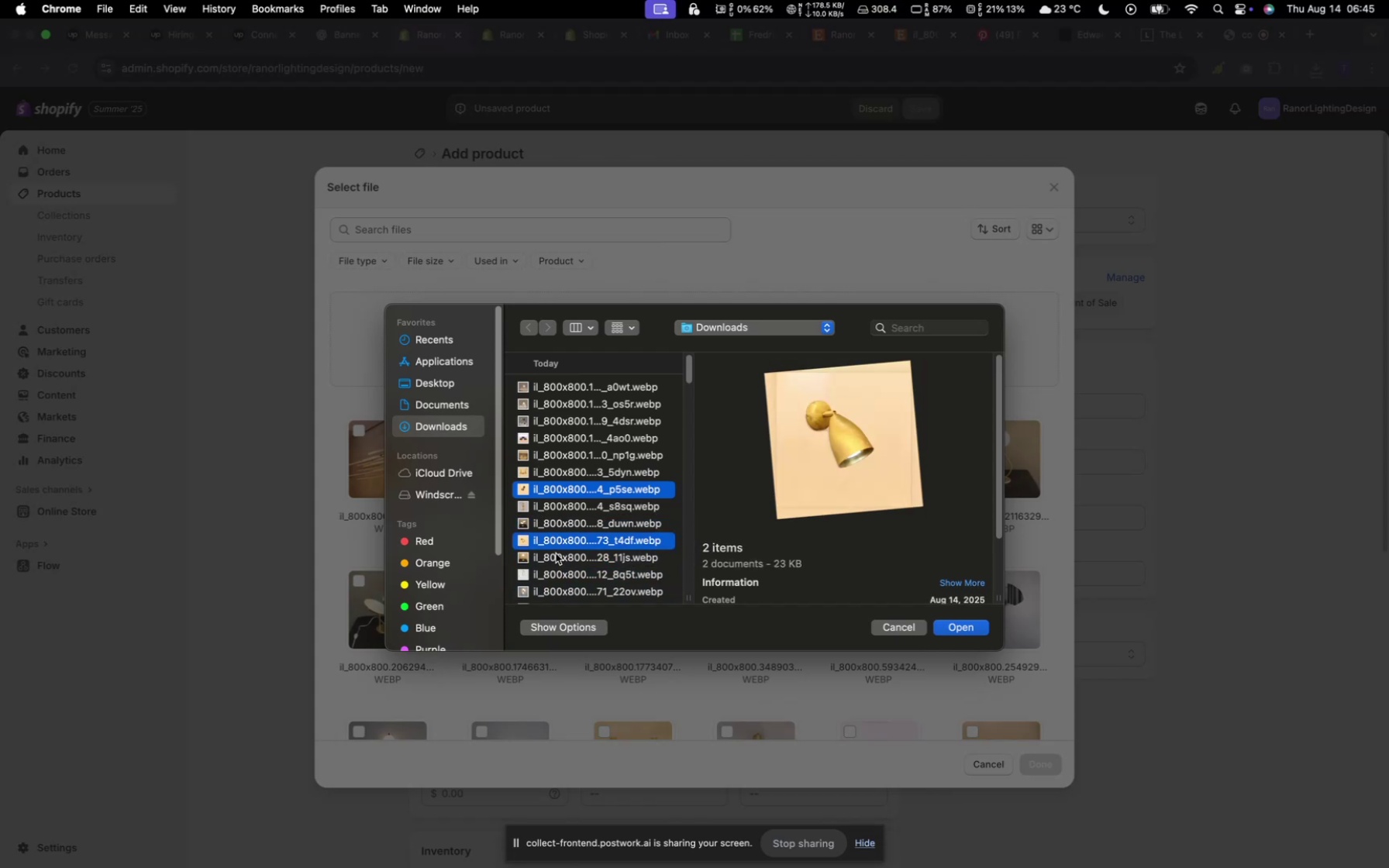 
scroll: coordinate [556, 544], scroll_direction: down, amount: 13.0
 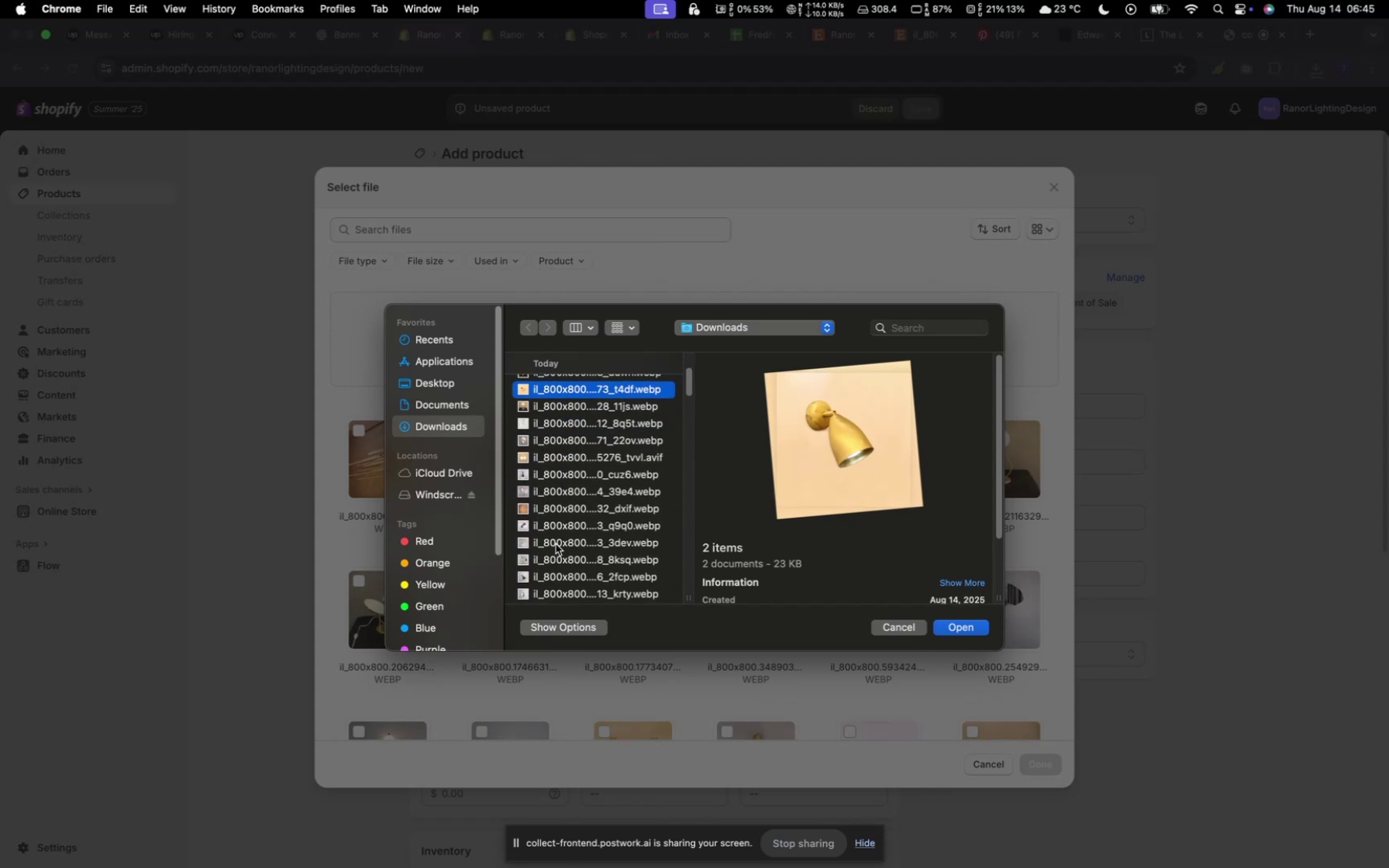 
hold_key(key=CommandLeft, duration=1.25)
left_click([588, 443])
 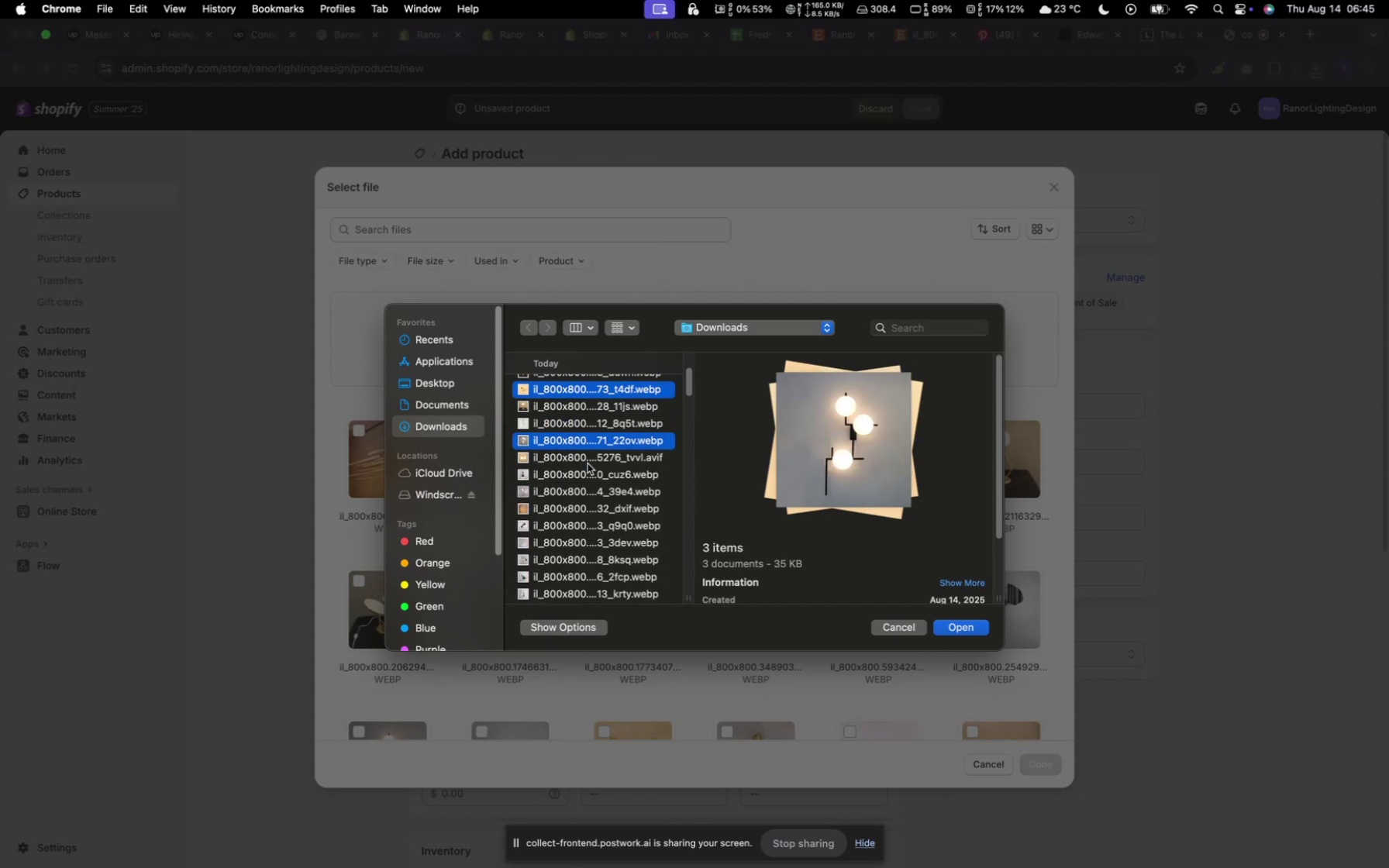 
hold_key(key=CommandLeft, duration=29.23)
left_click([586, 445])
 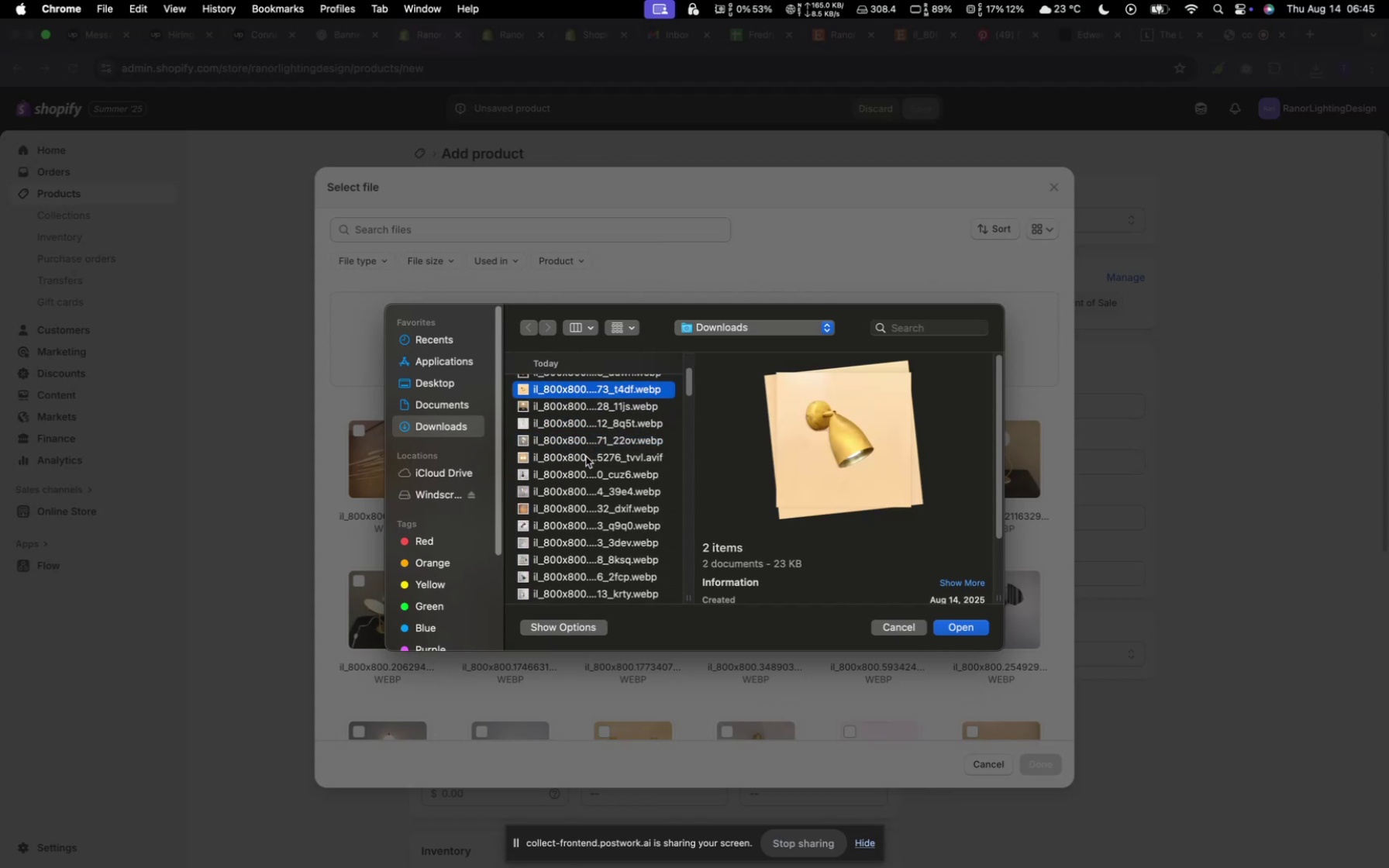 
left_click([586, 456])
 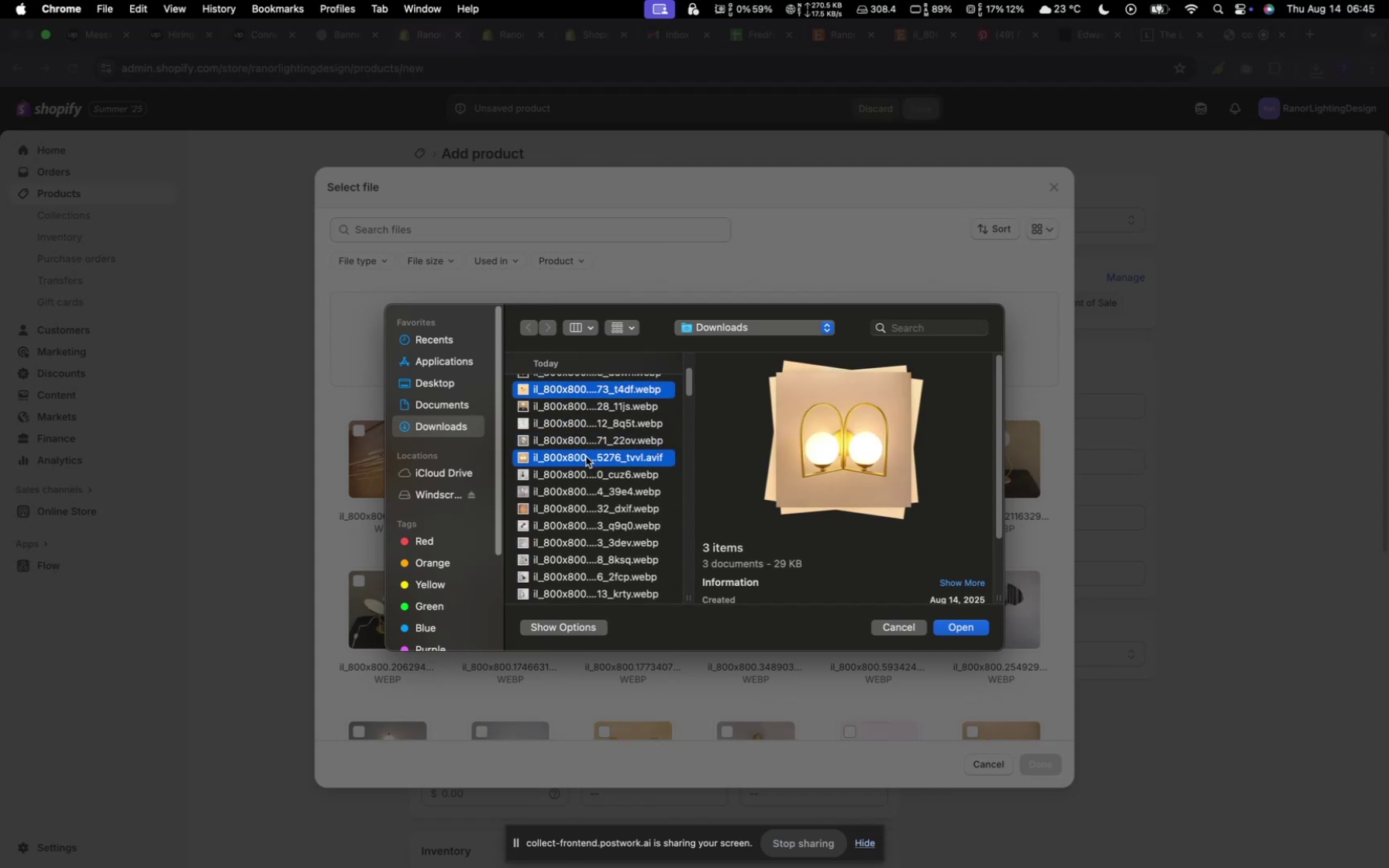 
left_click([586, 456])
 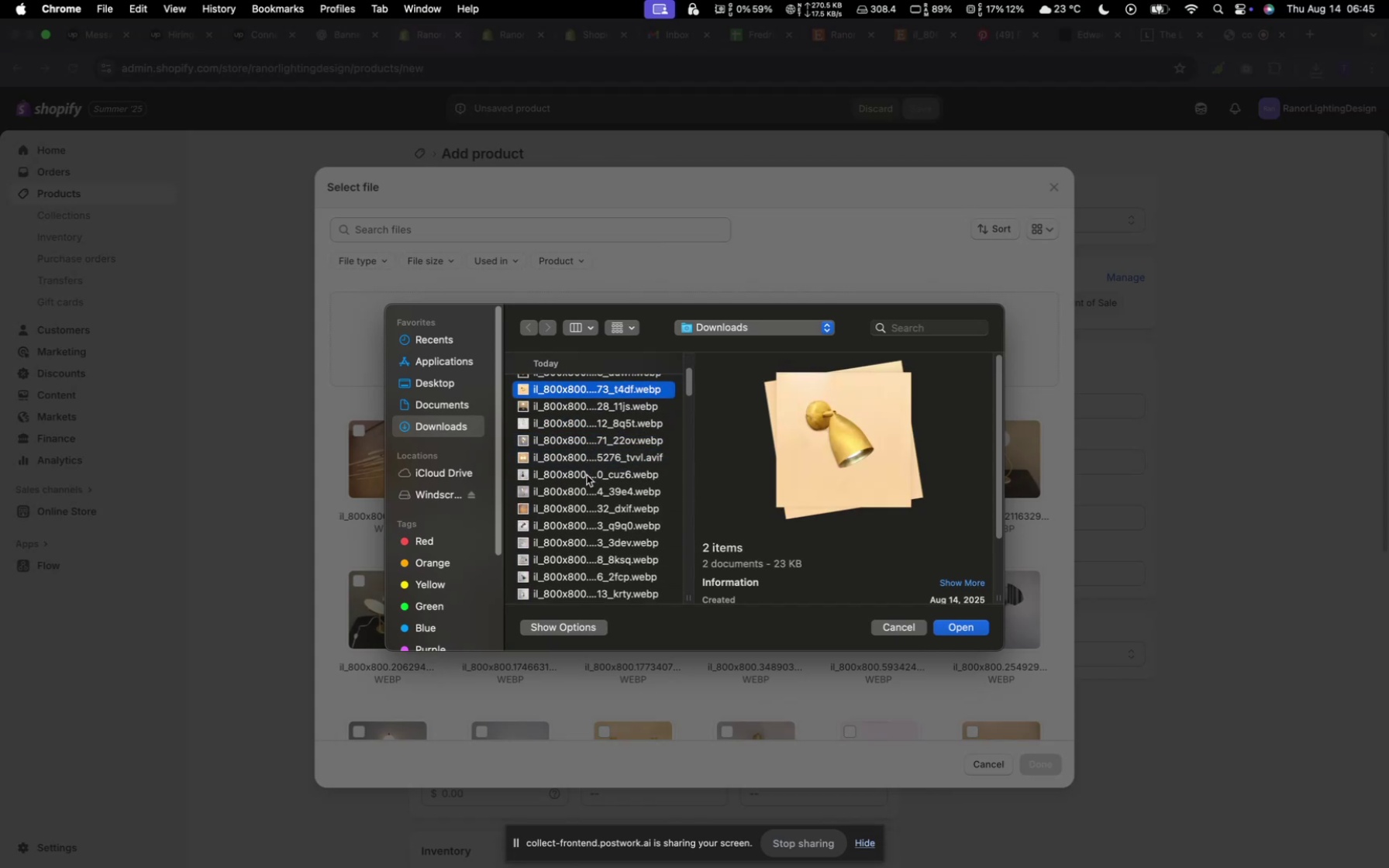 
left_click([587, 475])
 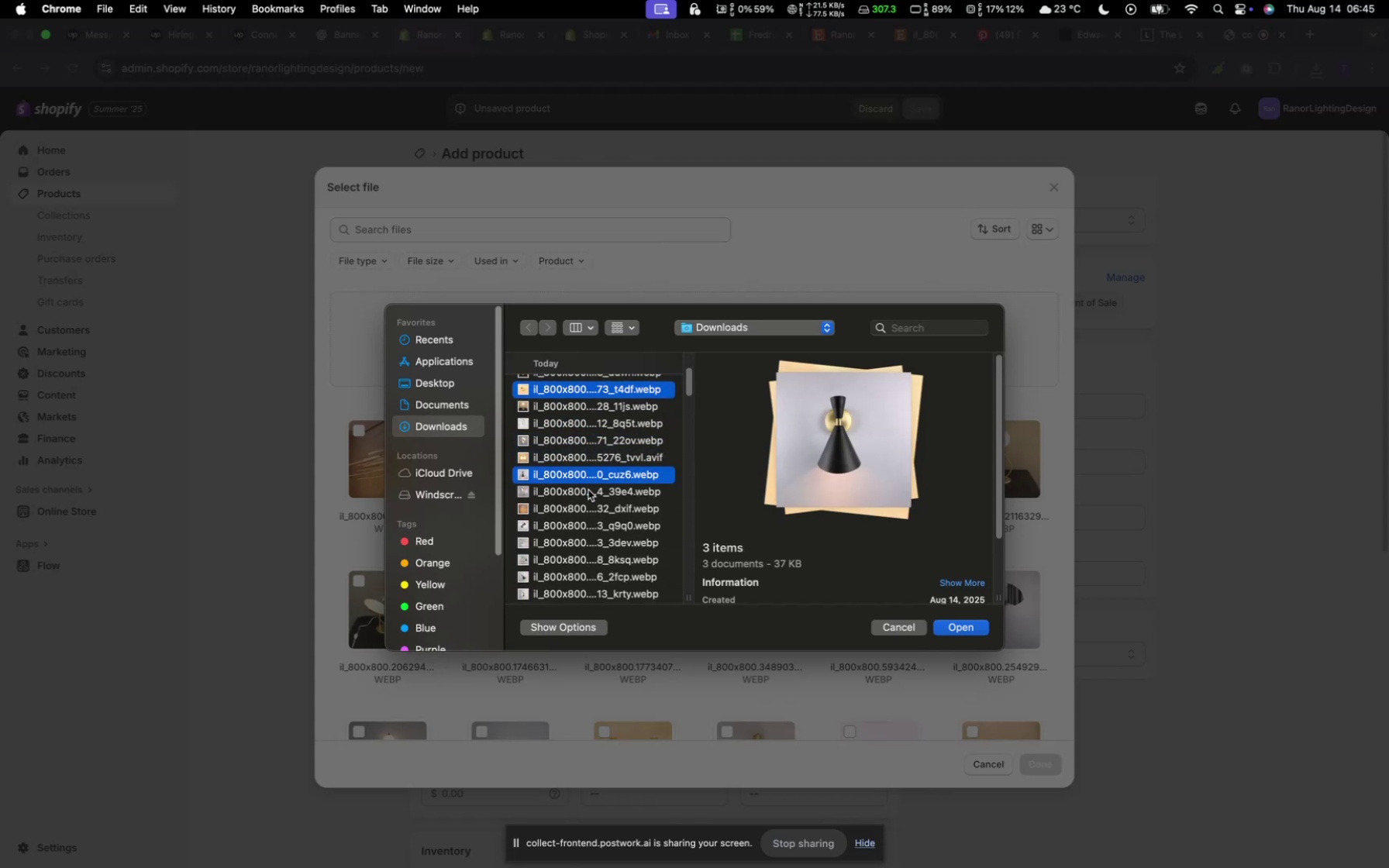 
left_click([588, 490])
 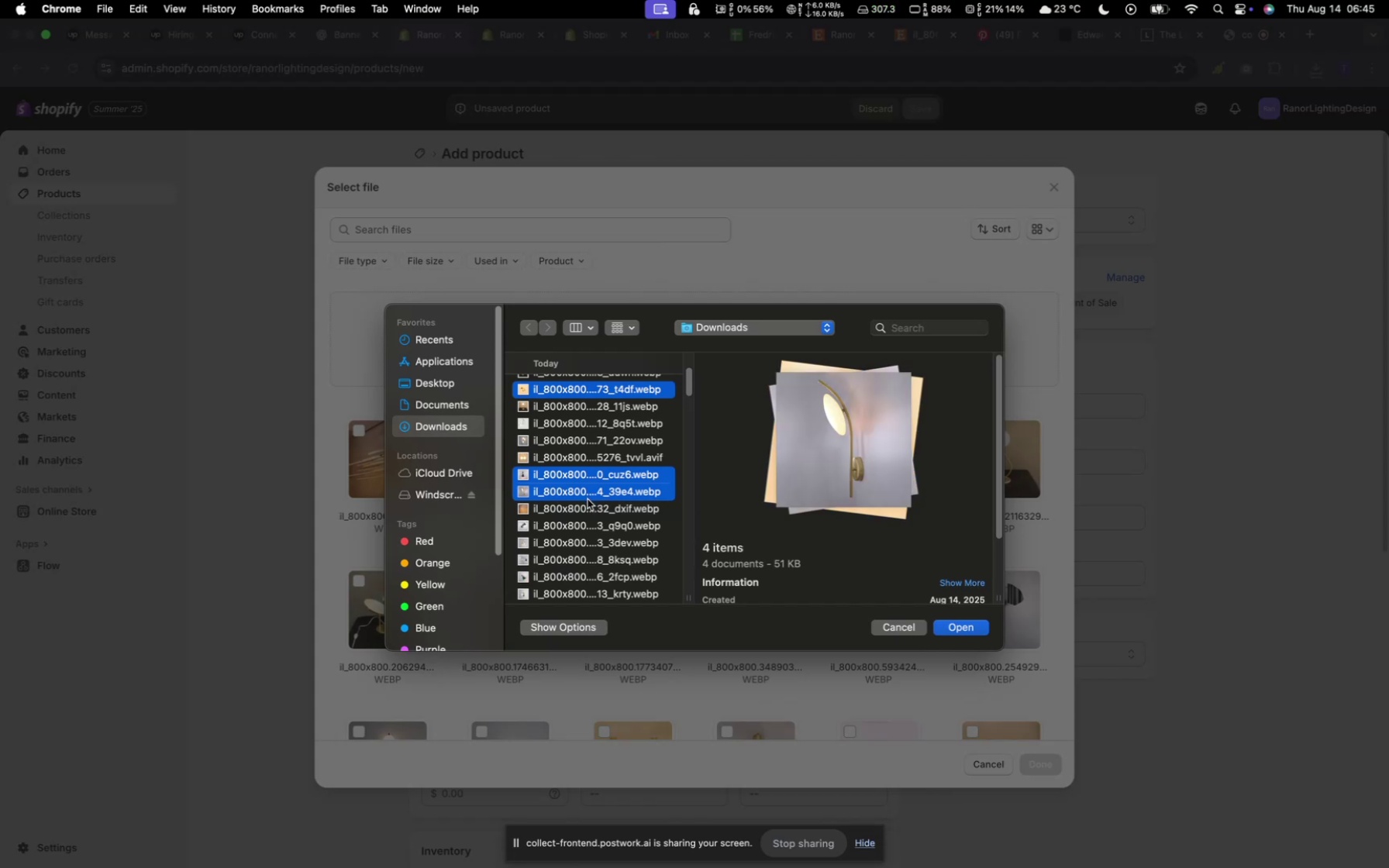 
left_click([588, 502])
 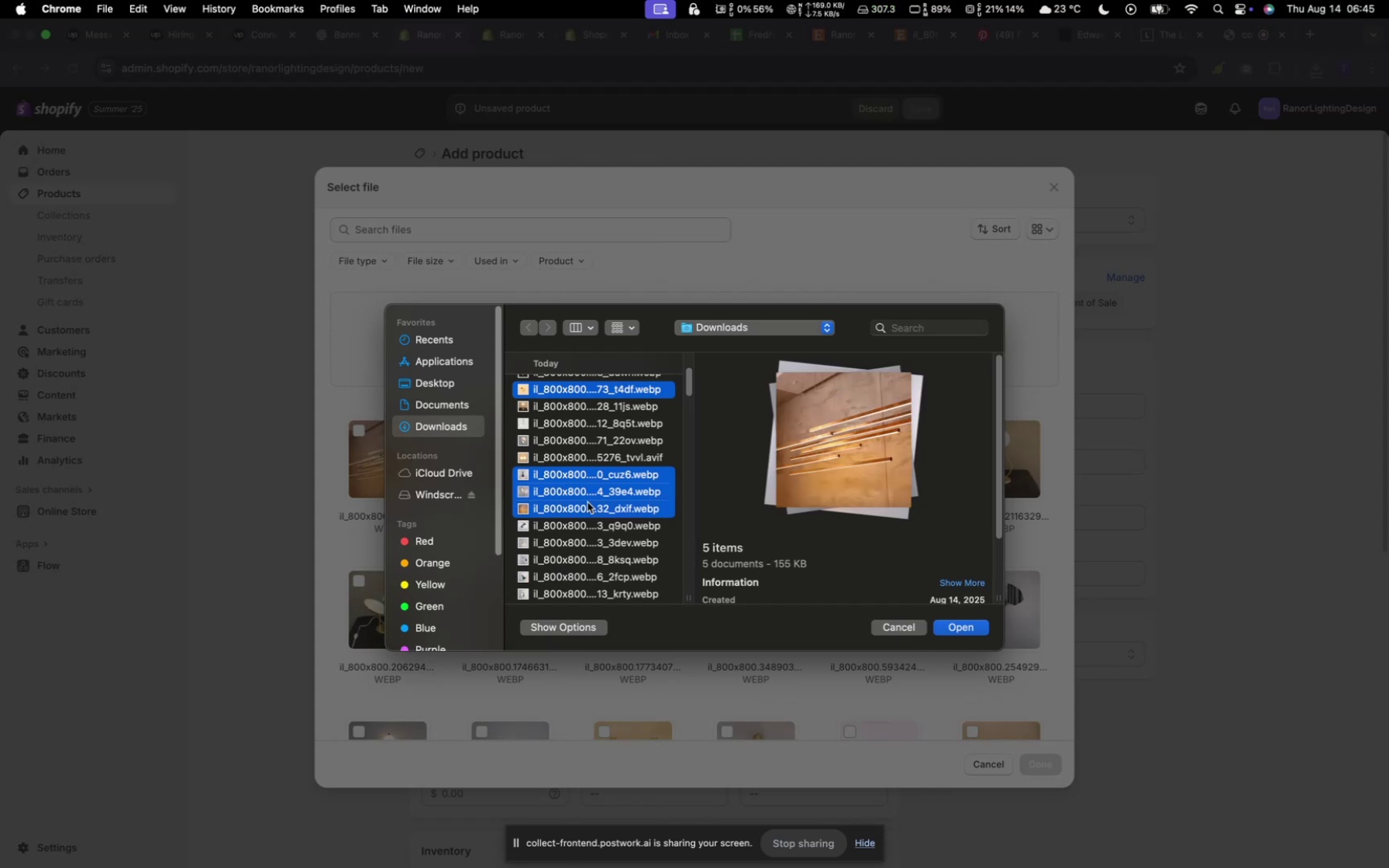 
left_click([588, 502])
 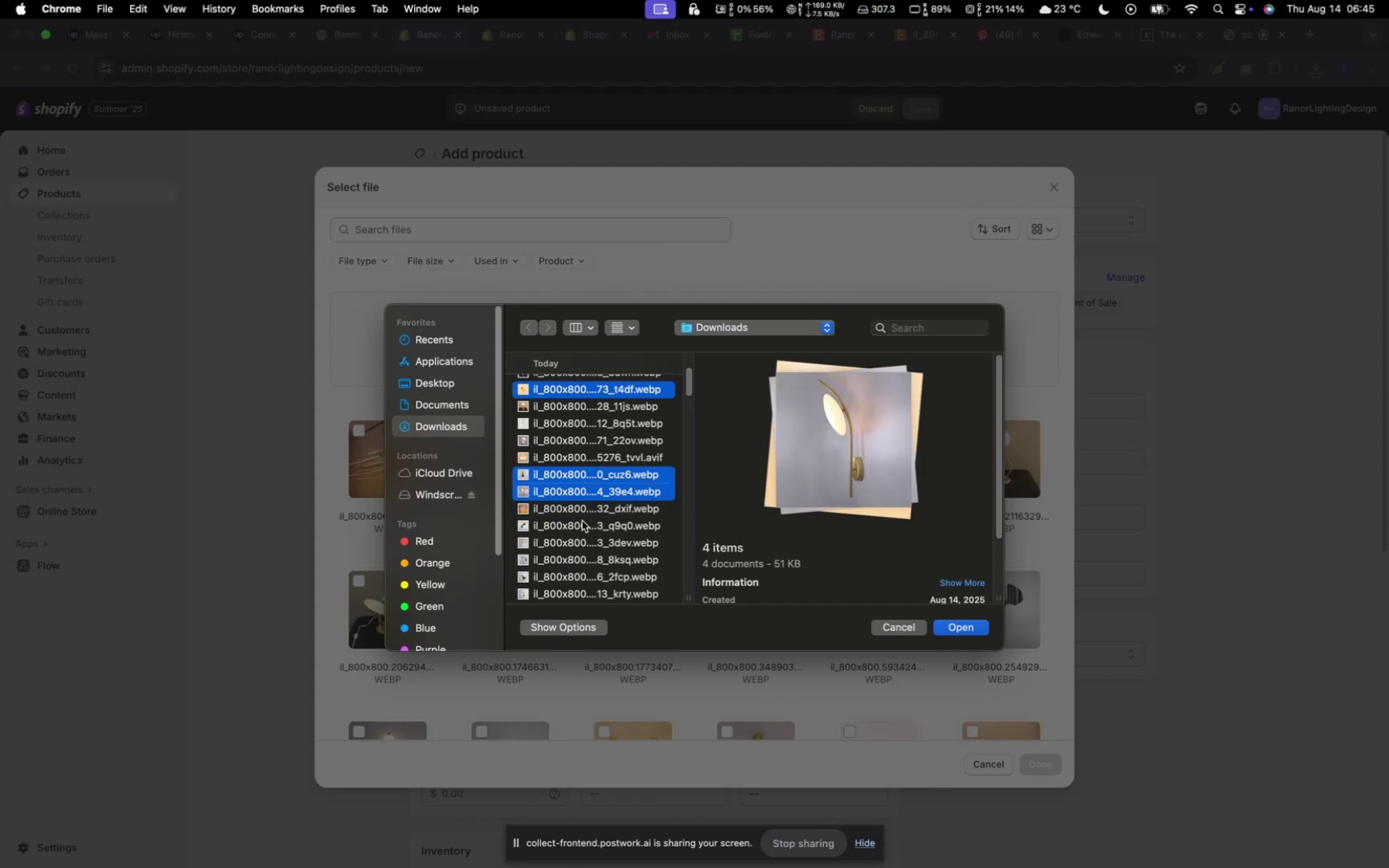 
left_click([582, 522])
 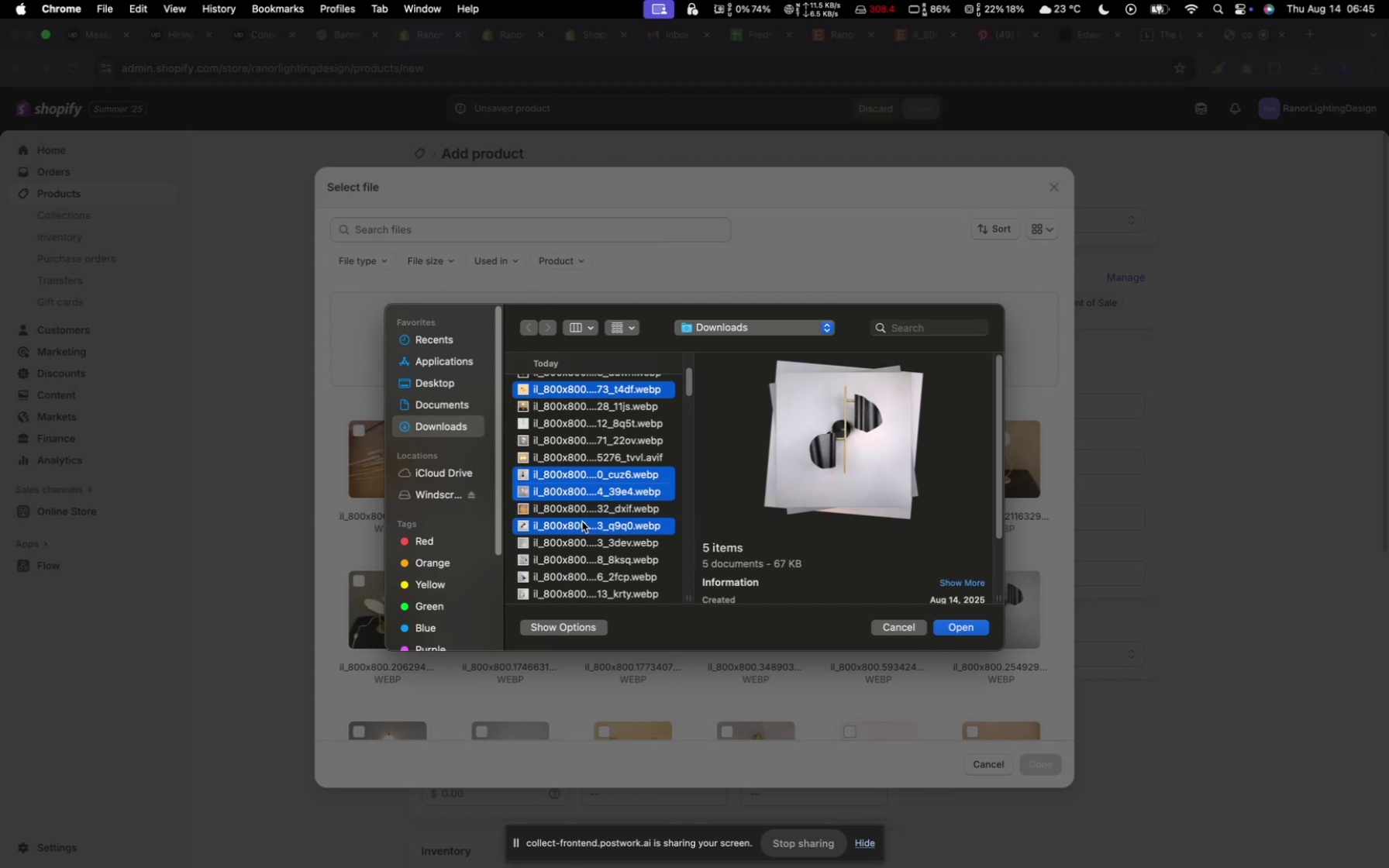 
left_click([582, 522])
 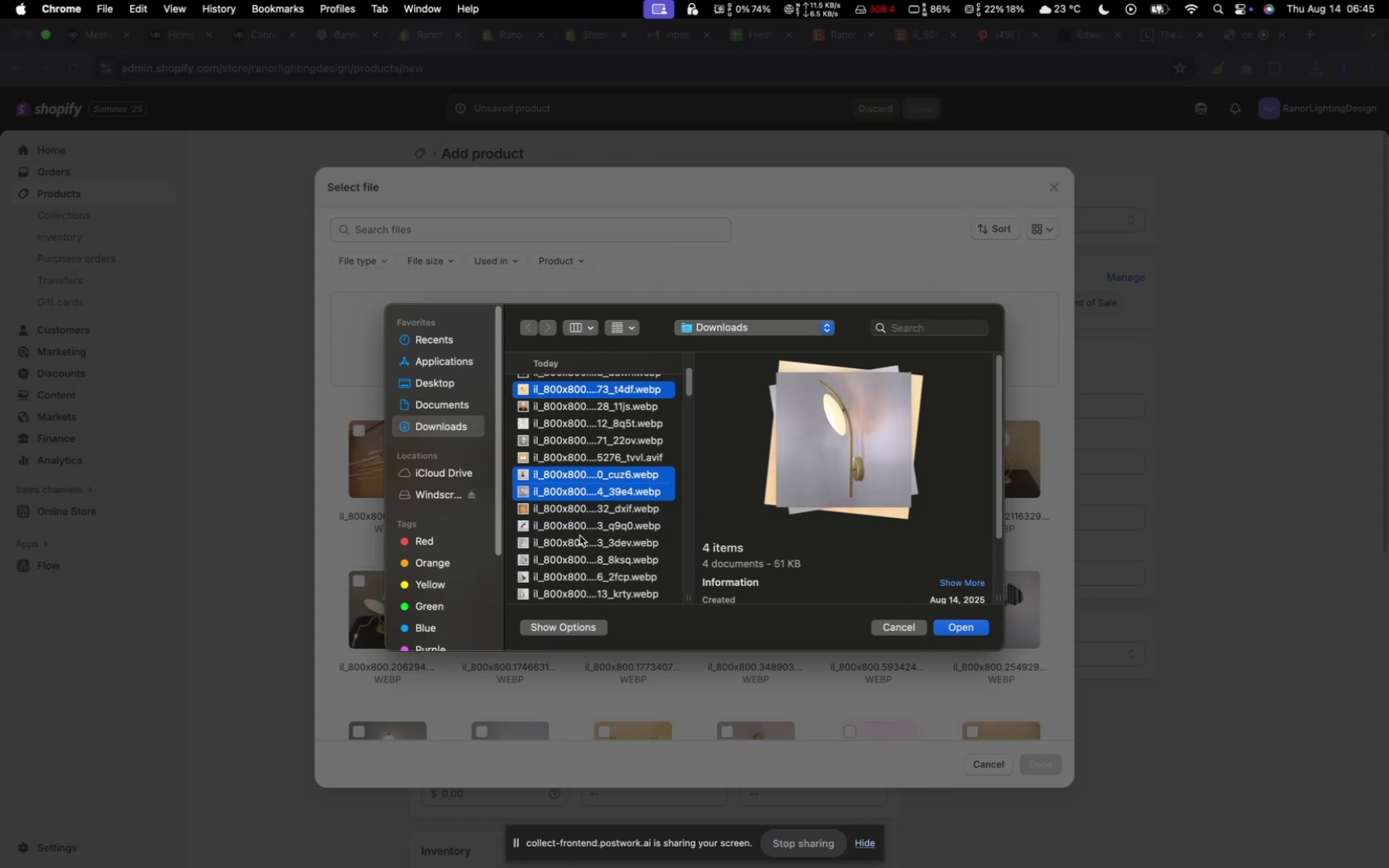 
left_click([580, 536])
 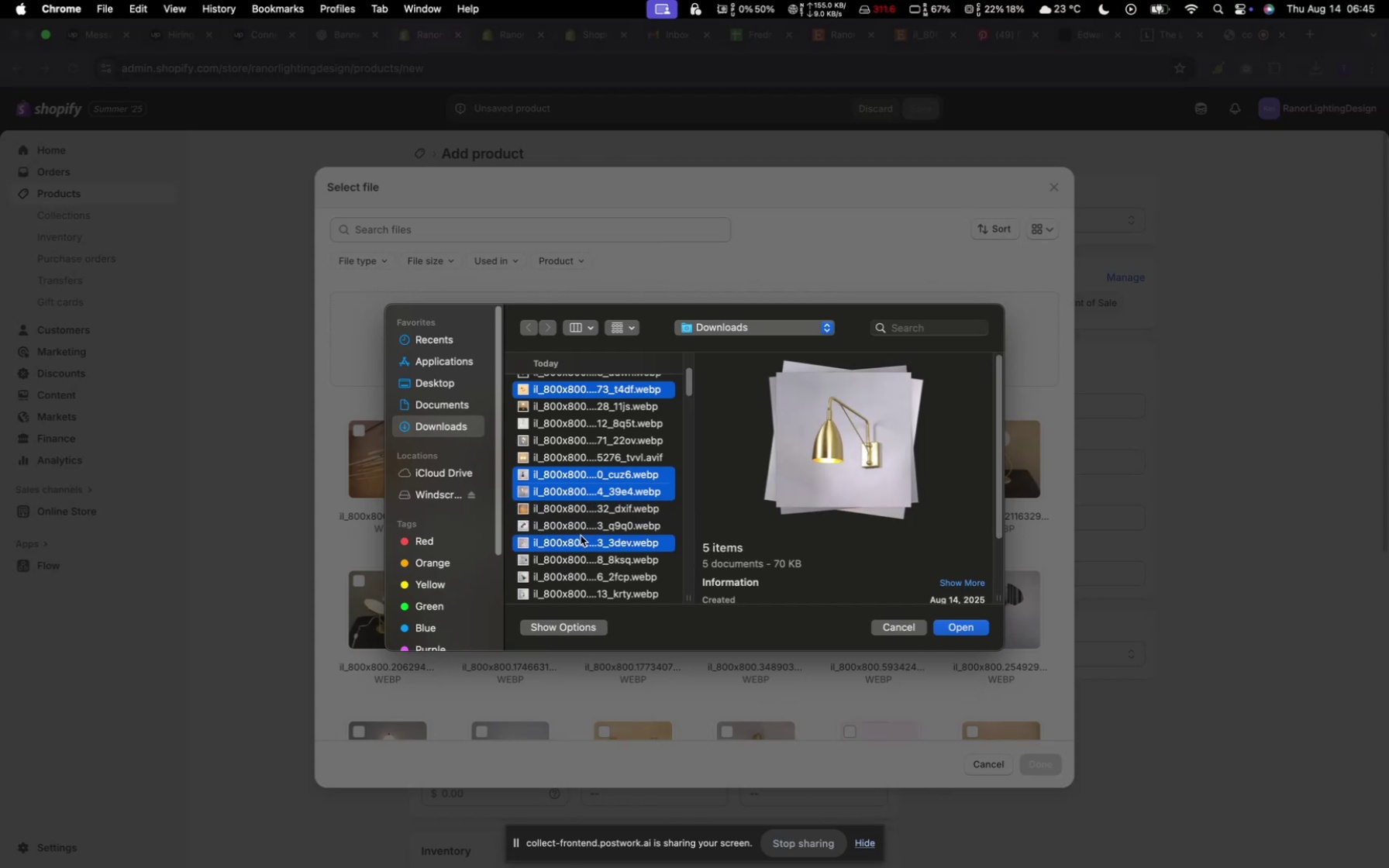 
left_click([574, 561])
 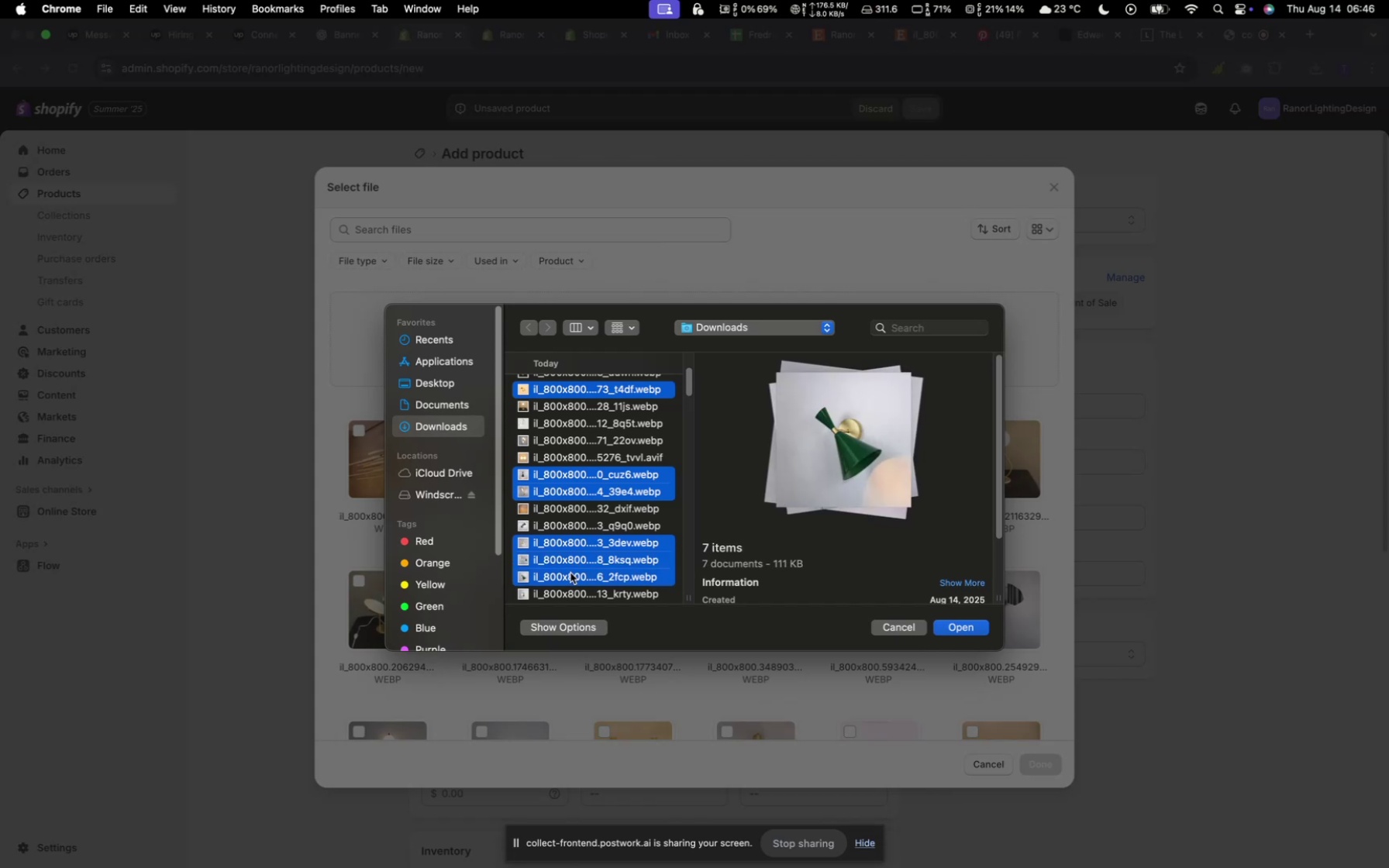 
left_click([569, 589])
 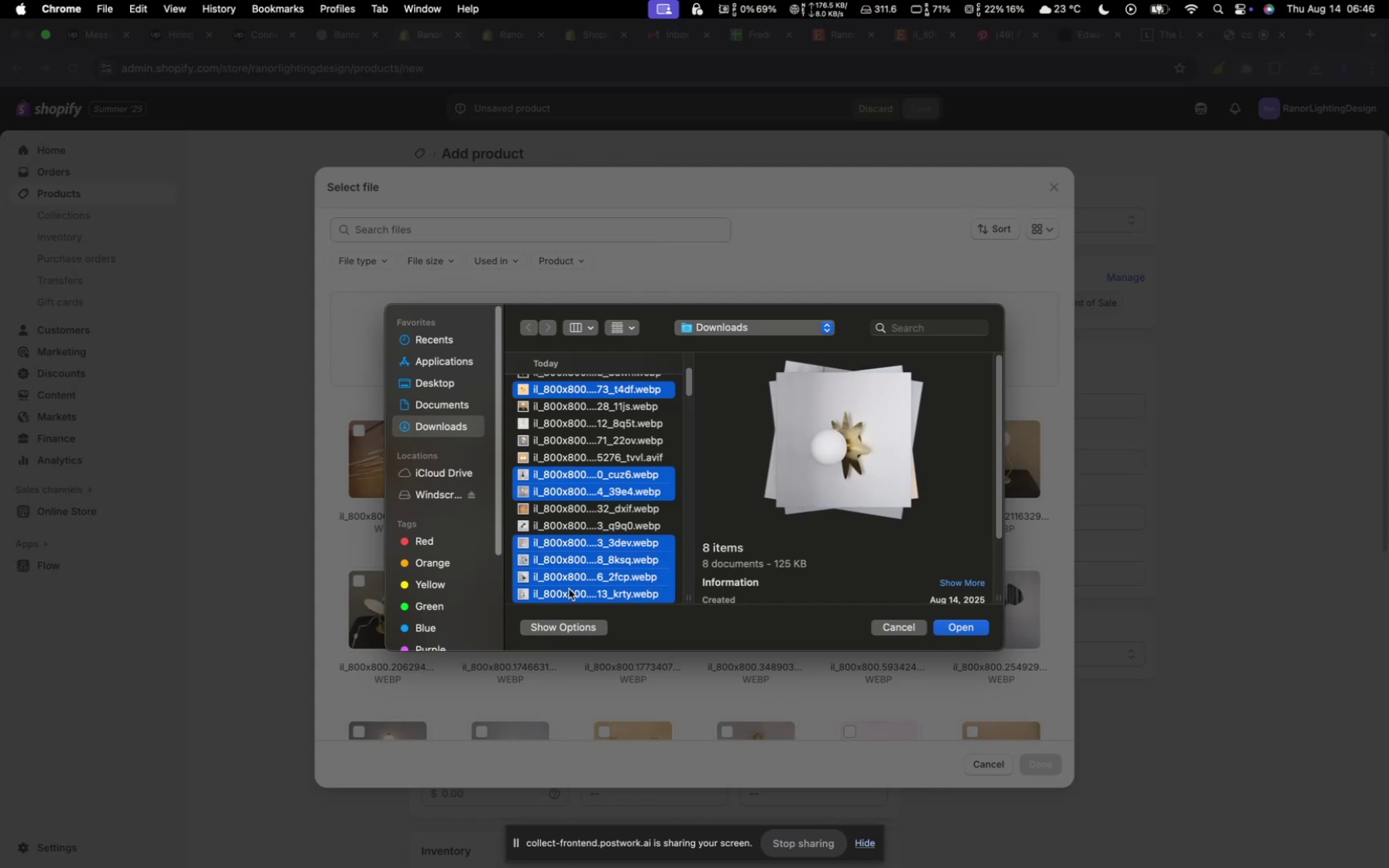 
left_click([569, 589])
 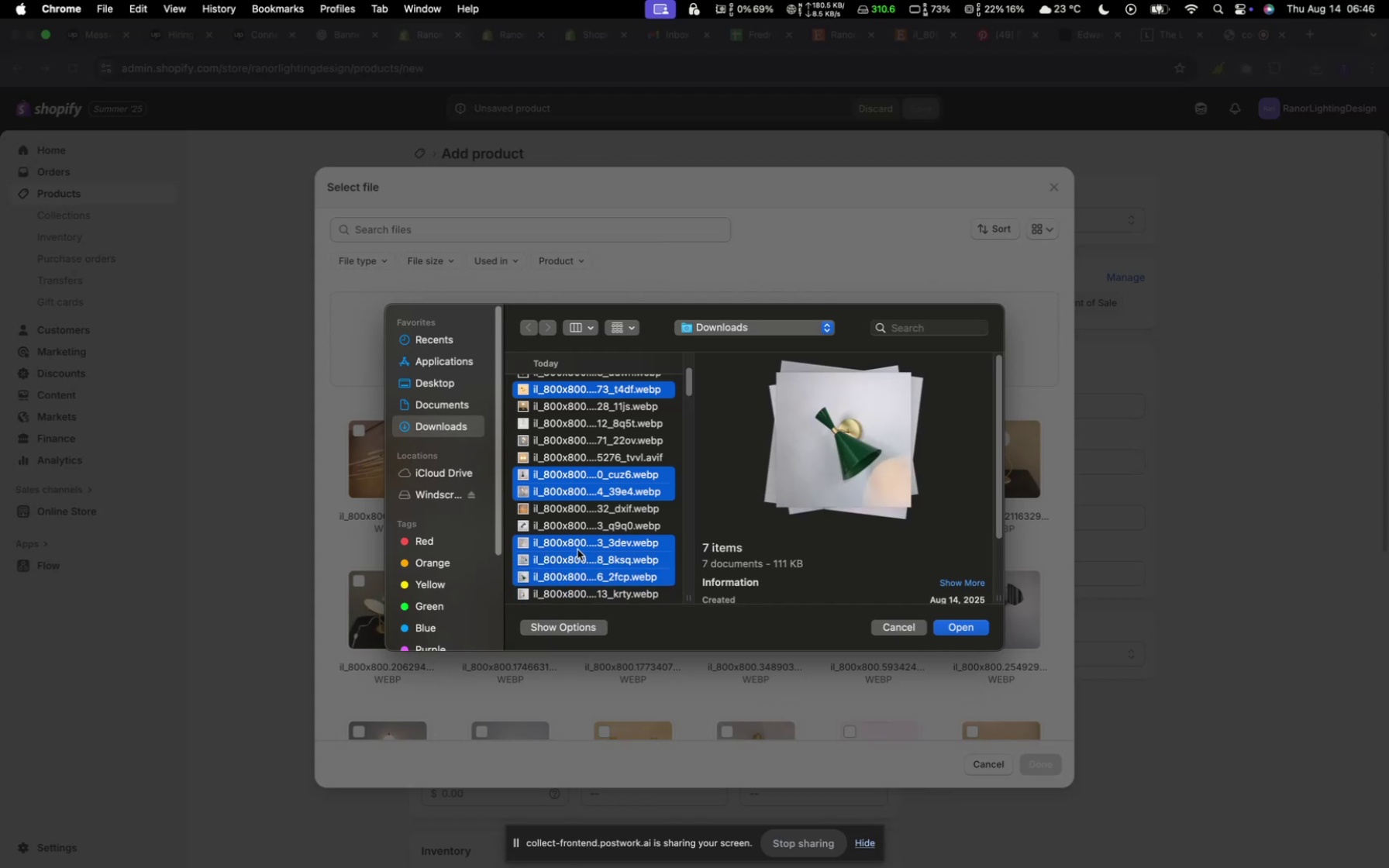 
scroll: coordinate [577, 549], scroll_direction: down, amount: 12.0
 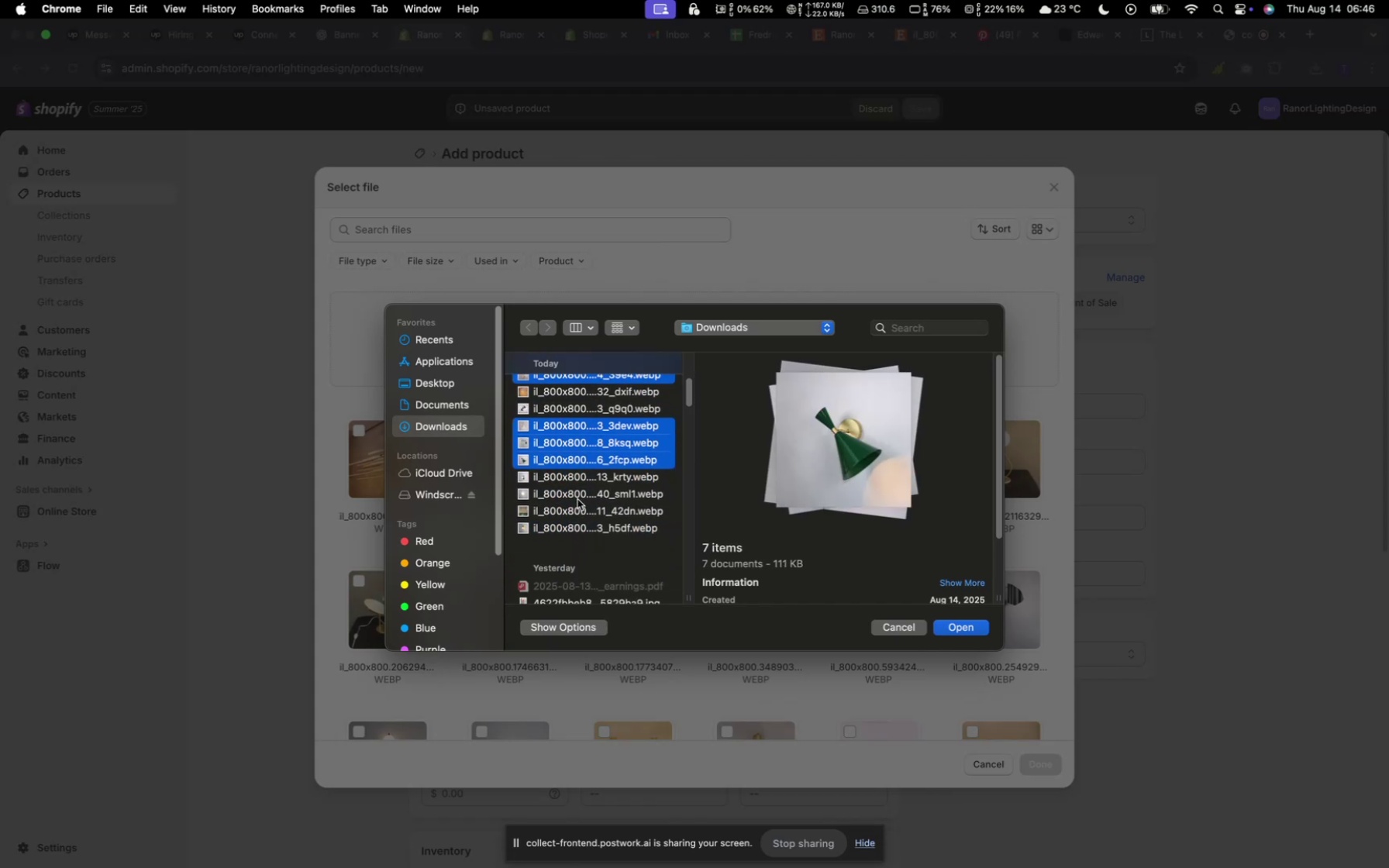 
left_click([577, 499])
 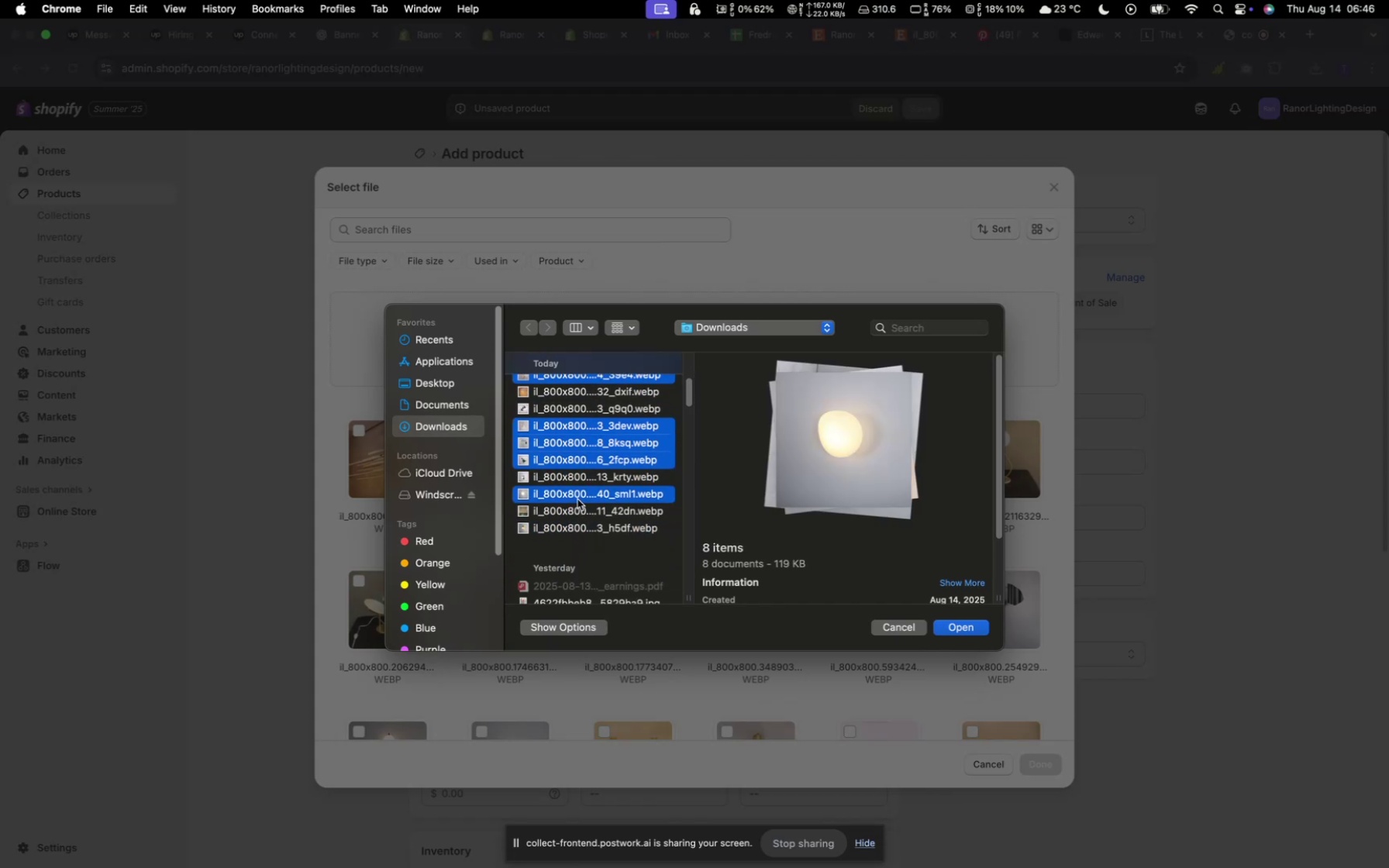 
left_click([577, 499])
 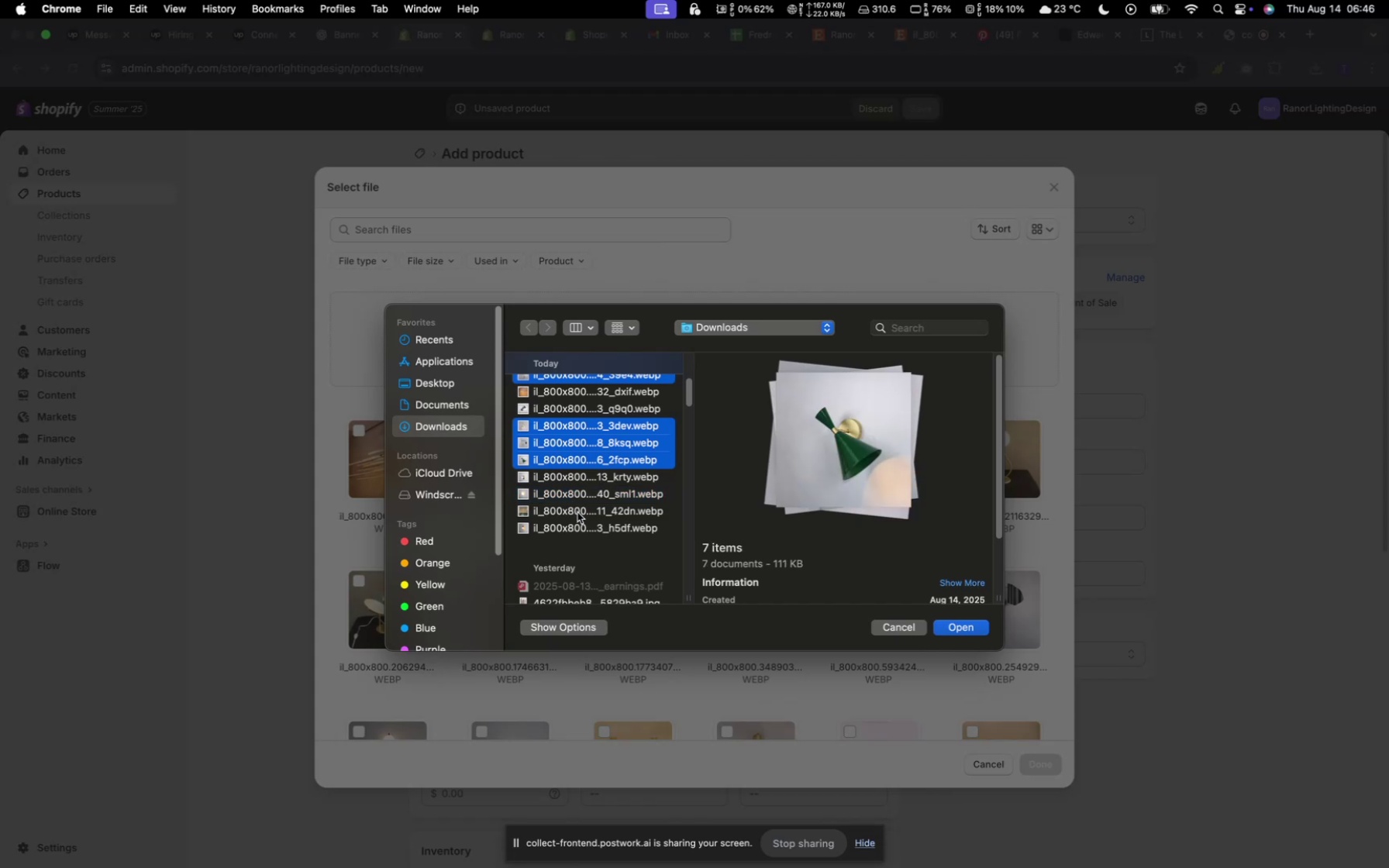 
left_click([577, 512])
 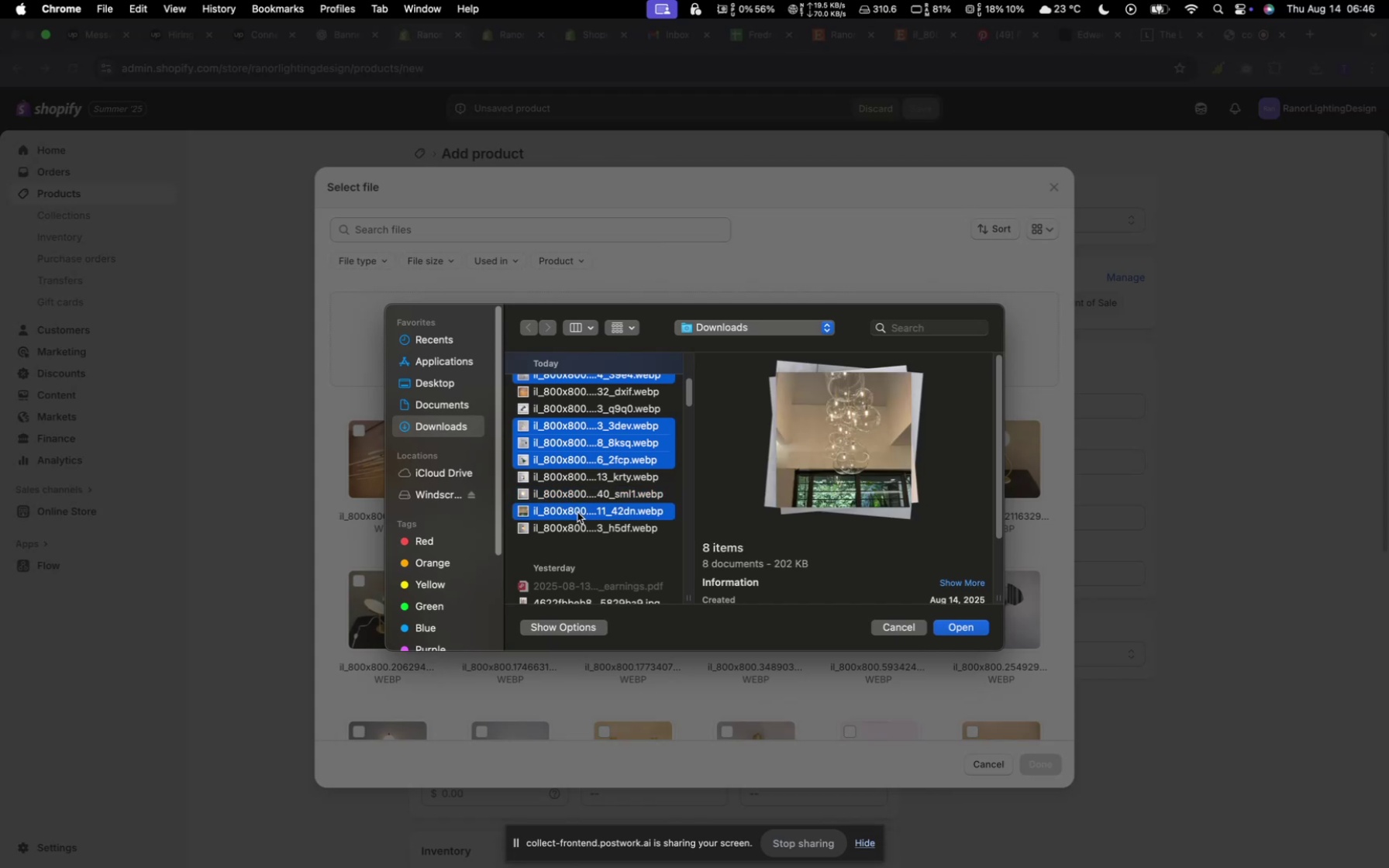 
left_click([577, 512])
 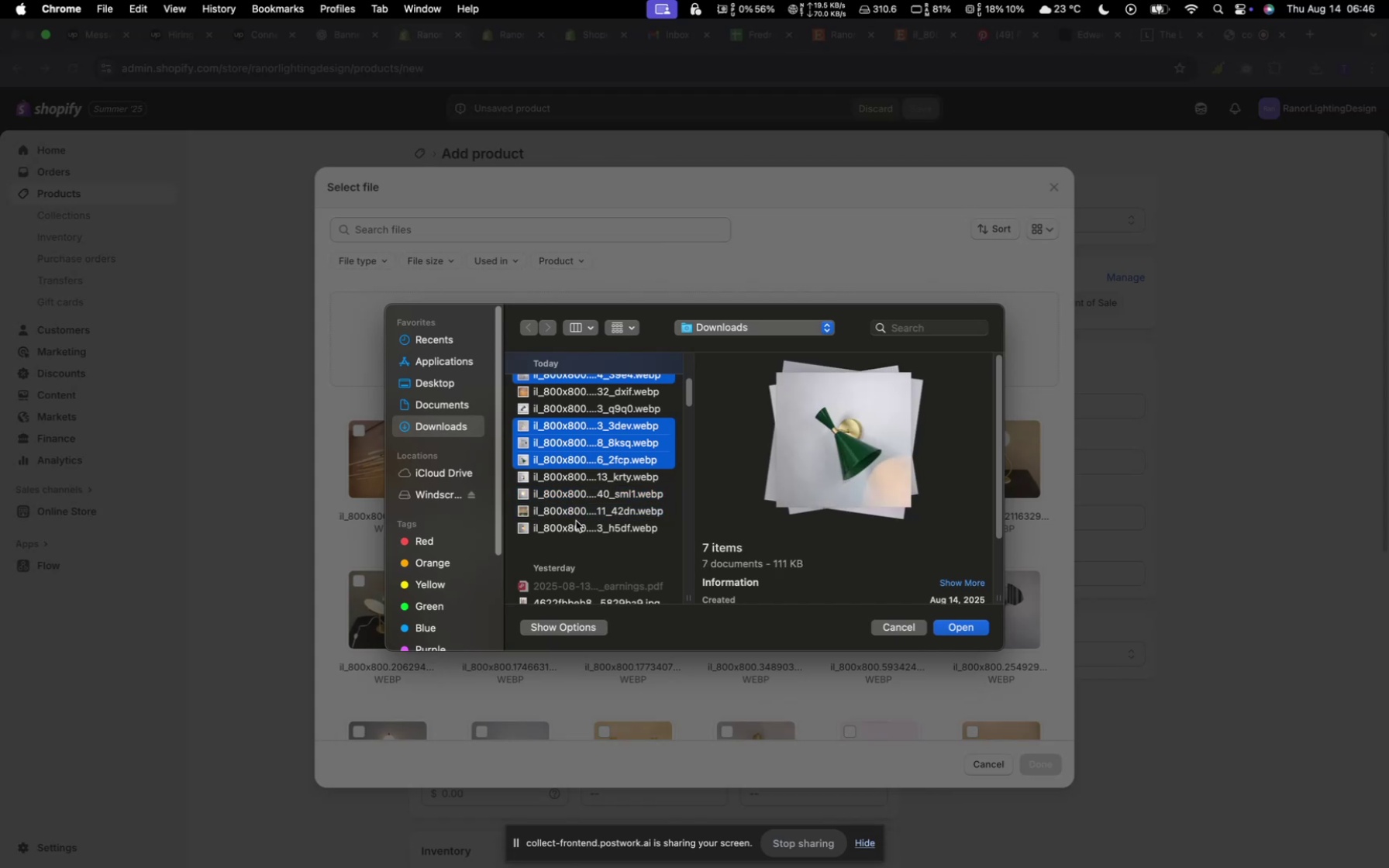 
left_click([576, 522])
 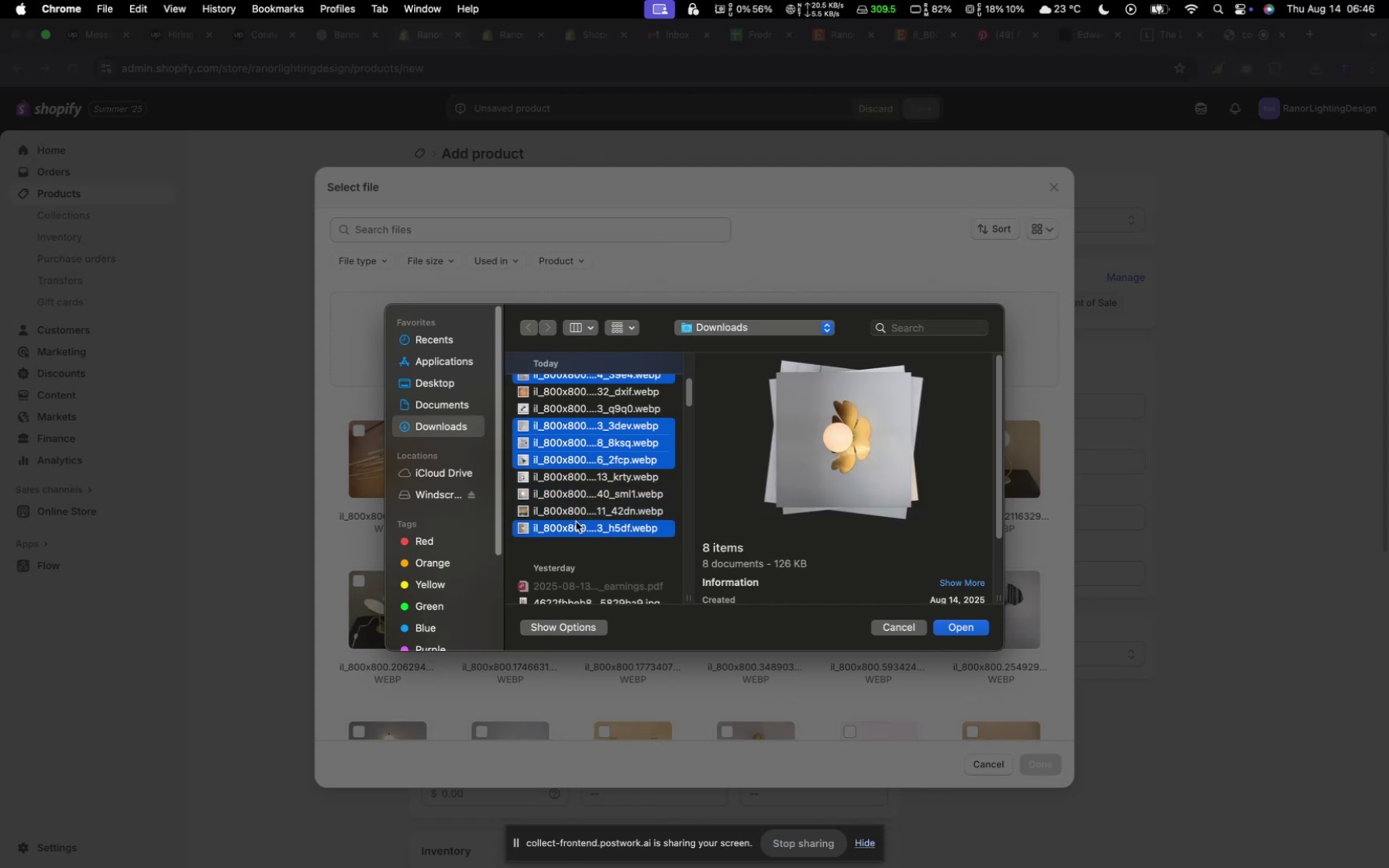 
left_click([576, 522])
 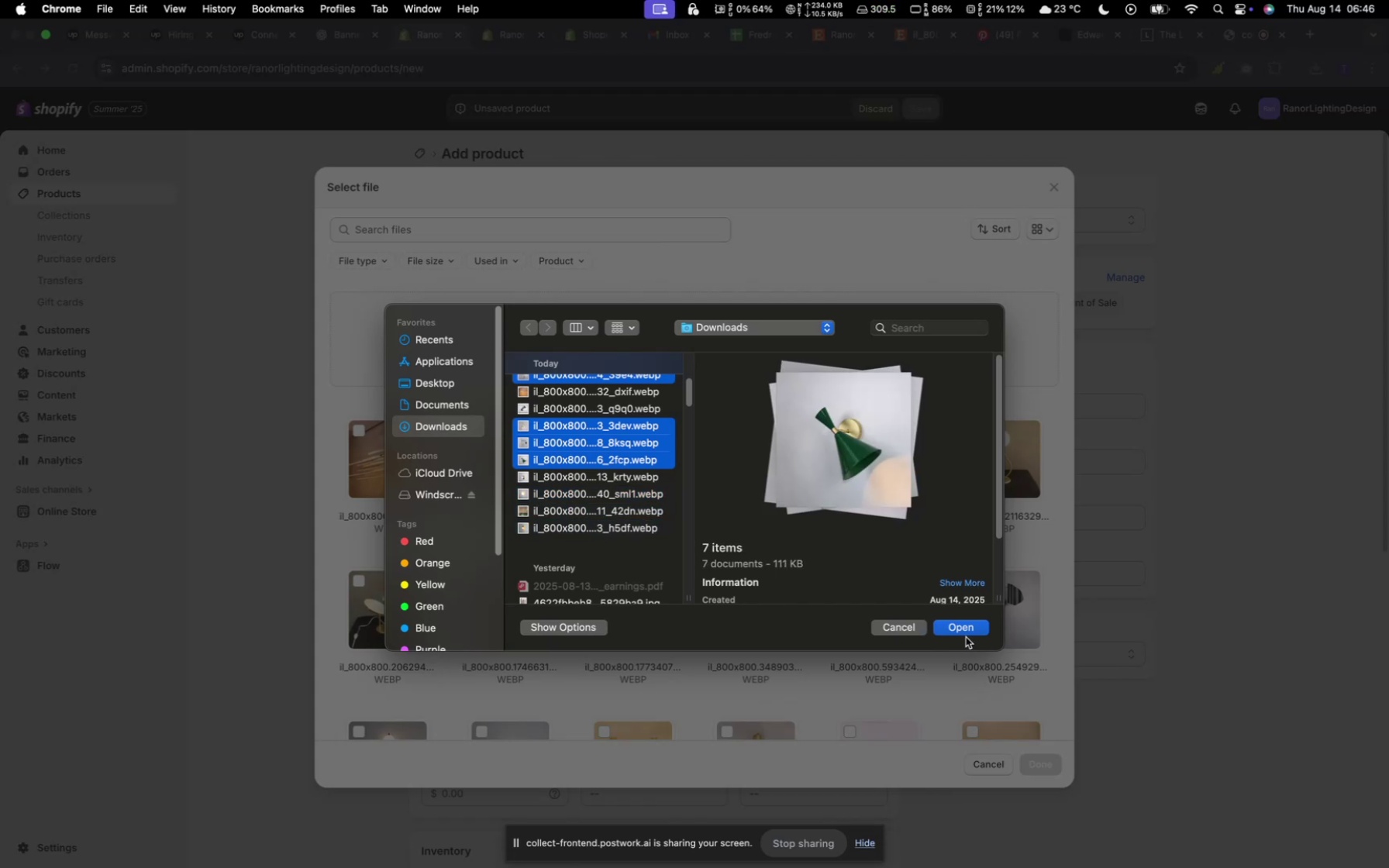 
left_click([964, 629])
 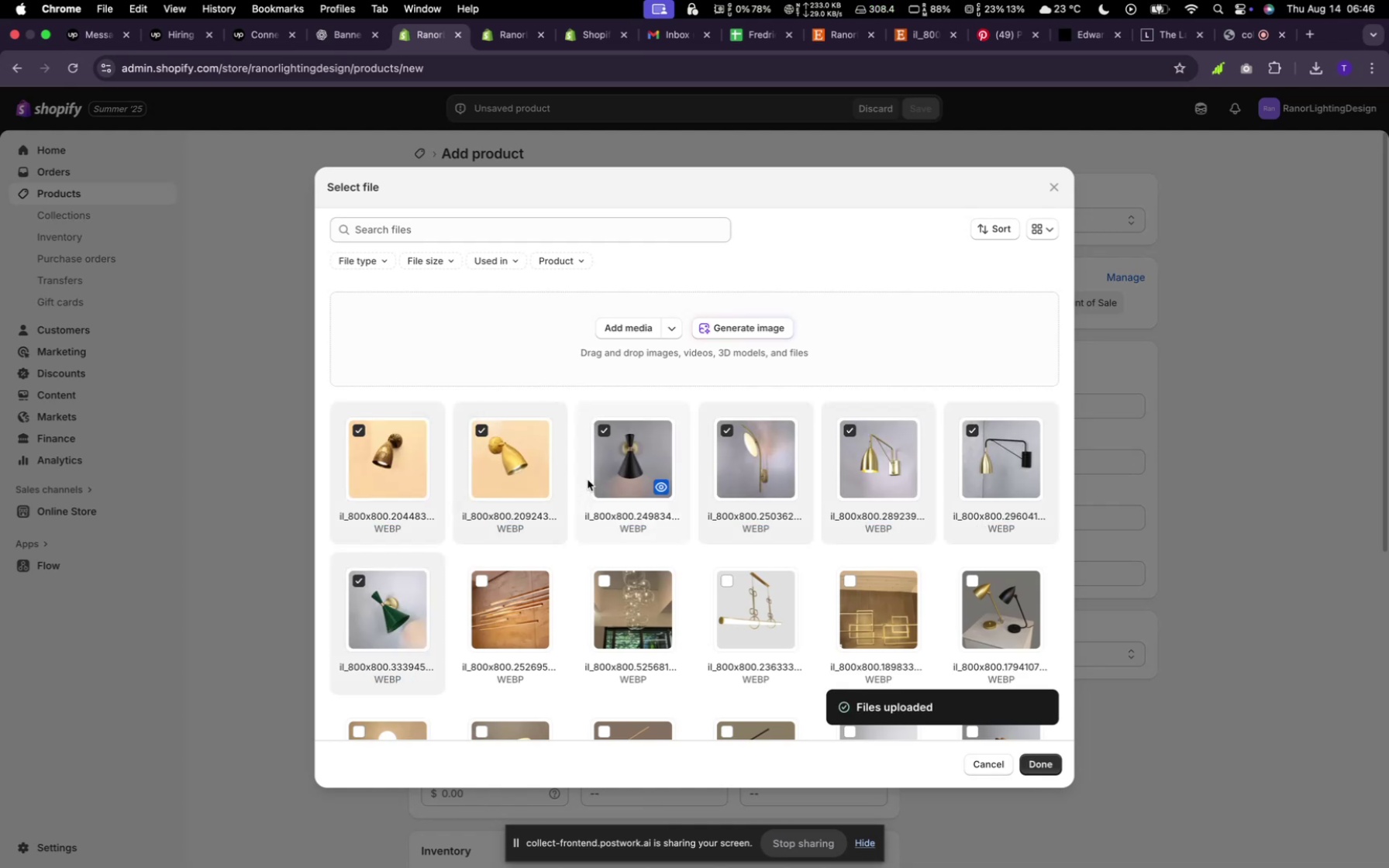 
wait(11.29)
 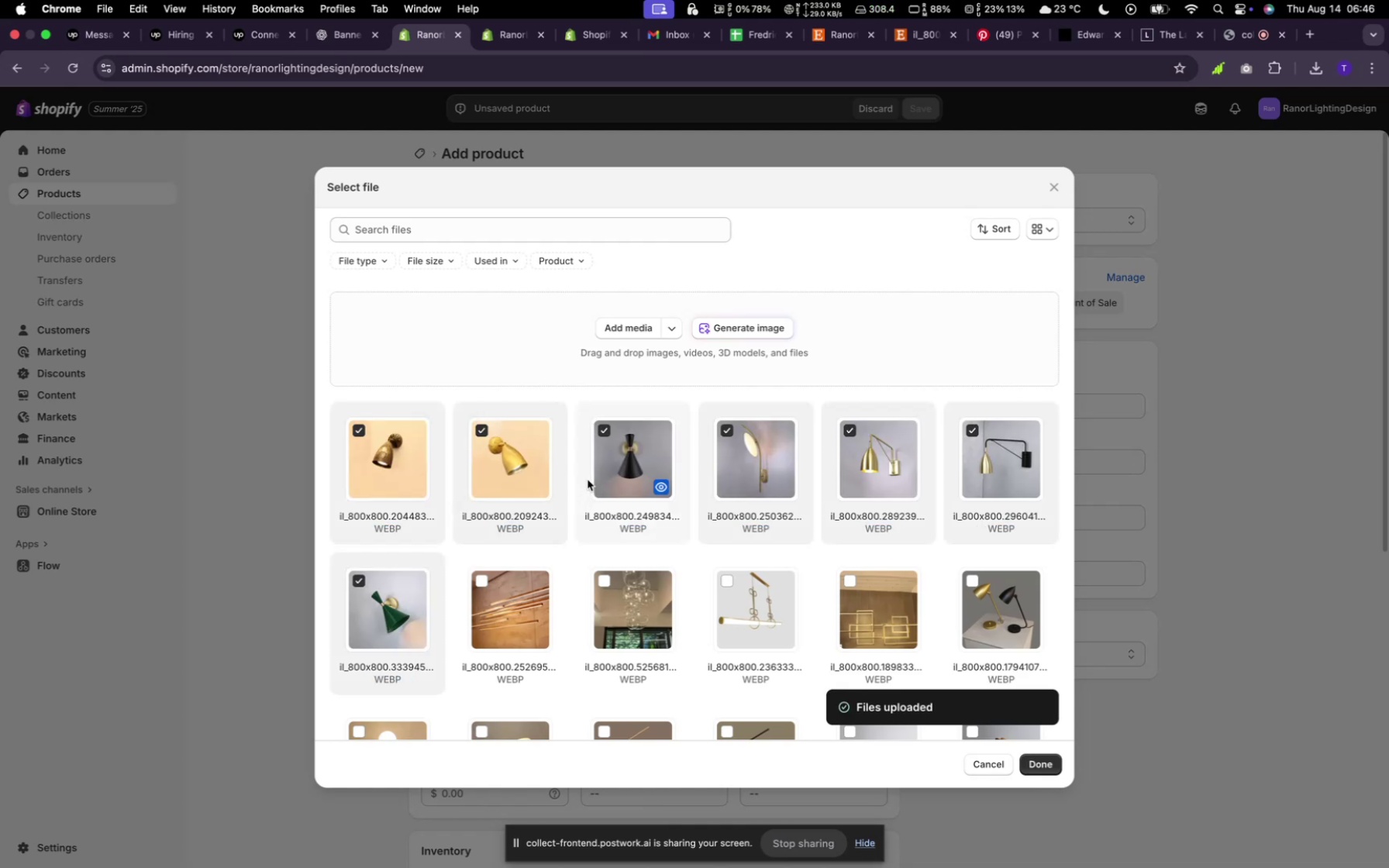 
left_click([606, 435])
 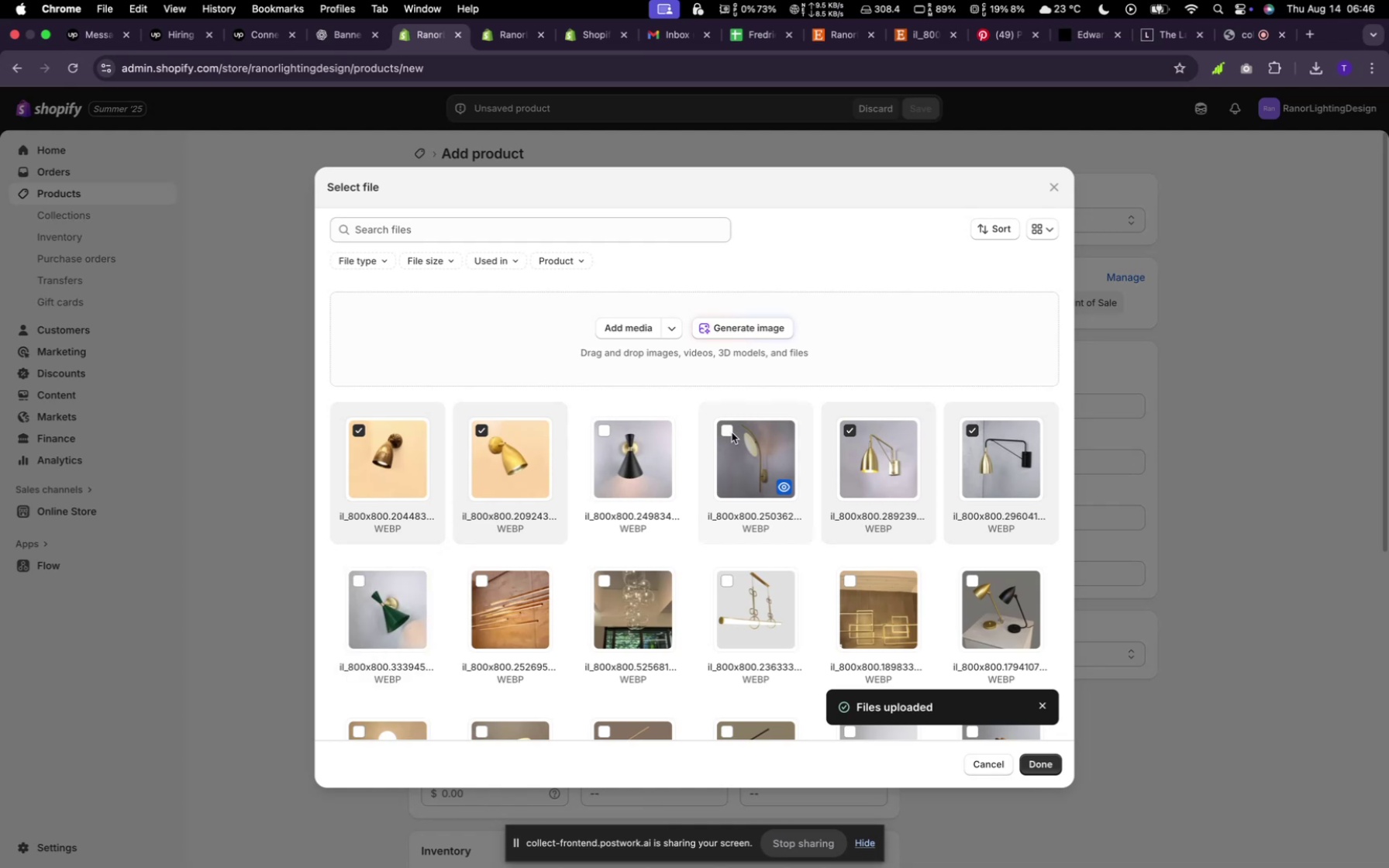 
left_click([850, 427])
 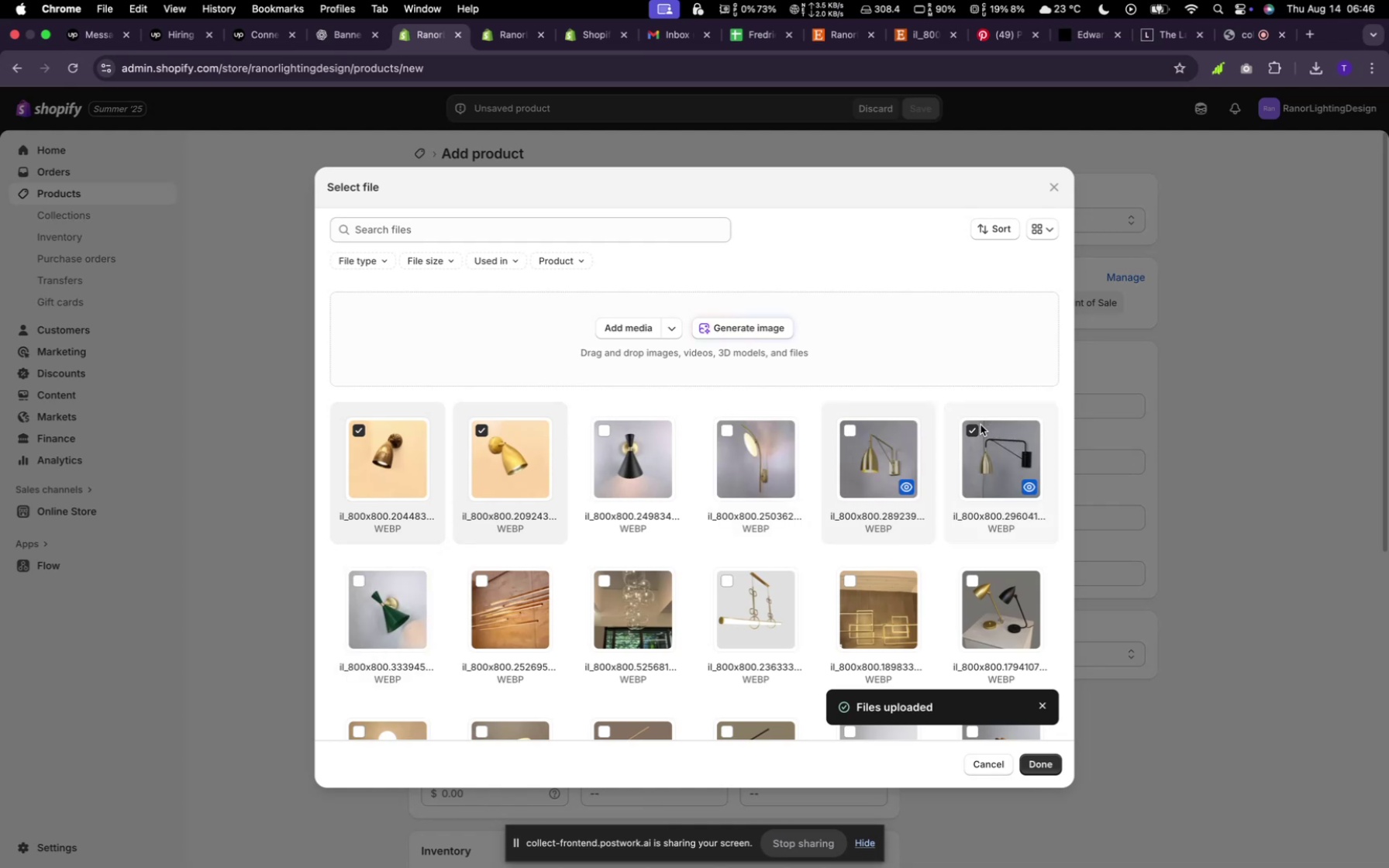 
left_click([978, 428])
 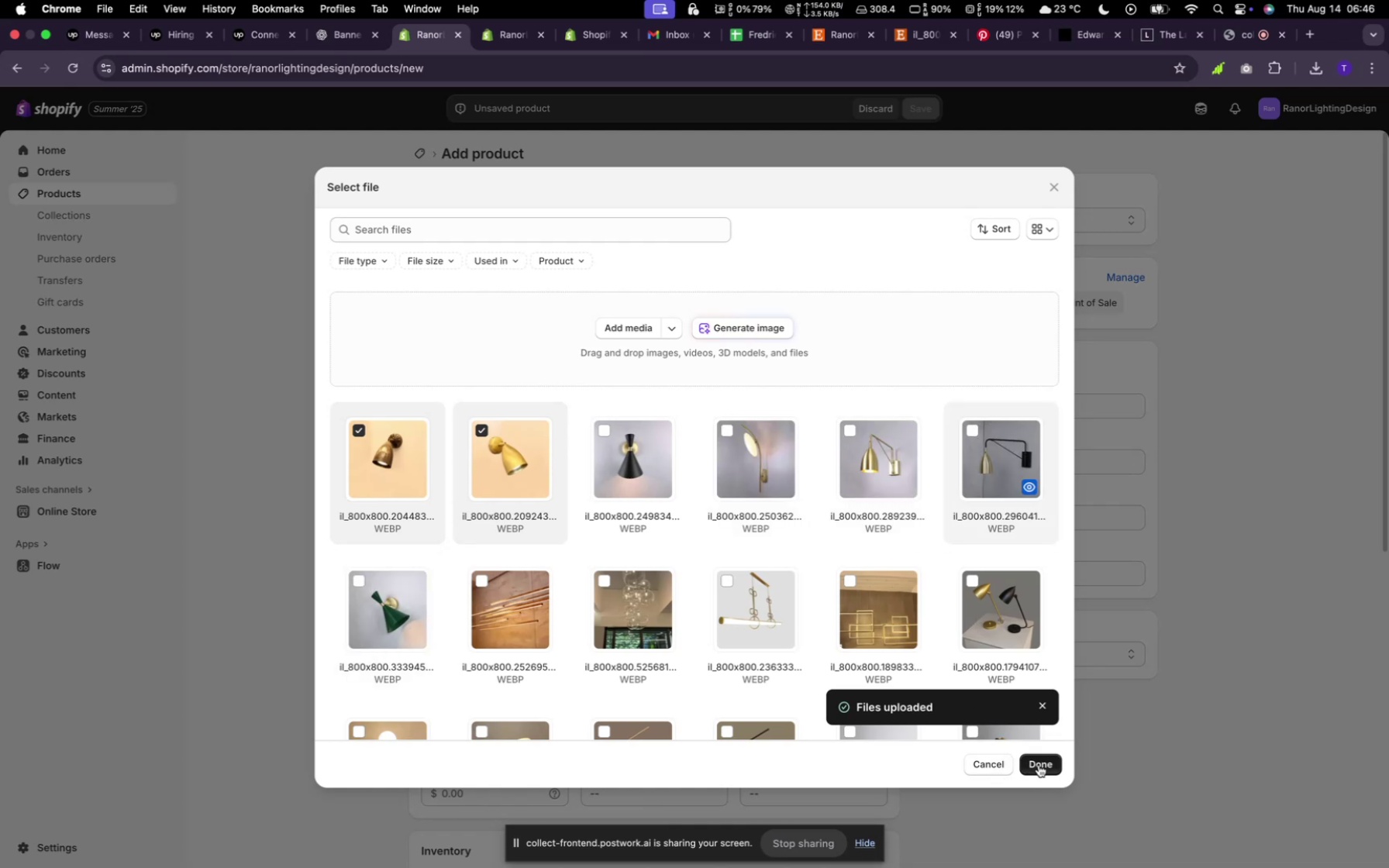 
left_click([1039, 765])
 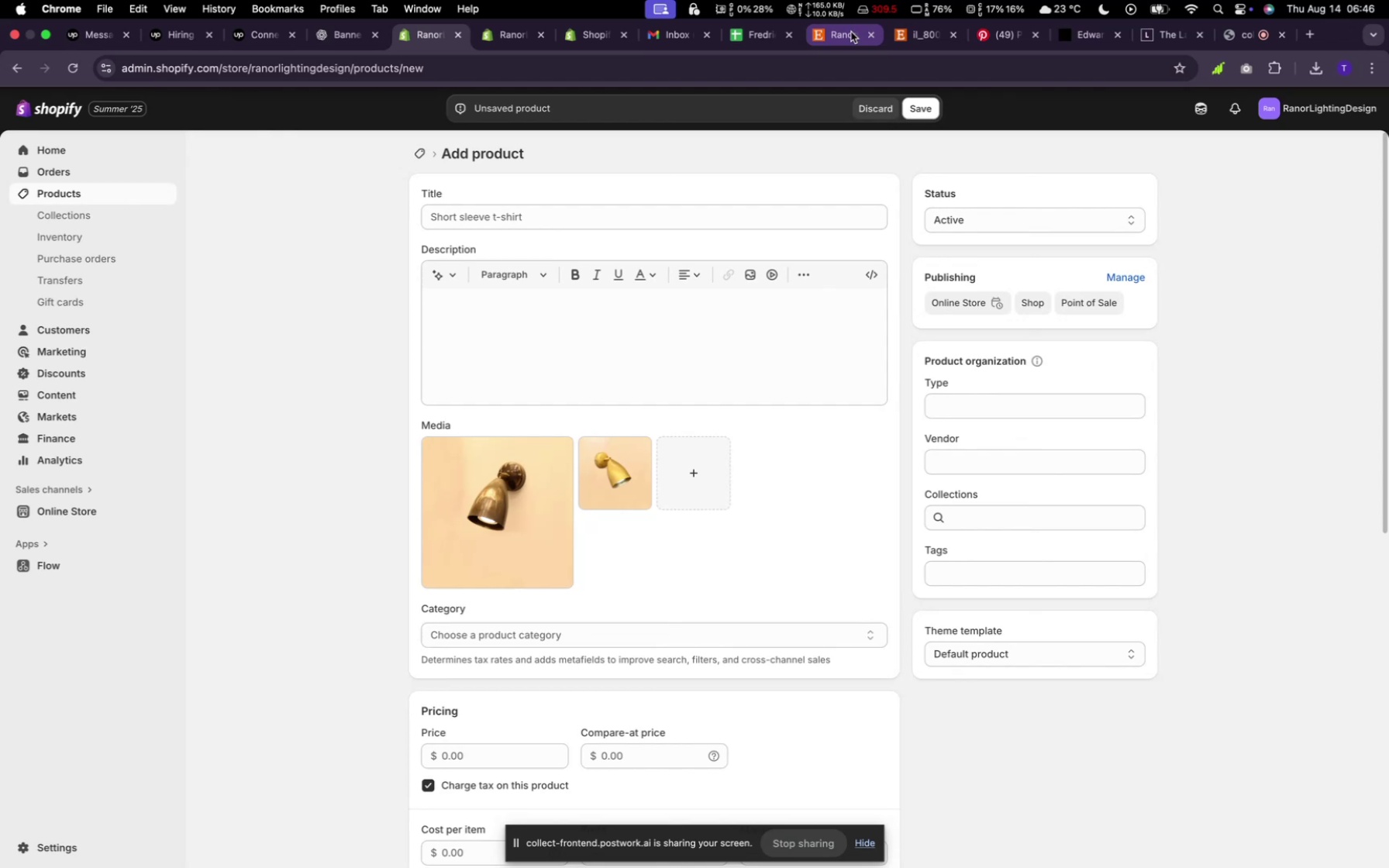 
wait(5.12)
 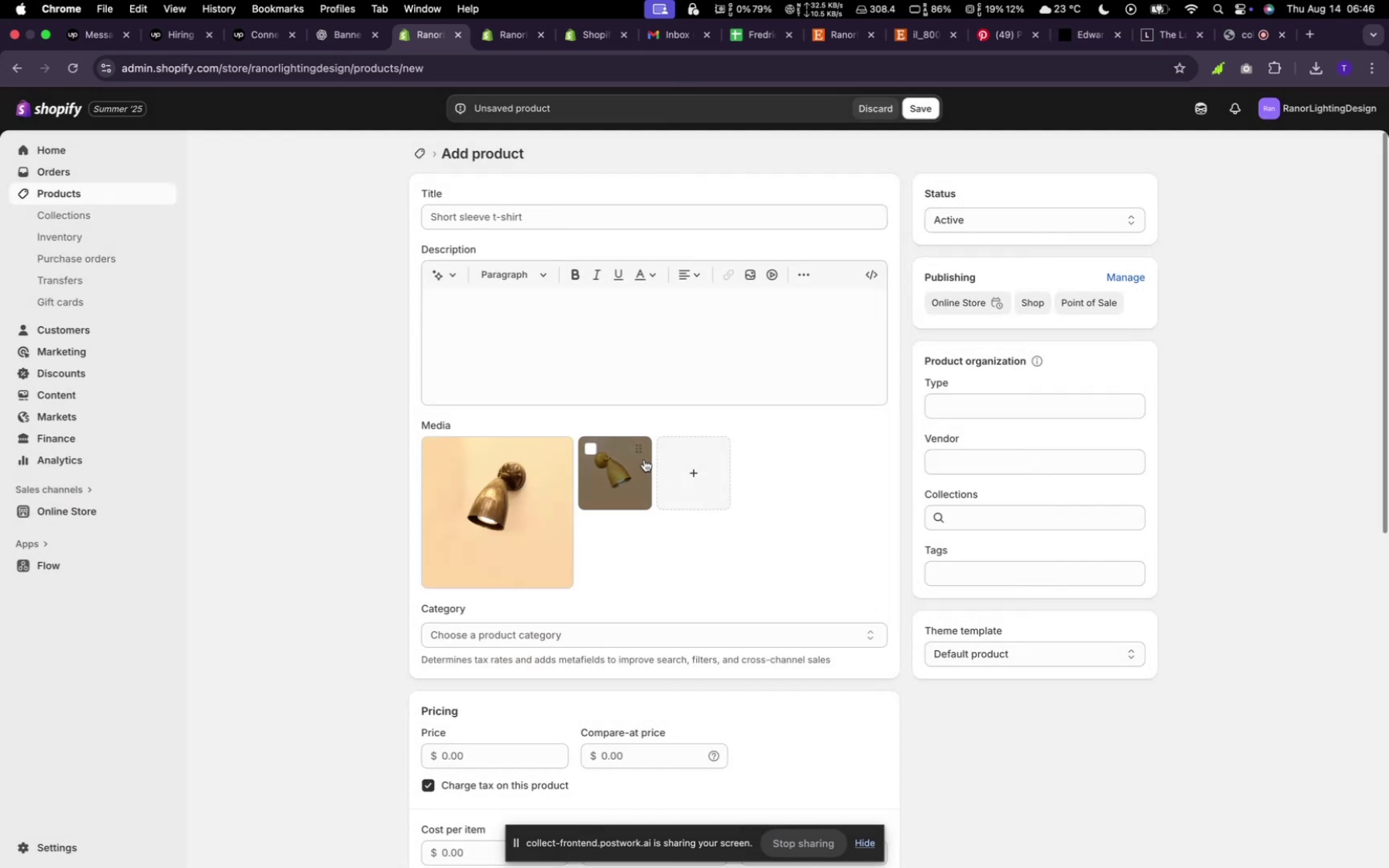 
scroll: coordinate [643, 544], scroll_direction: up, amount: 14.0
 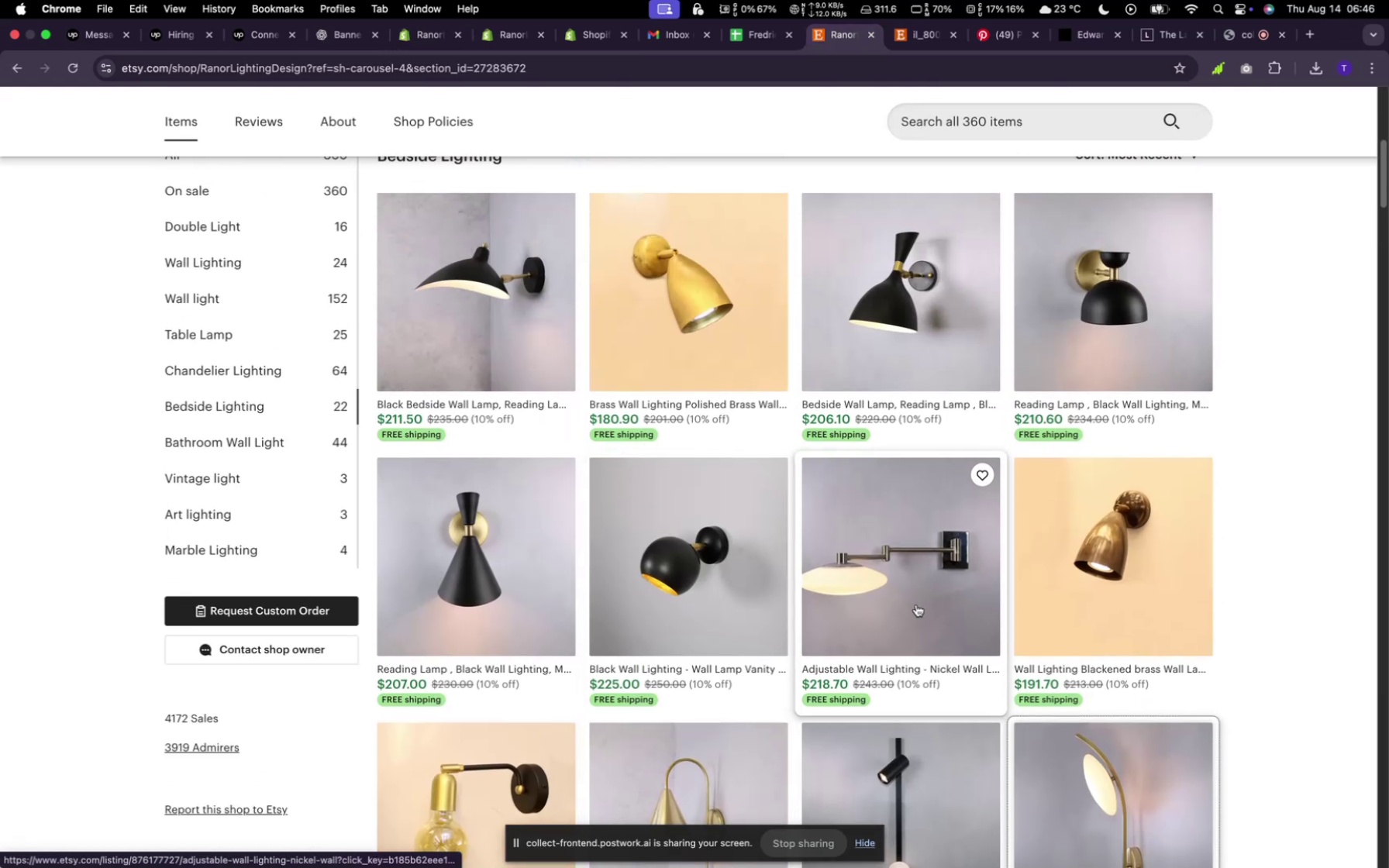 
mouse_move([1061, 592])
 